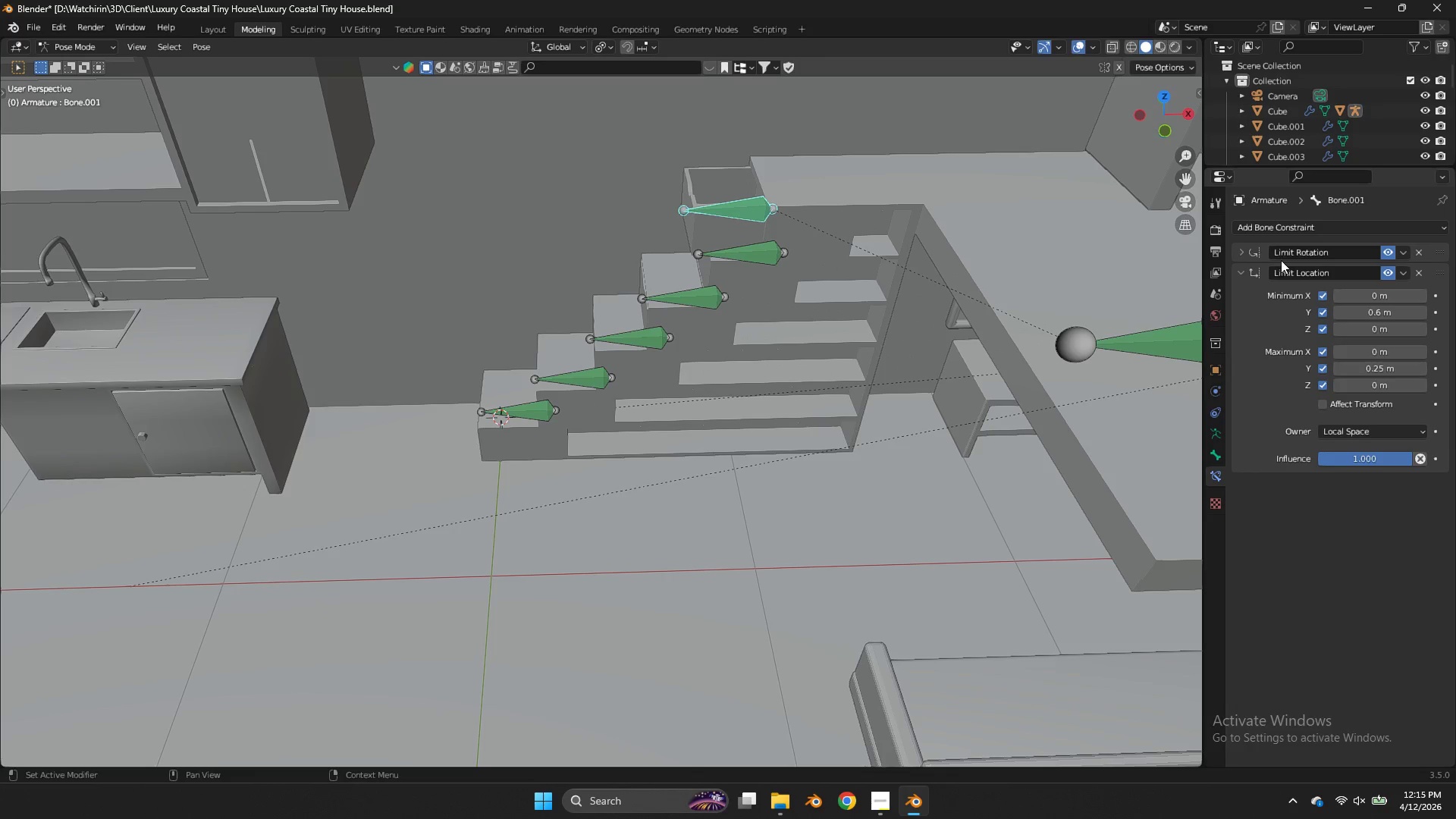 
left_click([1241, 251])
 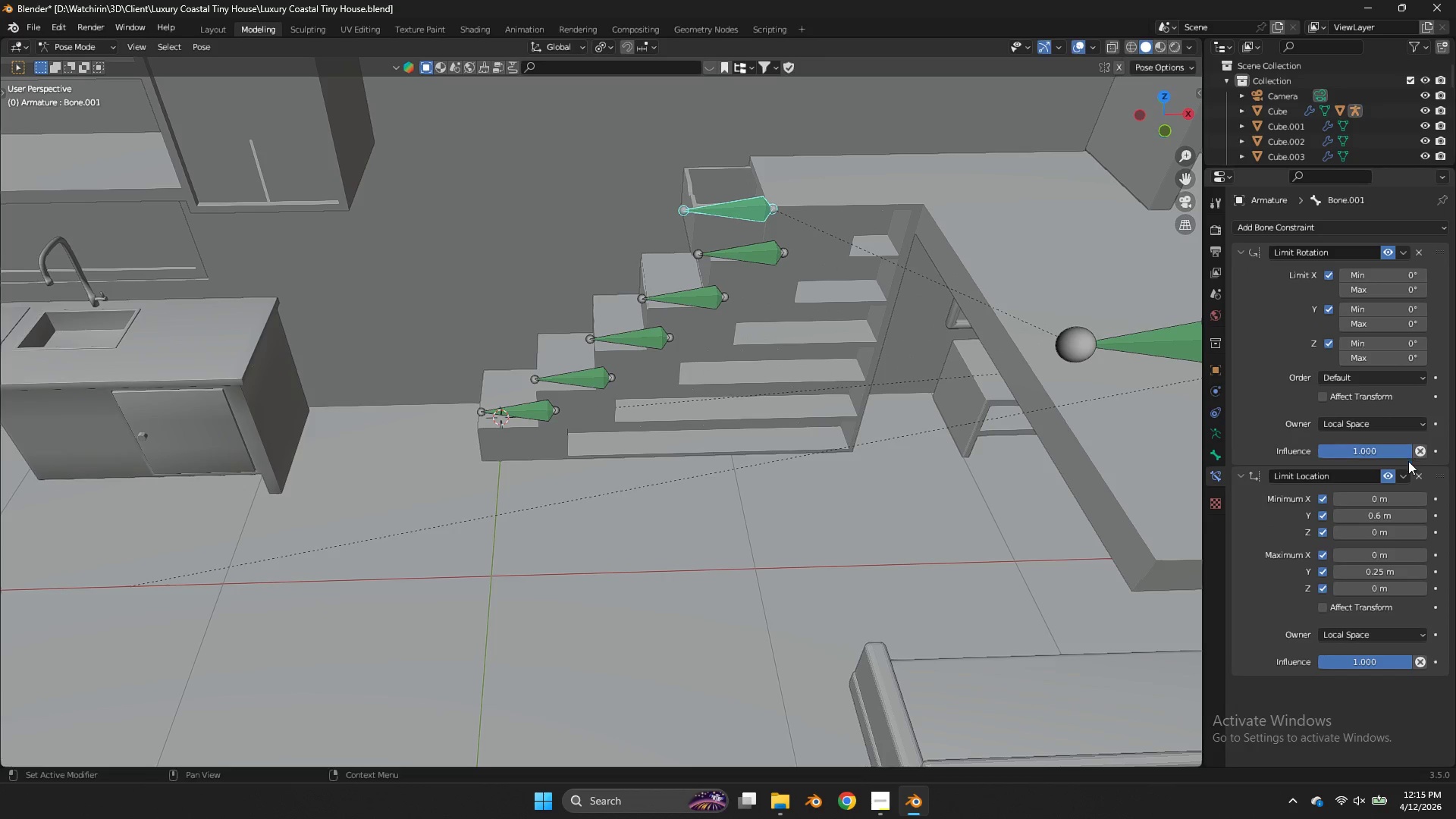 
left_click([1408, 475])
 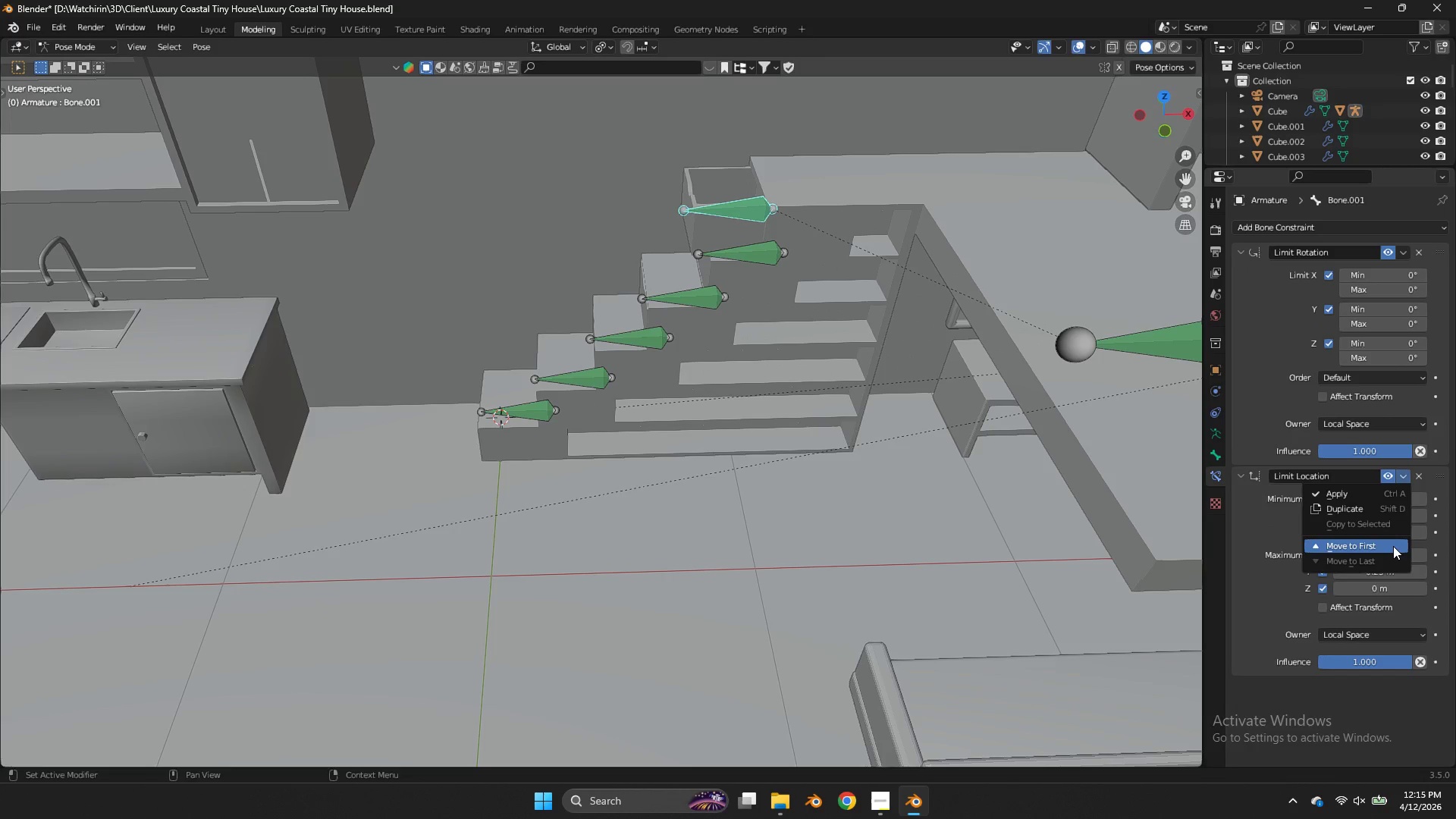 
left_click([1393, 546])
 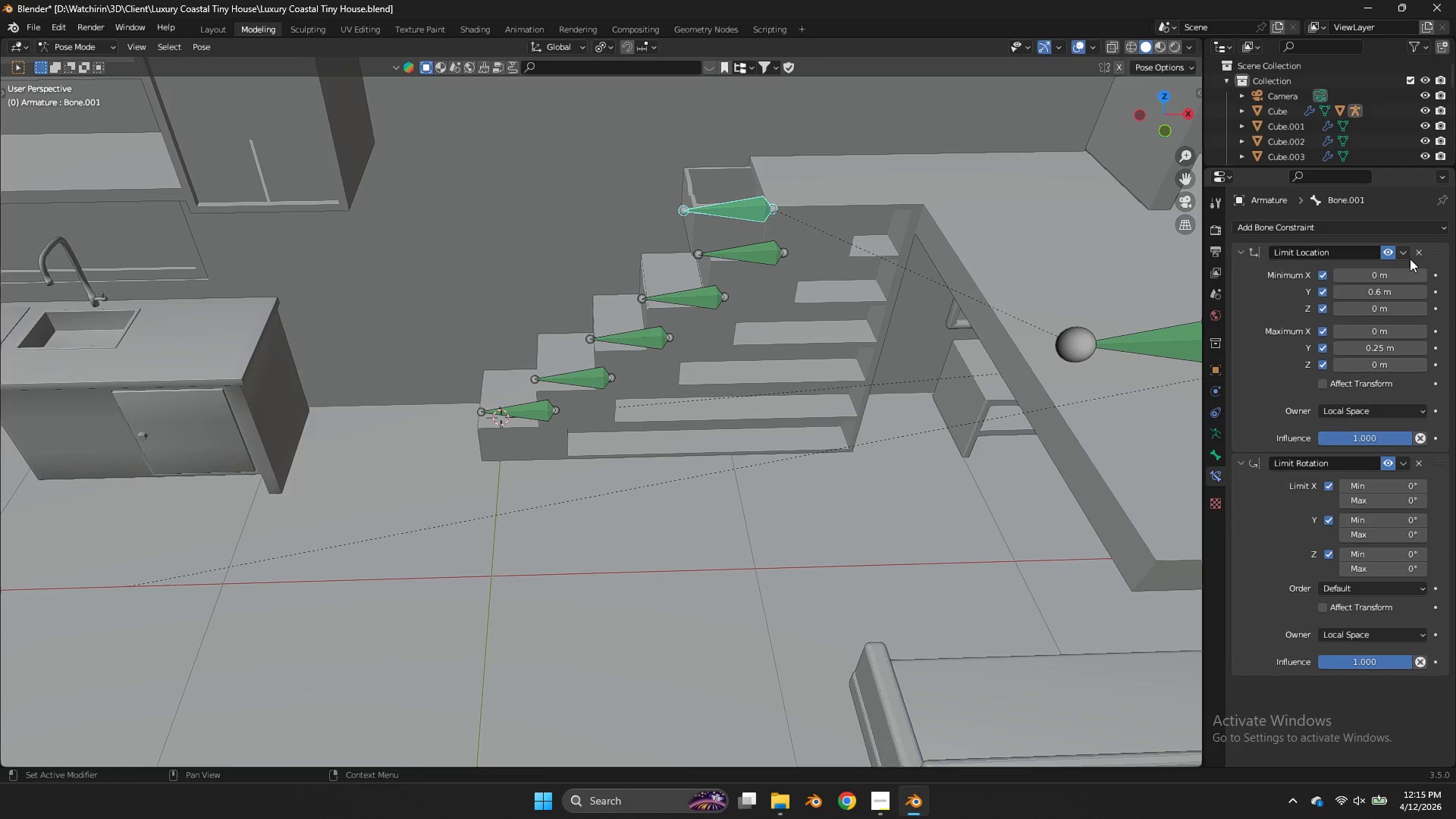 
left_click([1417, 249])
 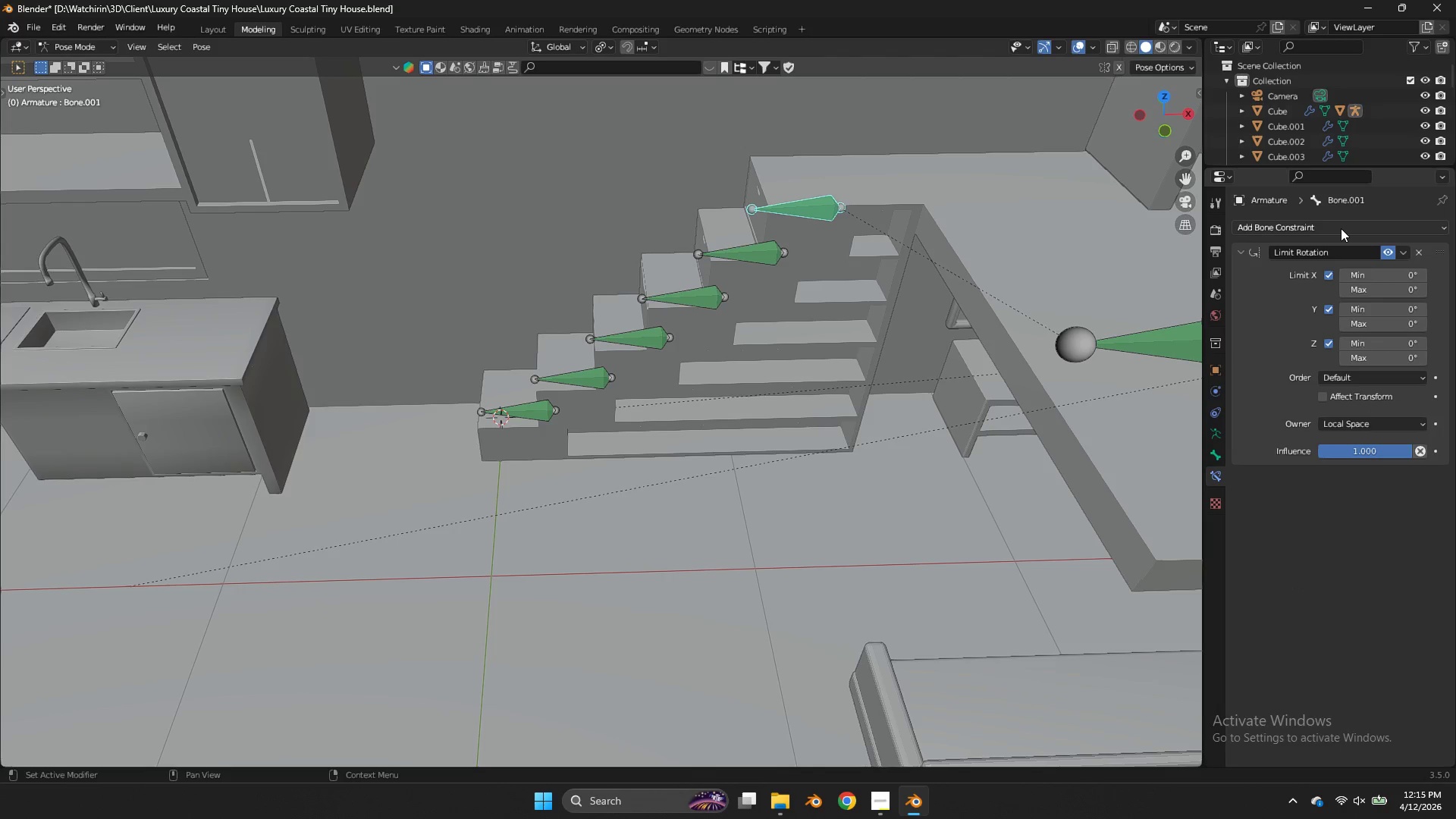 
left_click([1341, 228])
 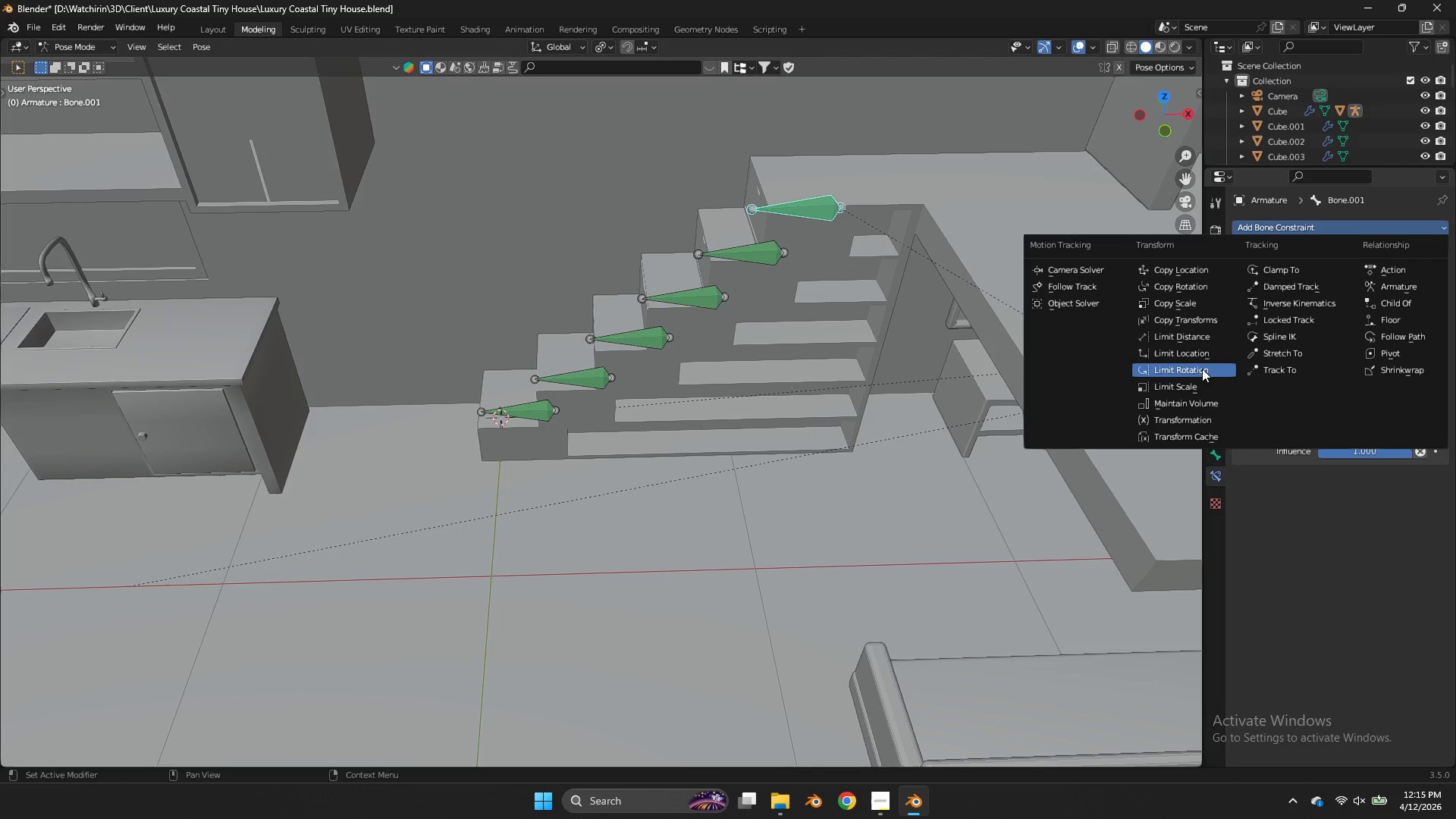 
left_click([1198, 357])
 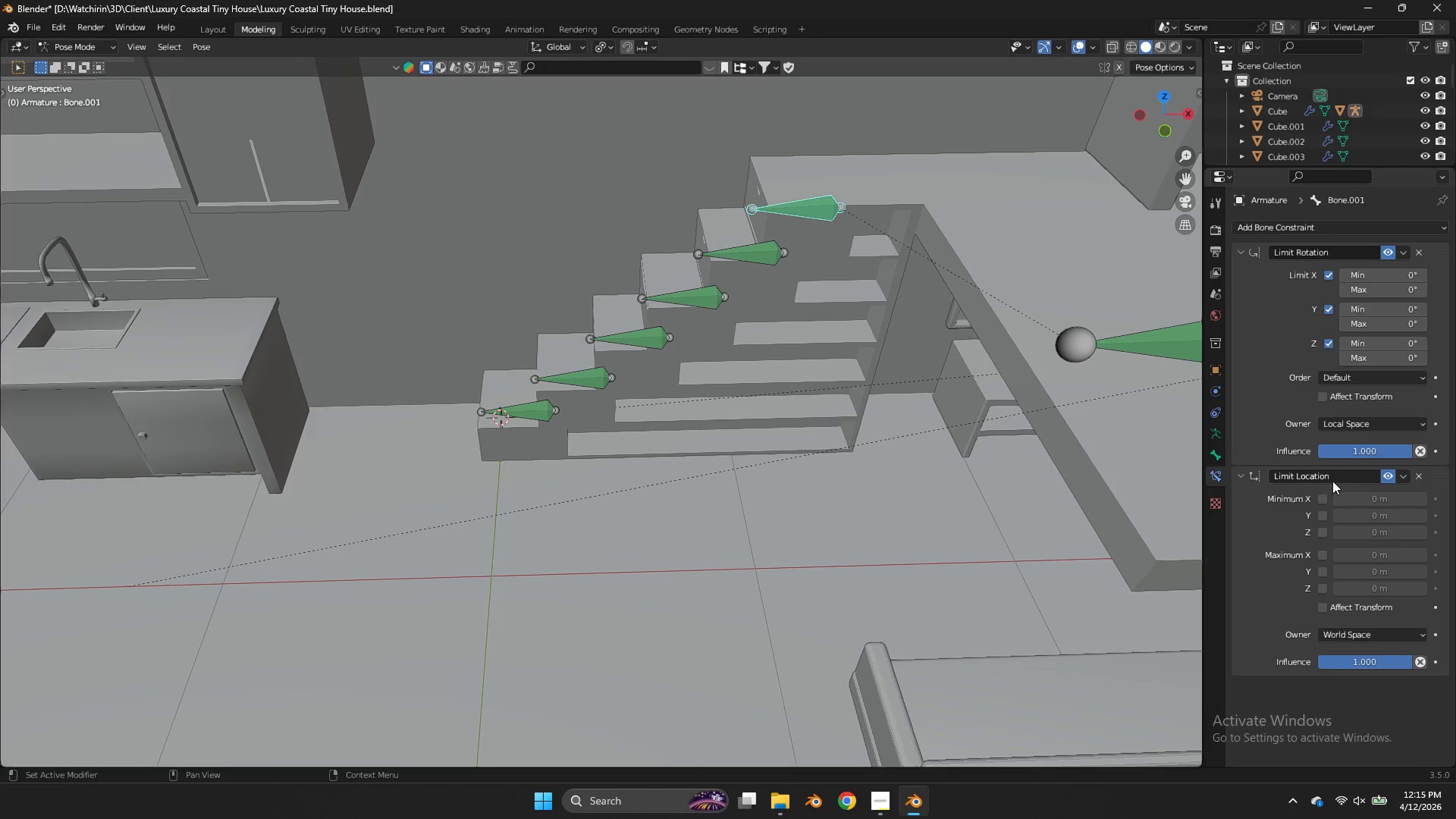 
left_click_drag(start_coordinate=[1325, 497], to_coordinate=[1322, 592])
 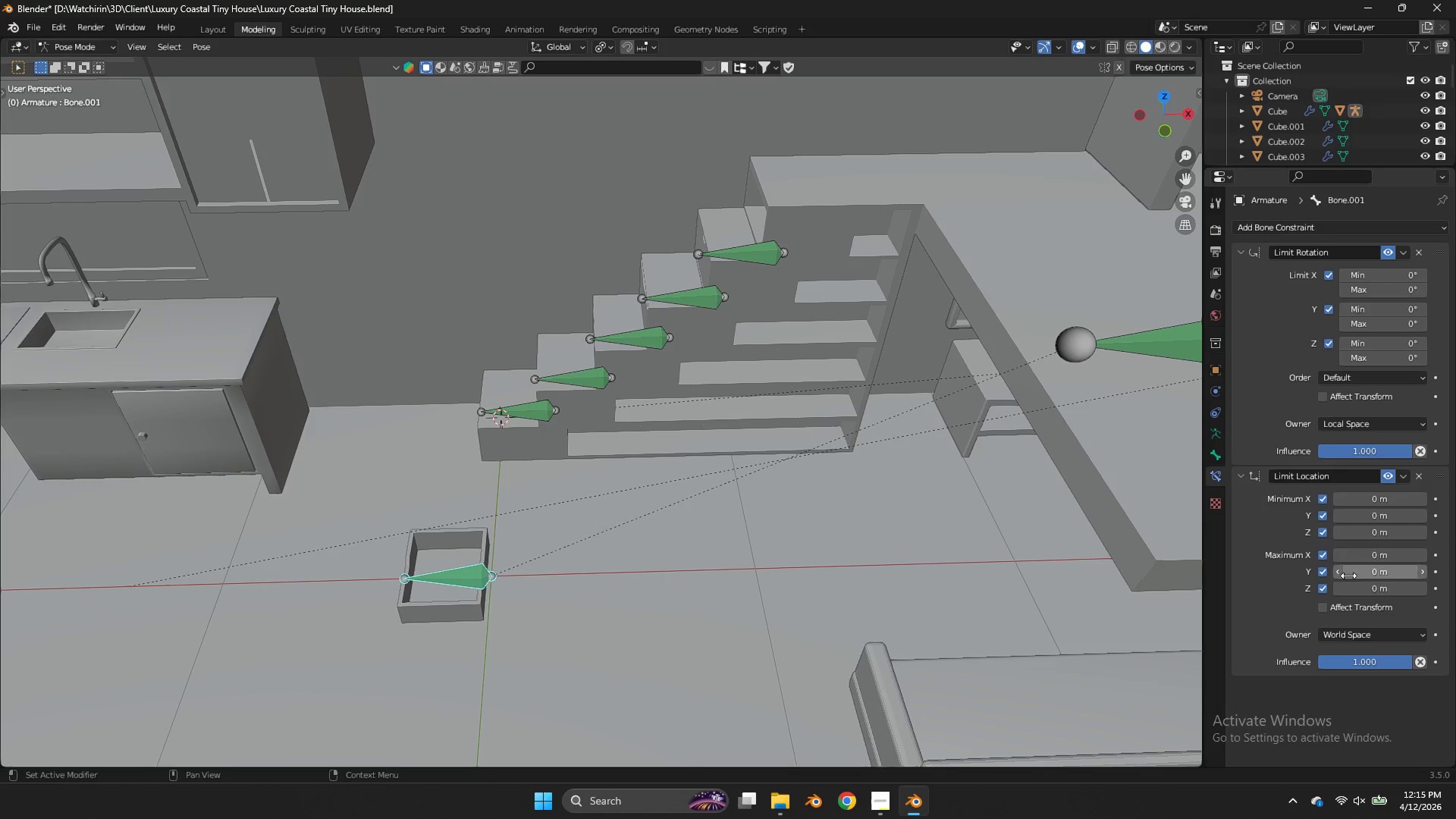 
left_click([1348, 576])
 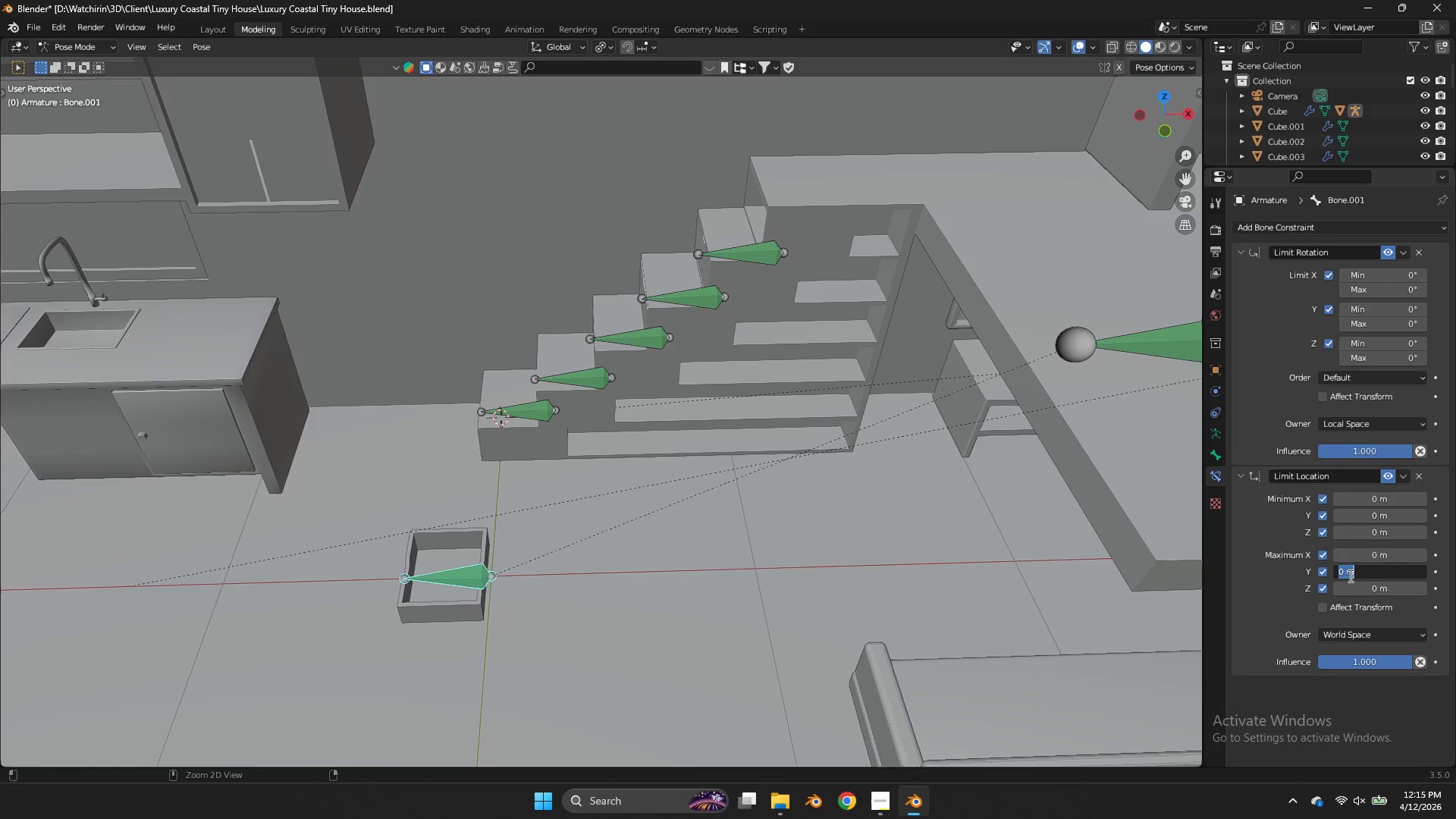 
key(Control+B)
 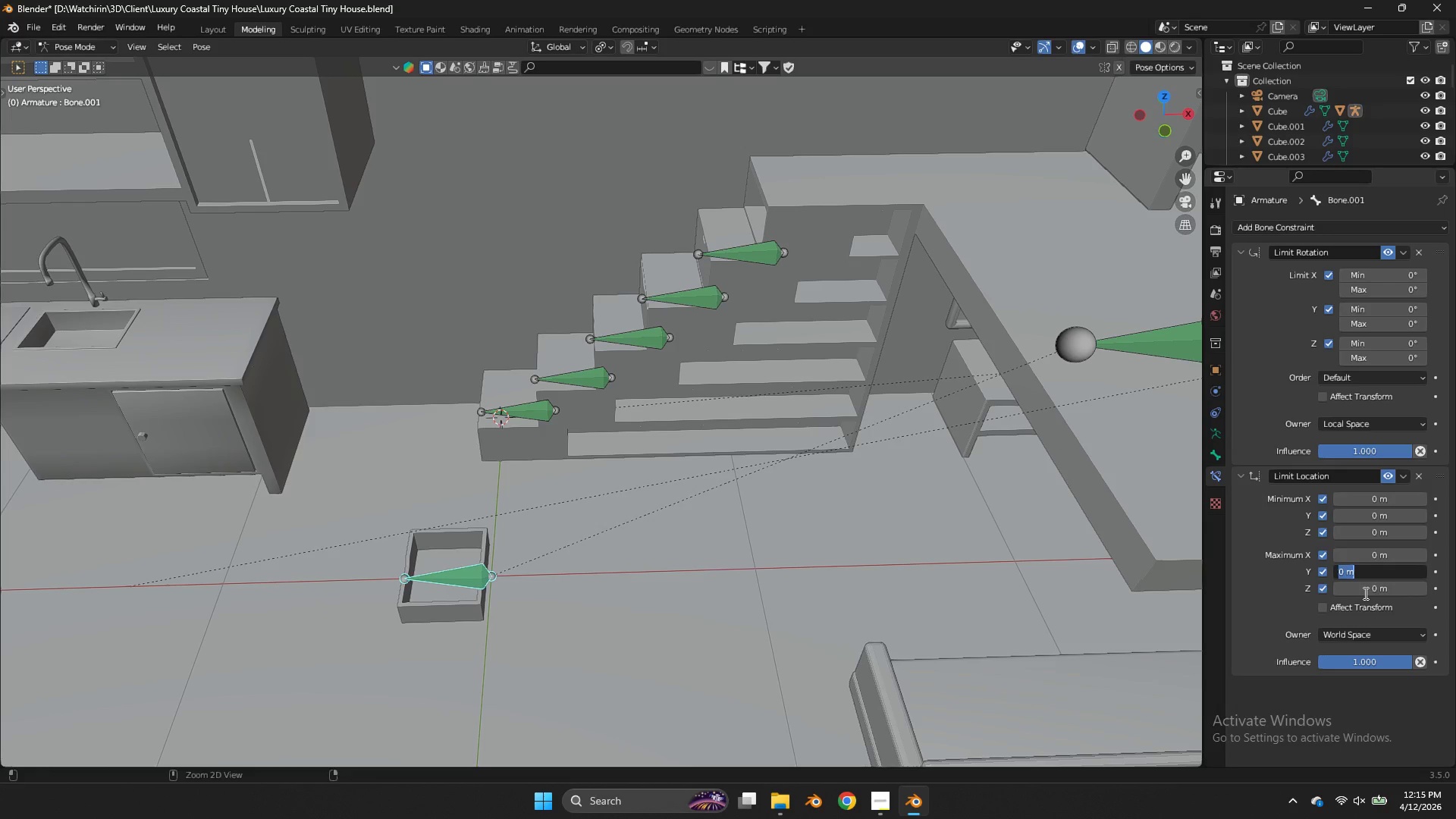 
key(Control+V)
 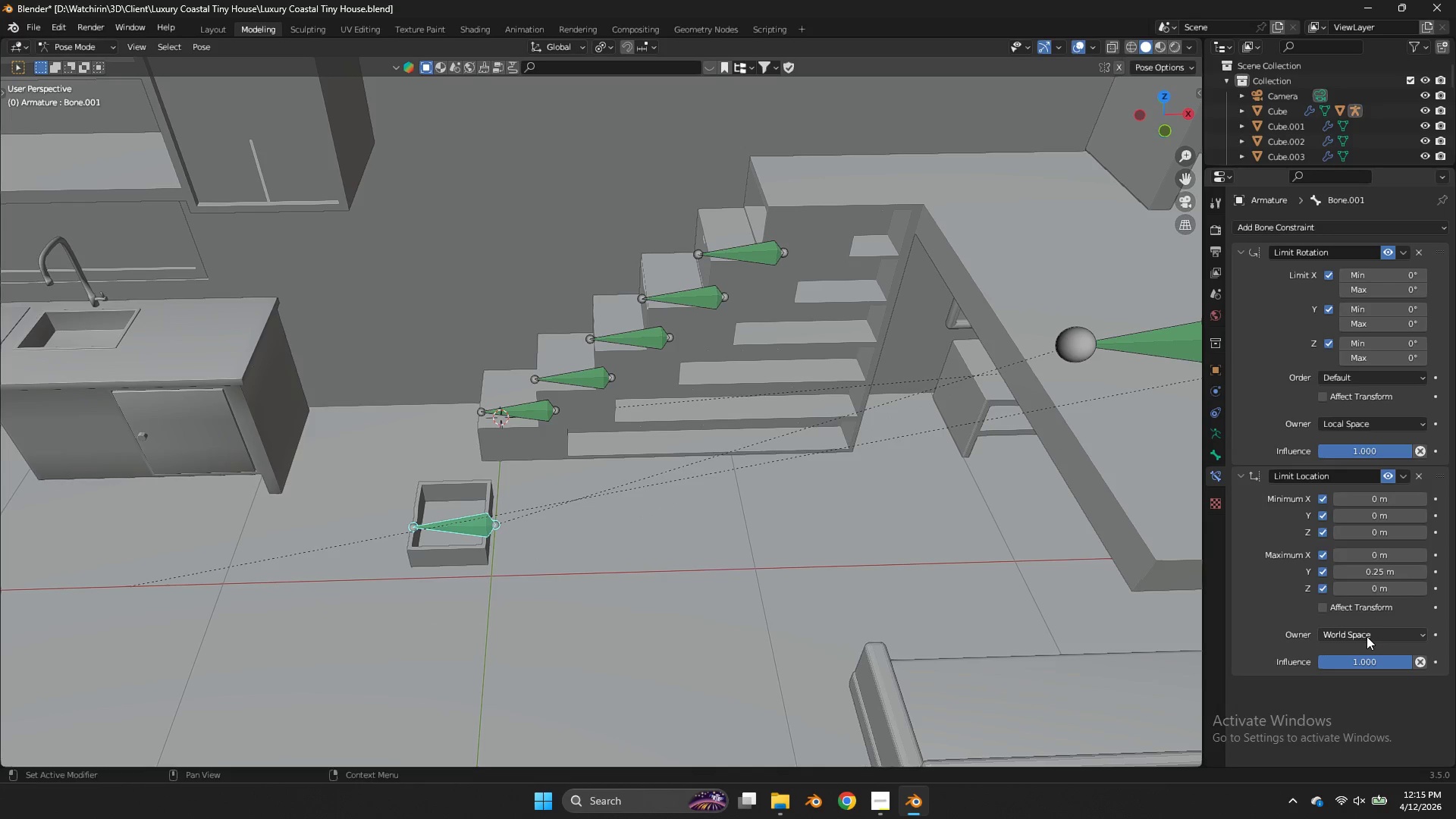 
double_click([1367, 636])
 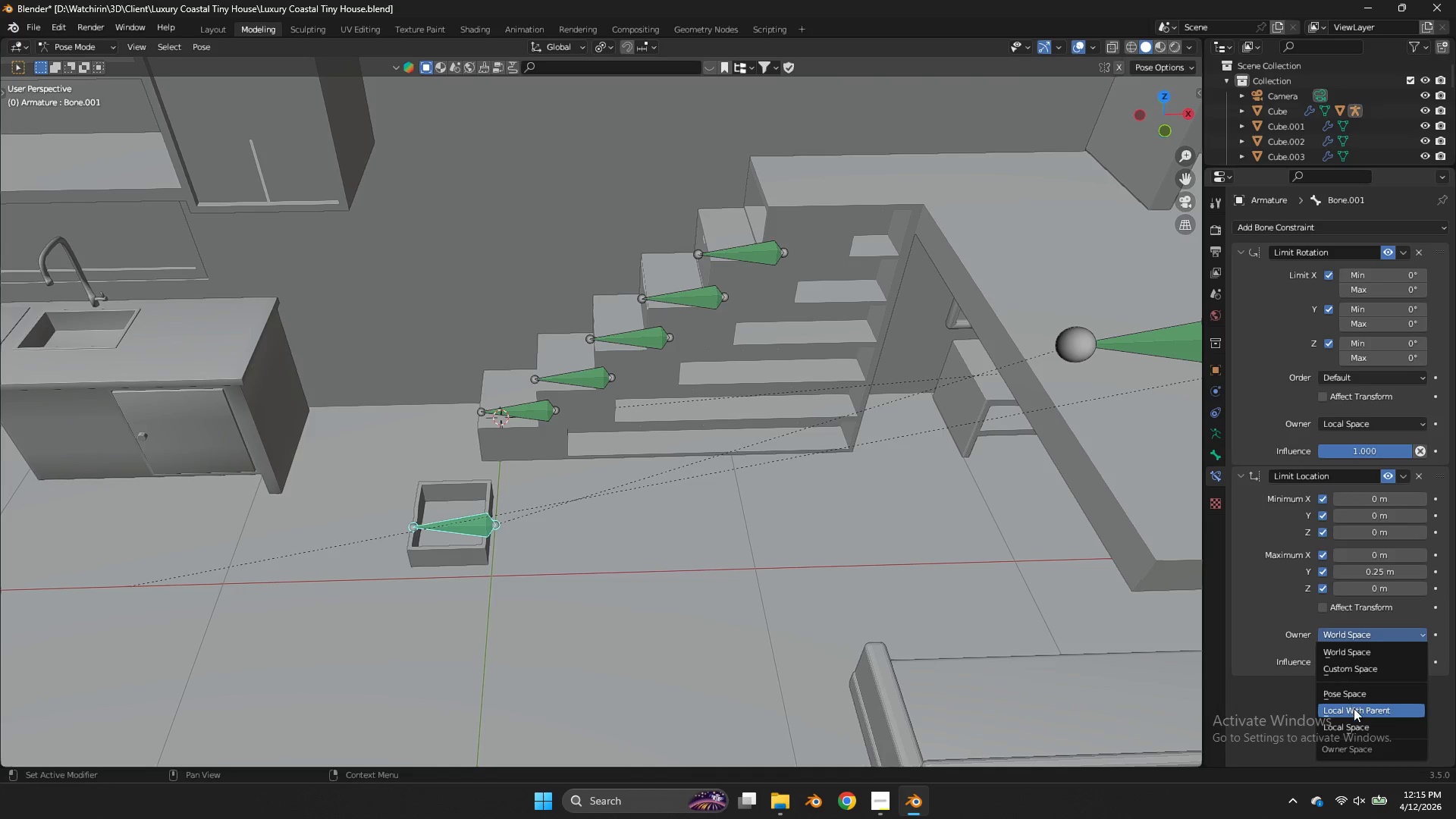 
left_click([1356, 730])
 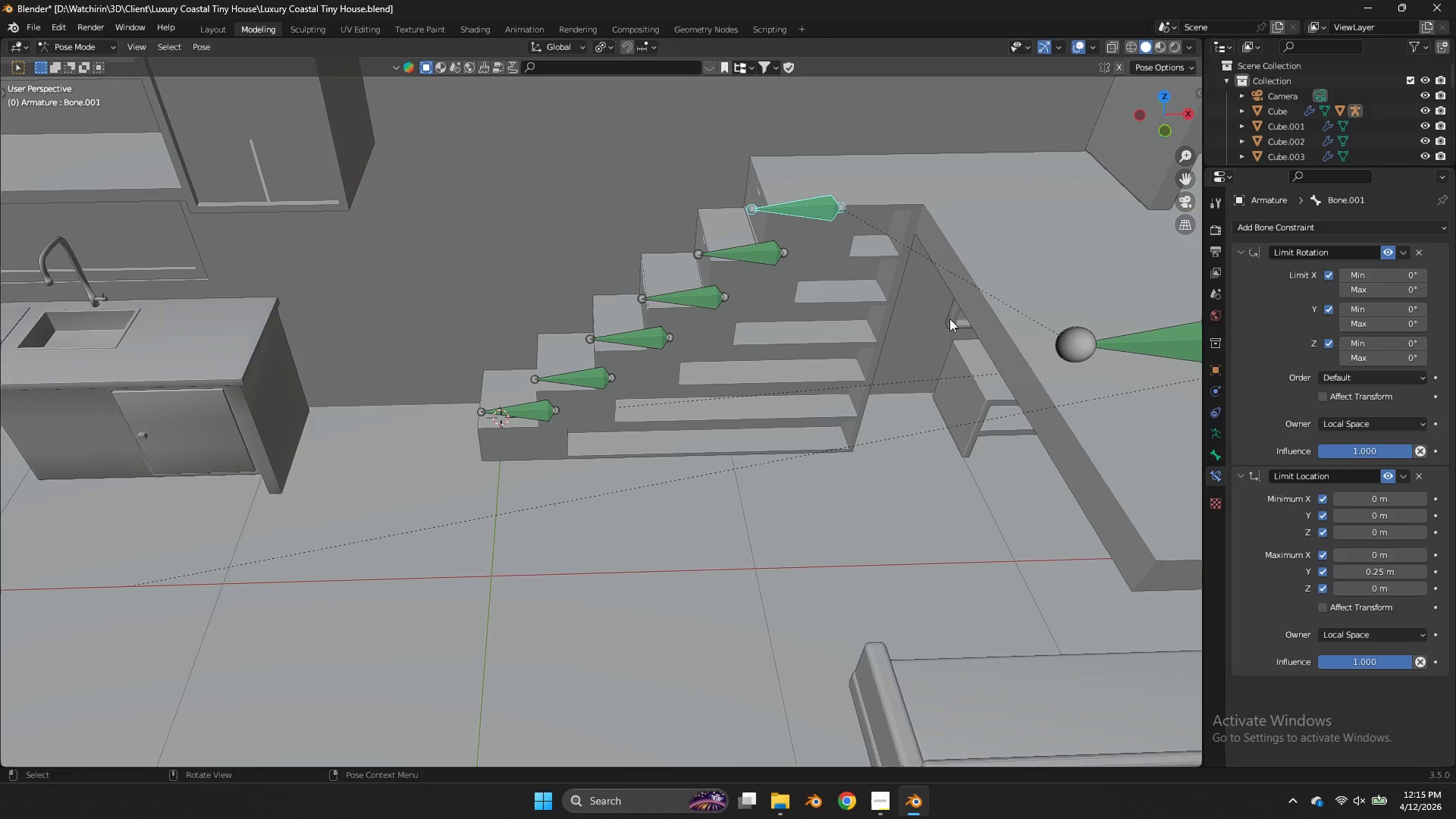 
type(gyy)
 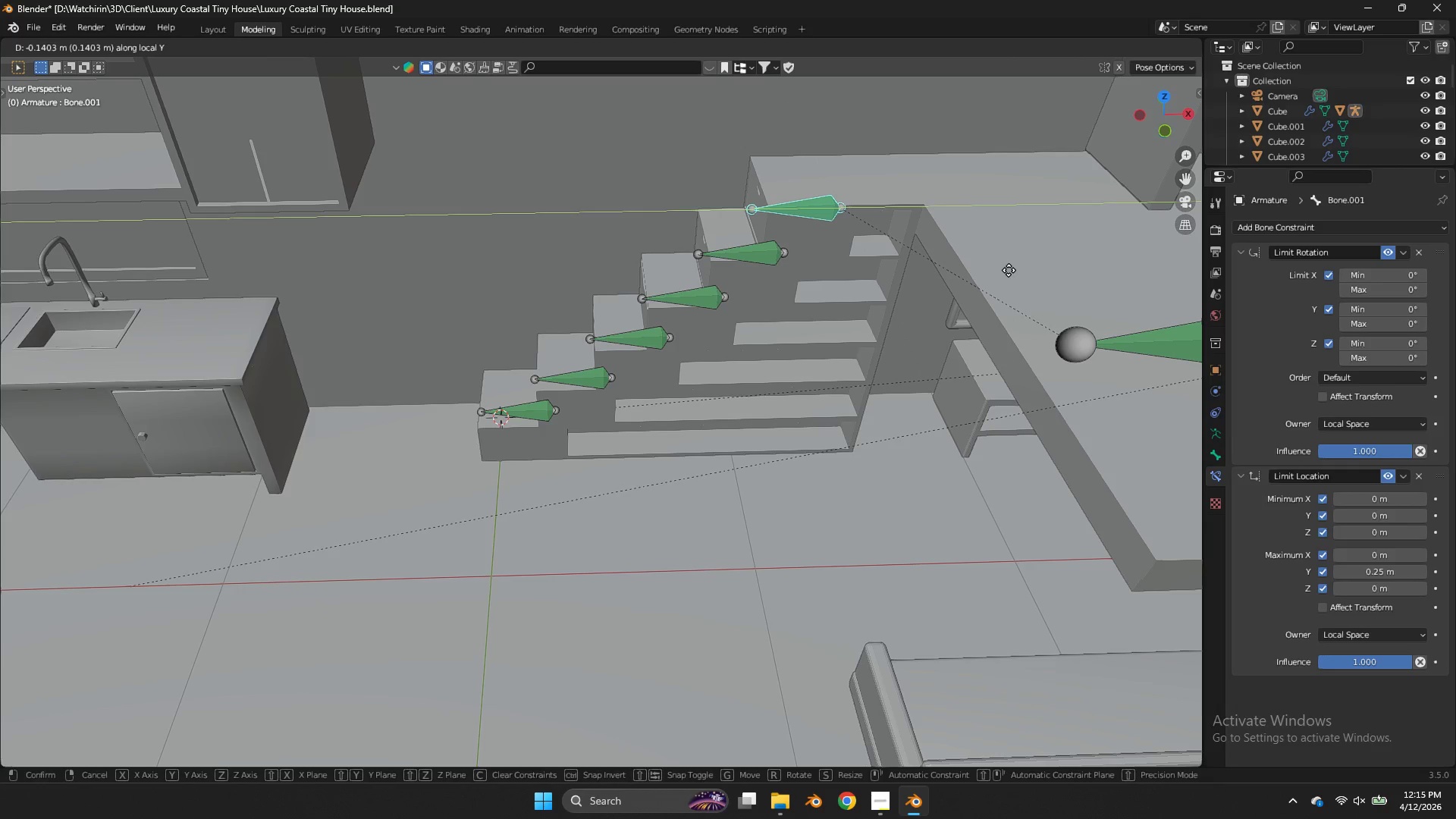 
left_click([1023, 268])
 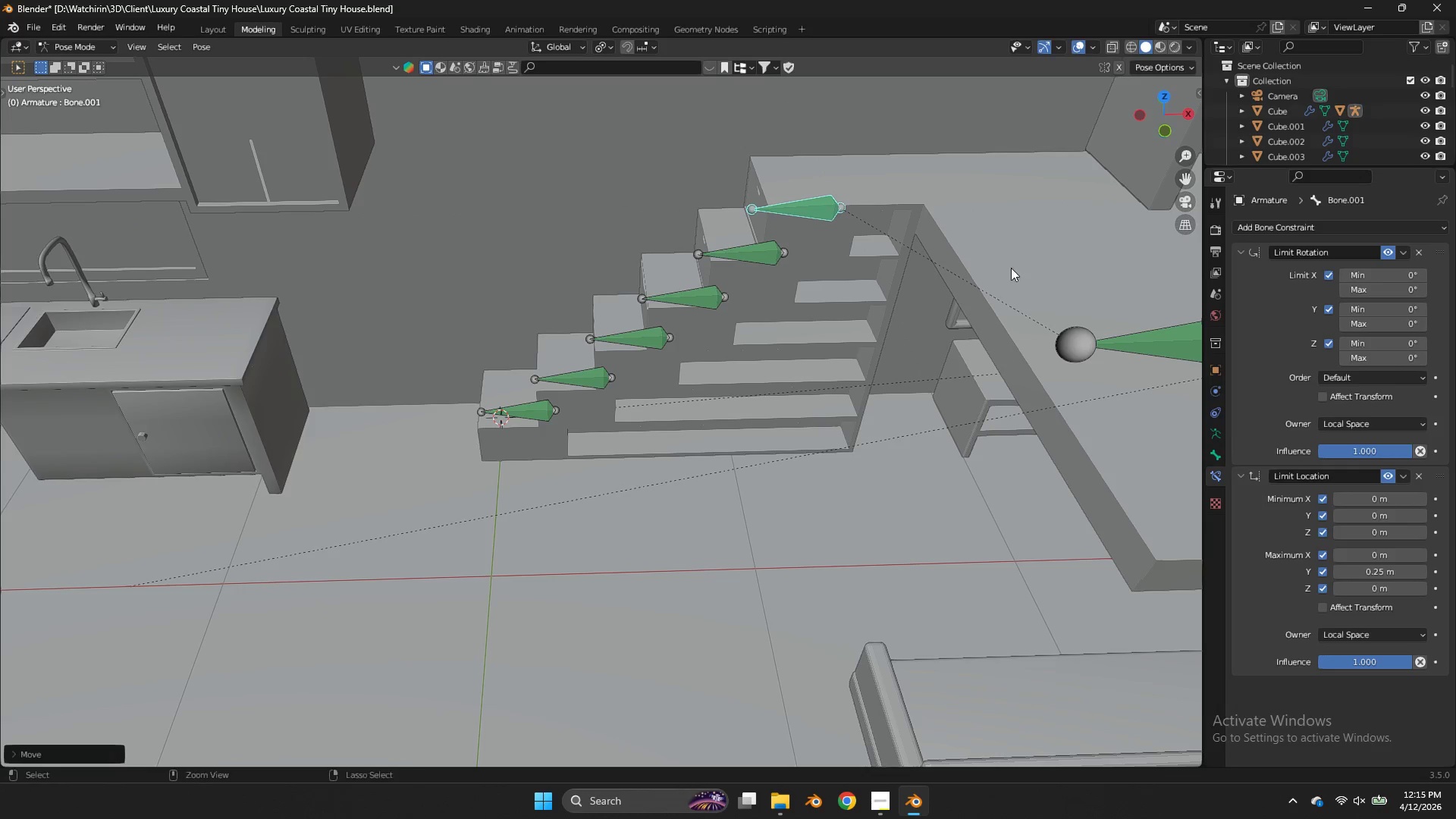 
key(Control+ControlLeft)
 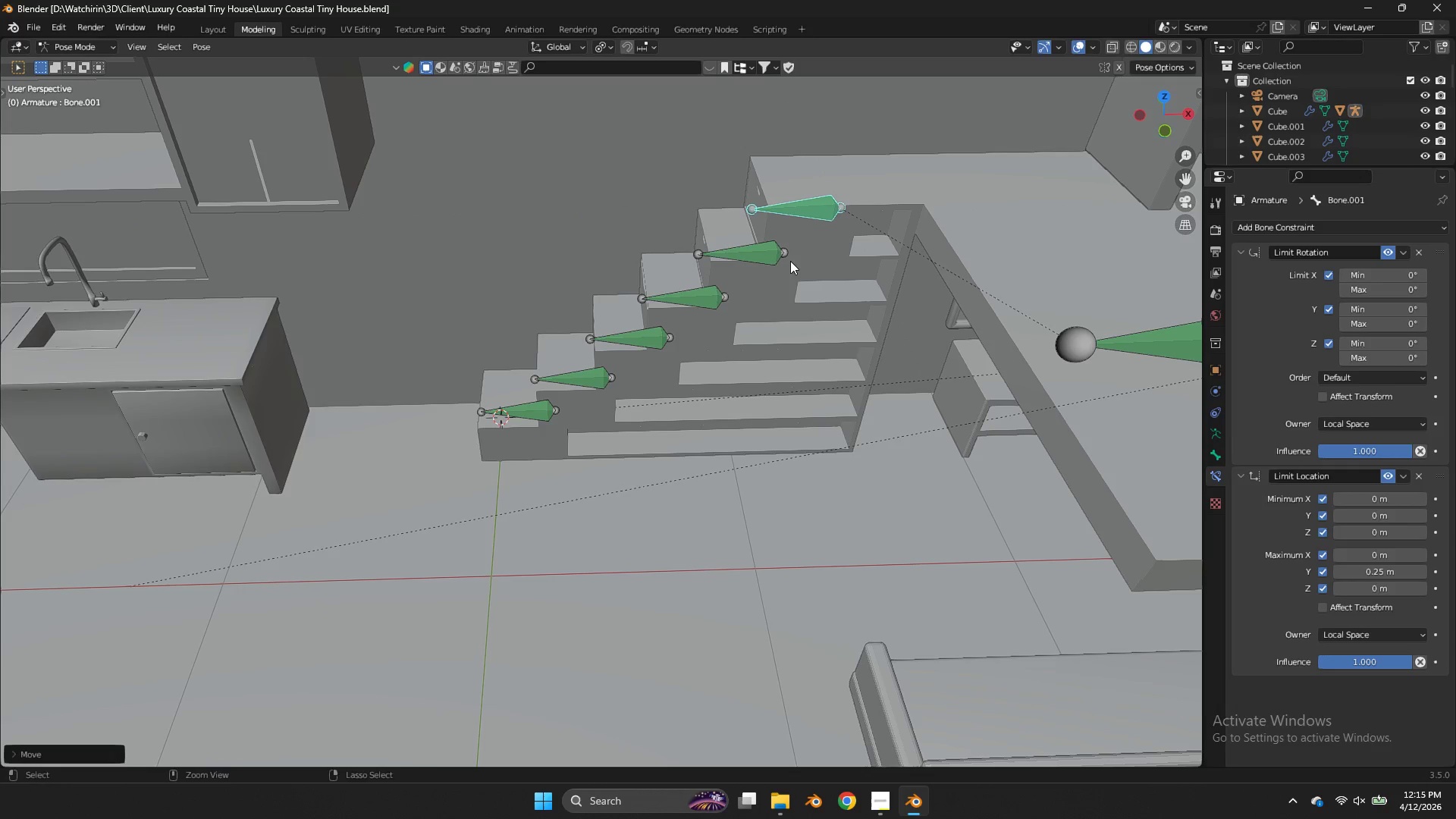 
key(Control+S)
 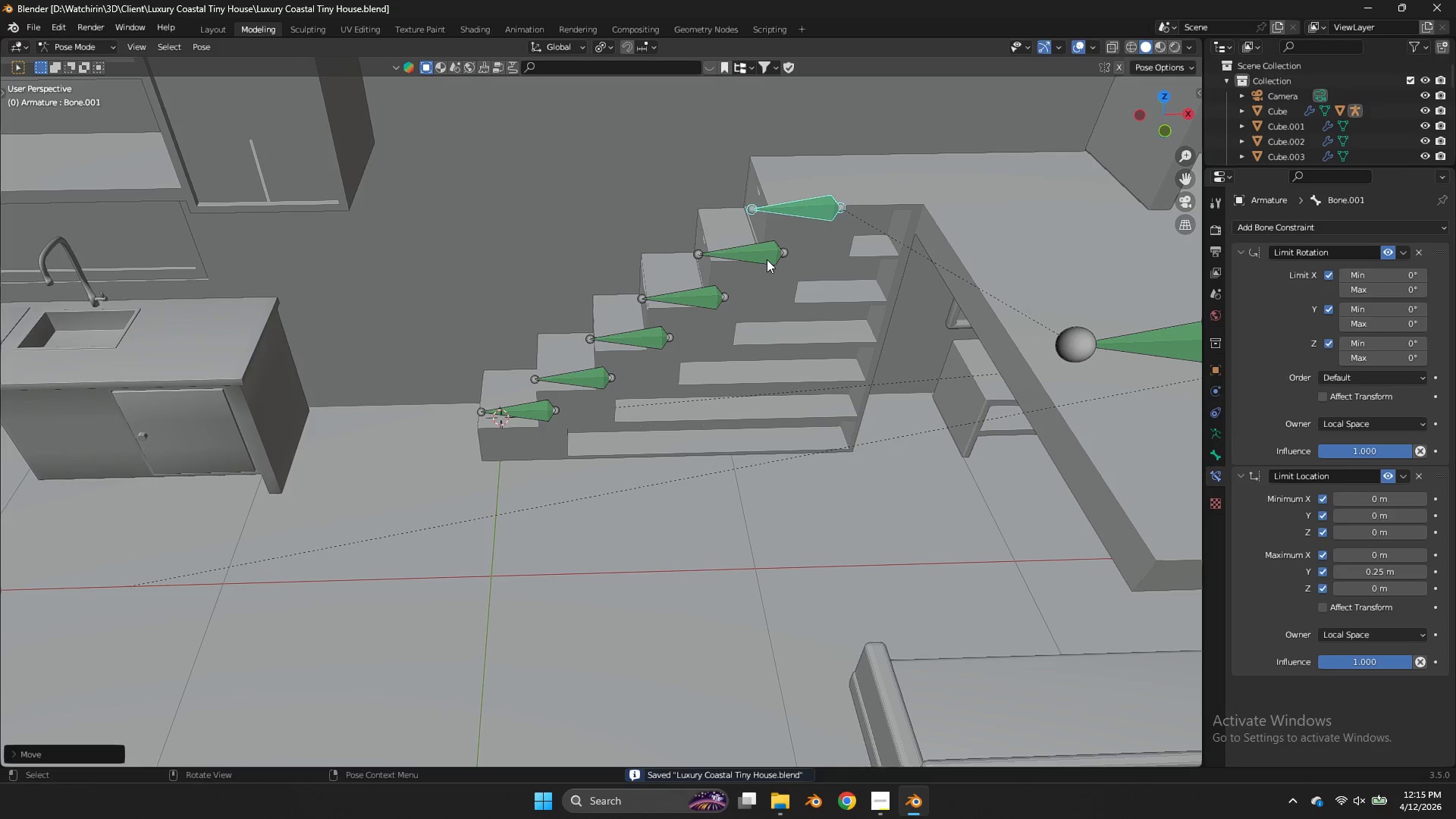 
left_click([767, 259])
 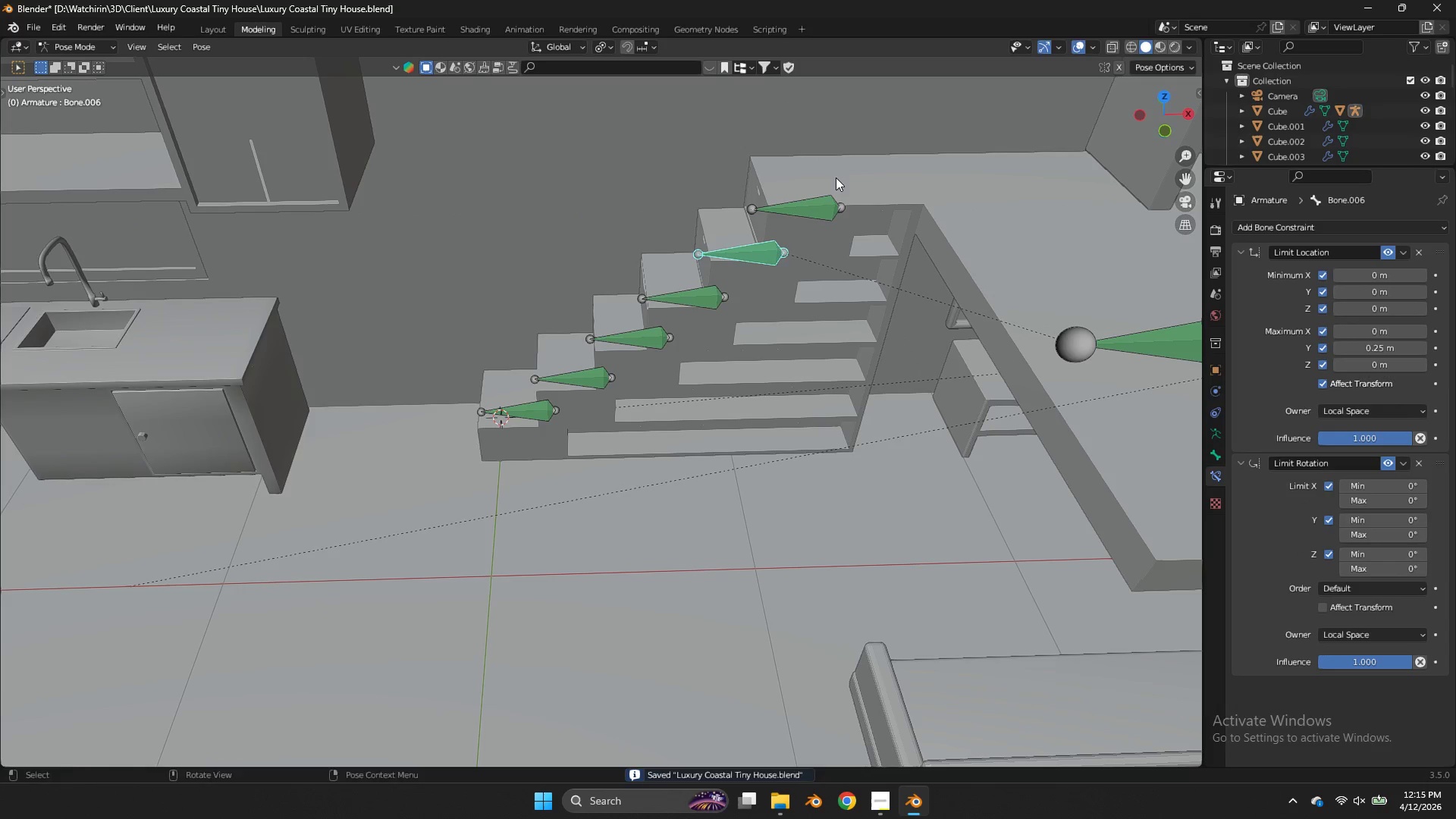 
left_click_drag(start_coordinate=[836, 177], to_coordinate=[408, 475])
 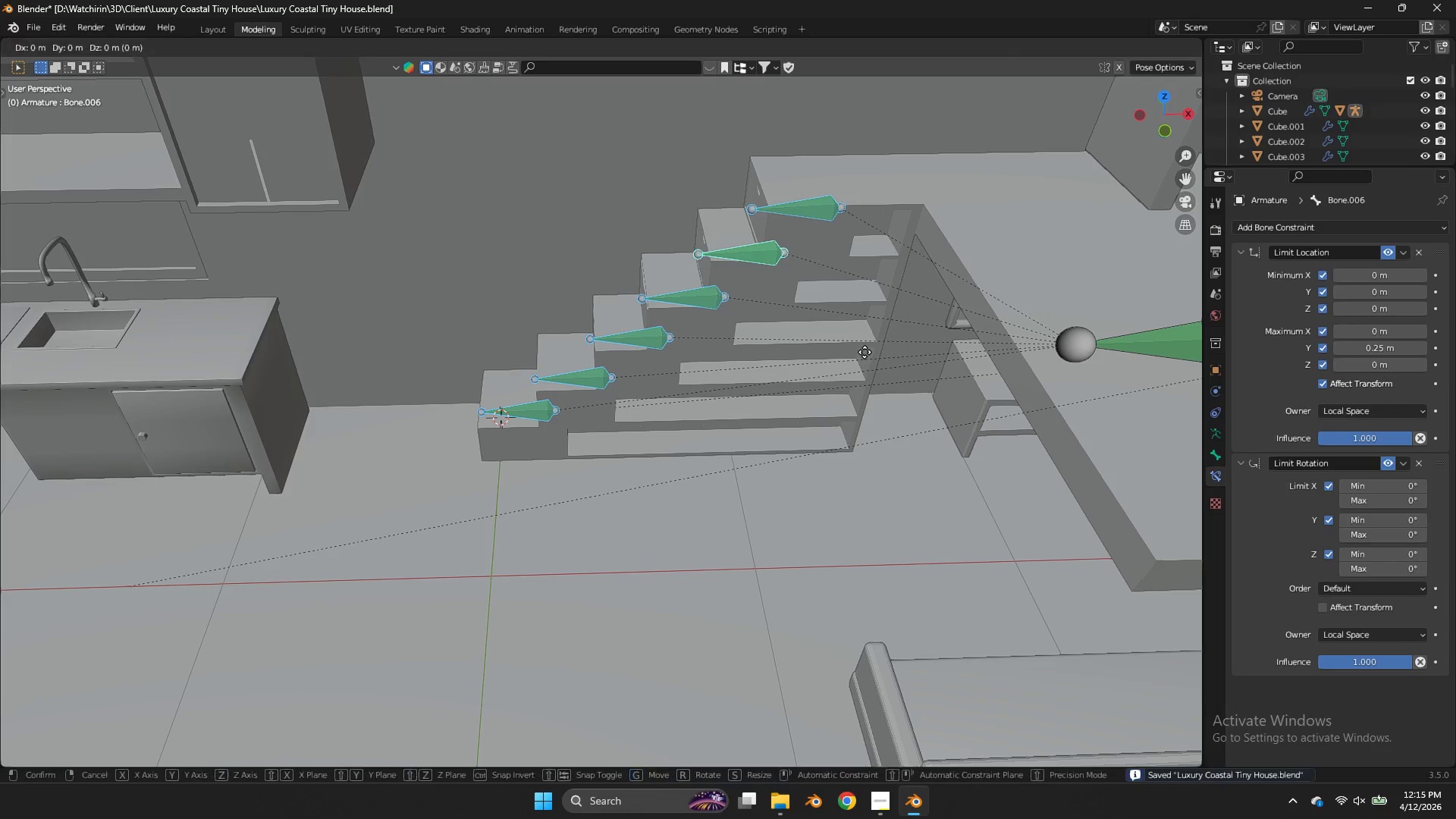 
type(gyy)
 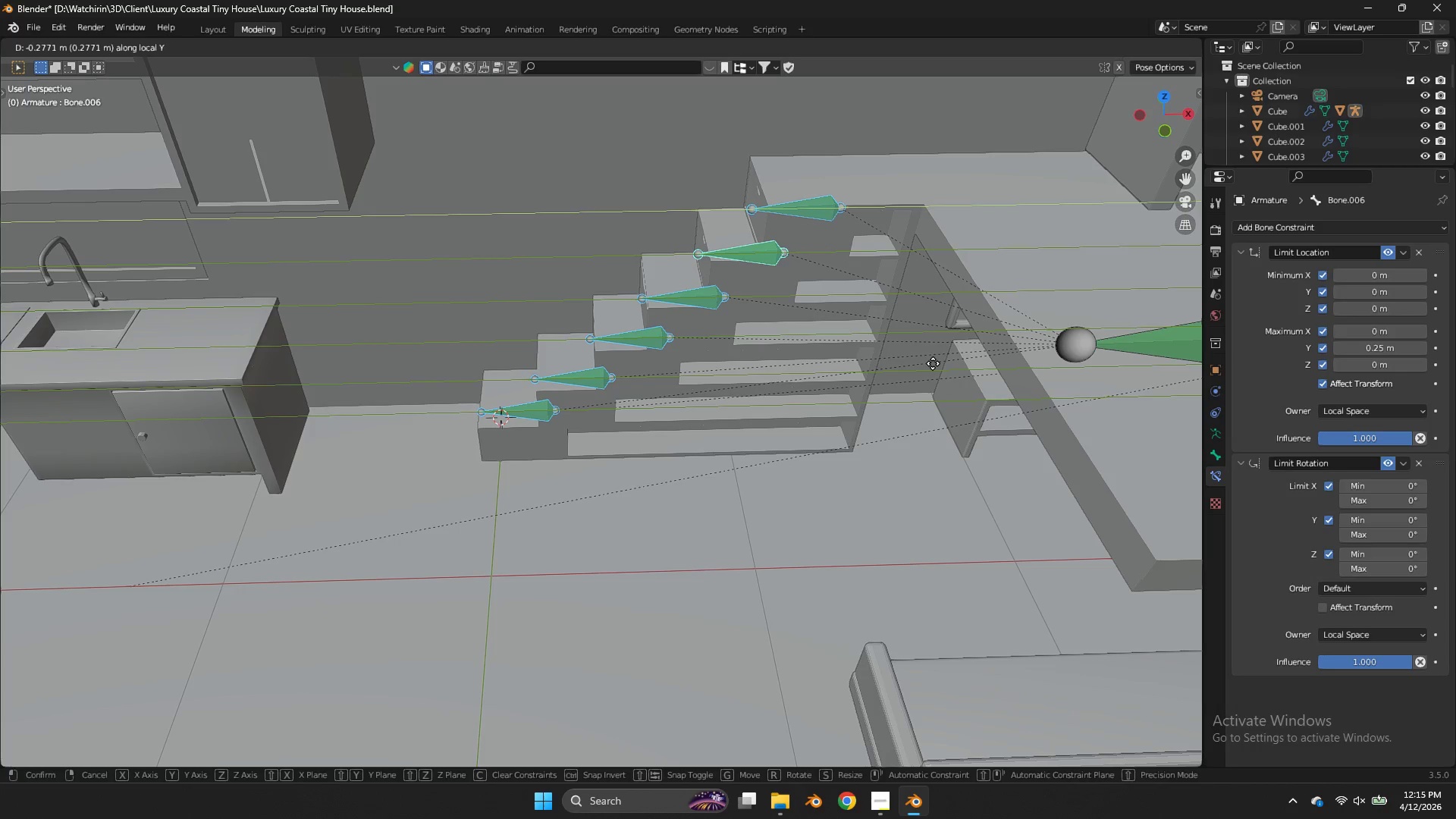 
wait(5.31)
 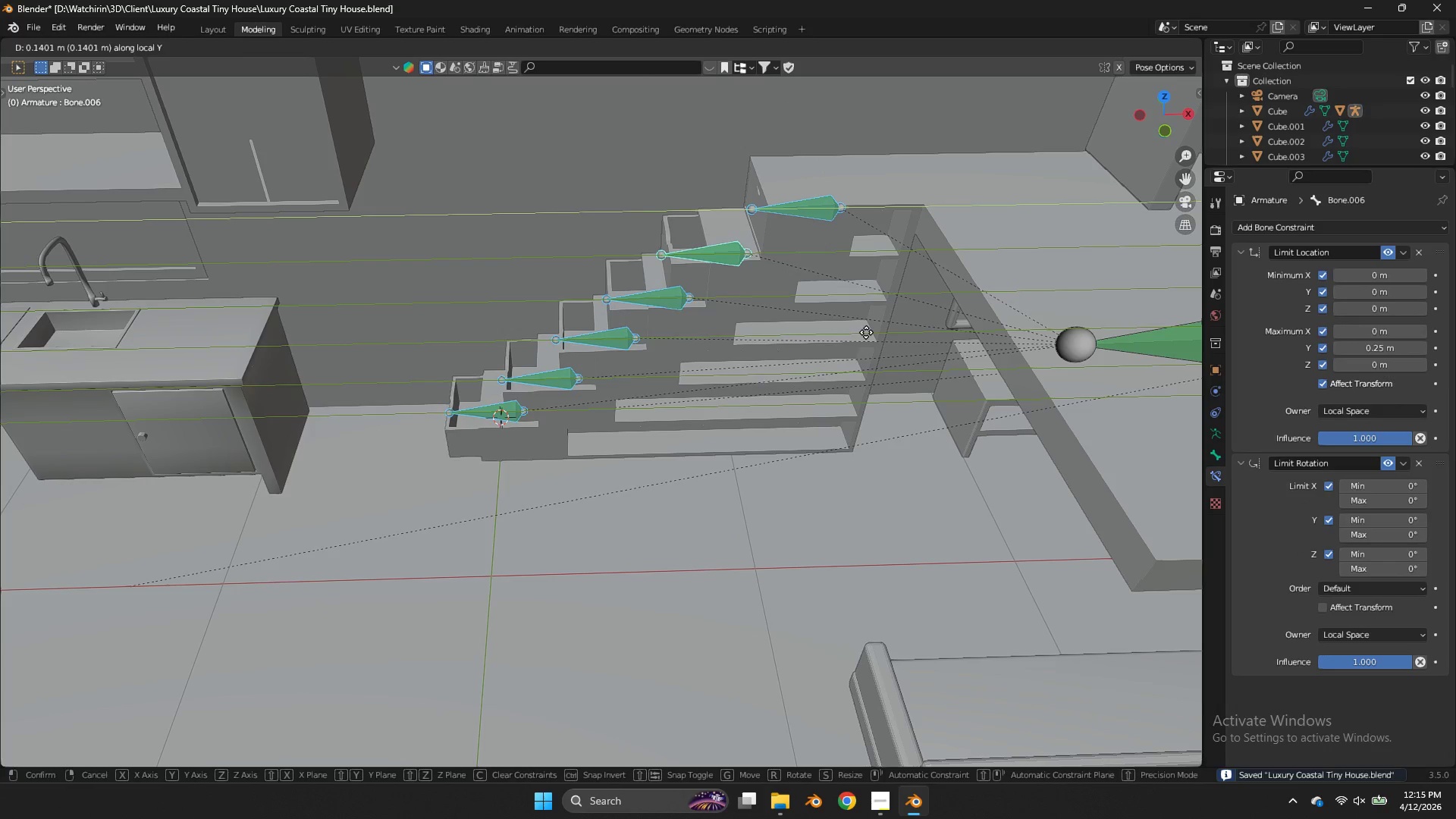 
right_click([934, 362])
 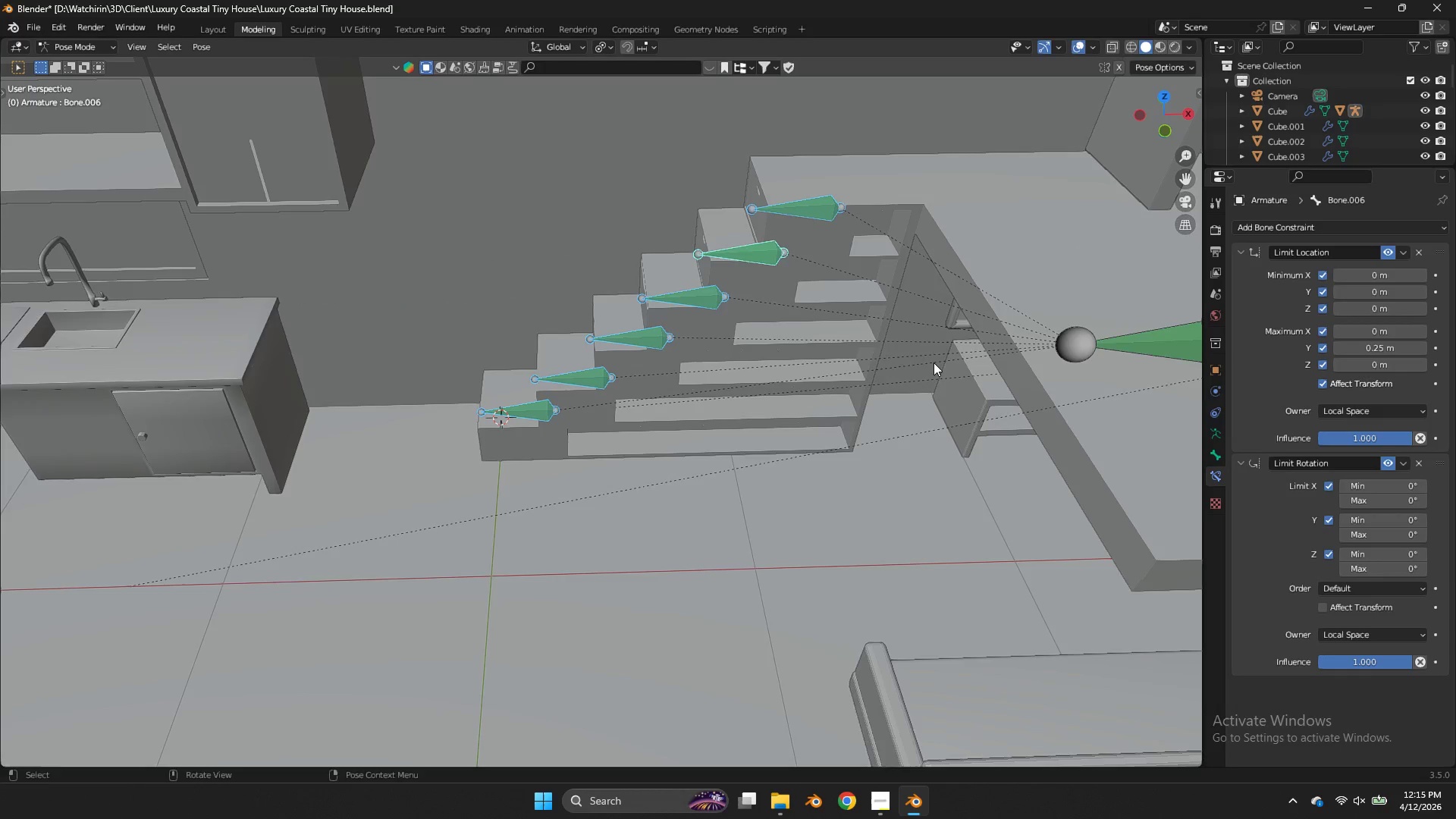 
scroll: coordinate [934, 362], scroll_direction: down, amount: 3.0
 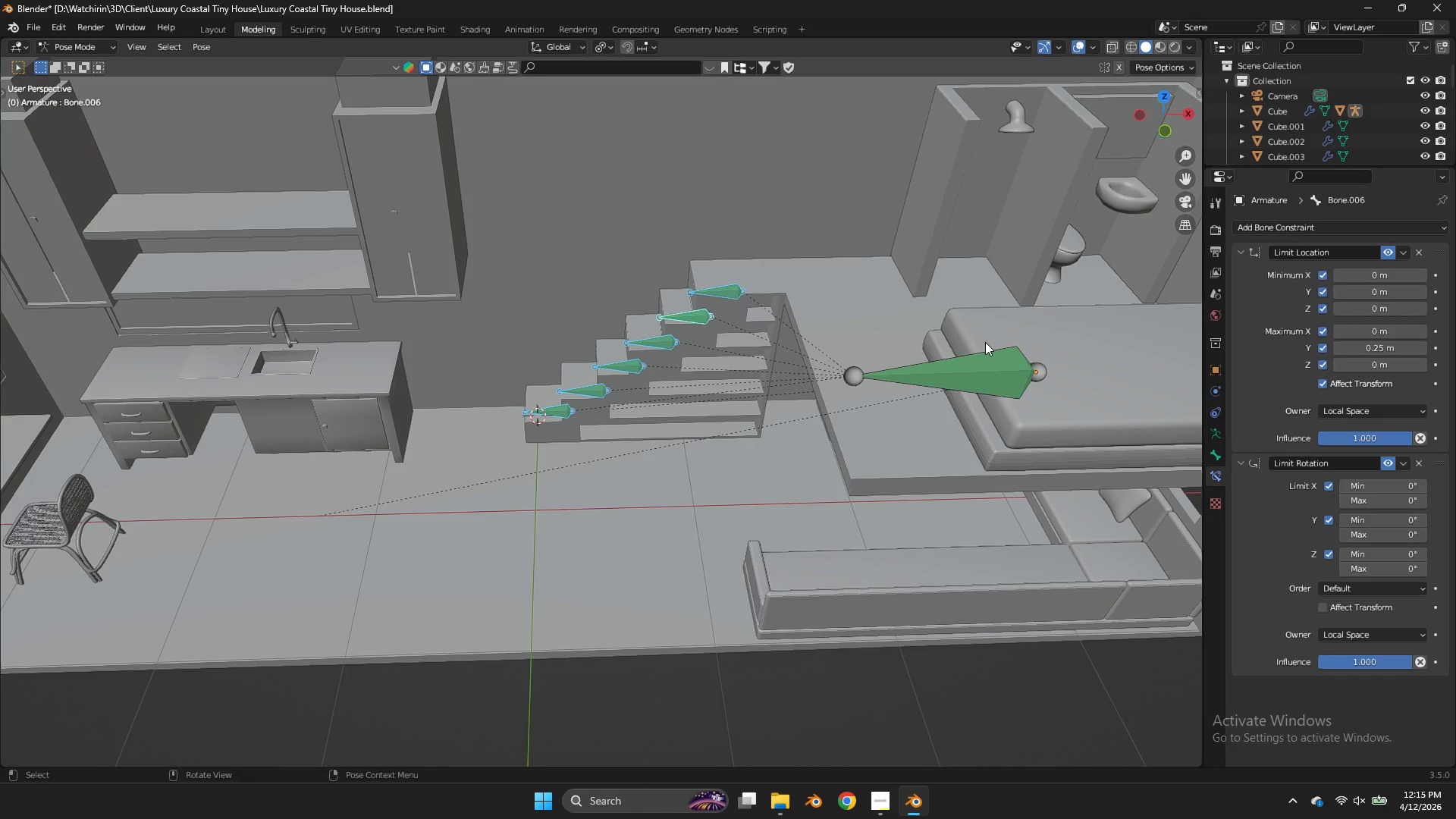 
key(Control+ControlLeft)
 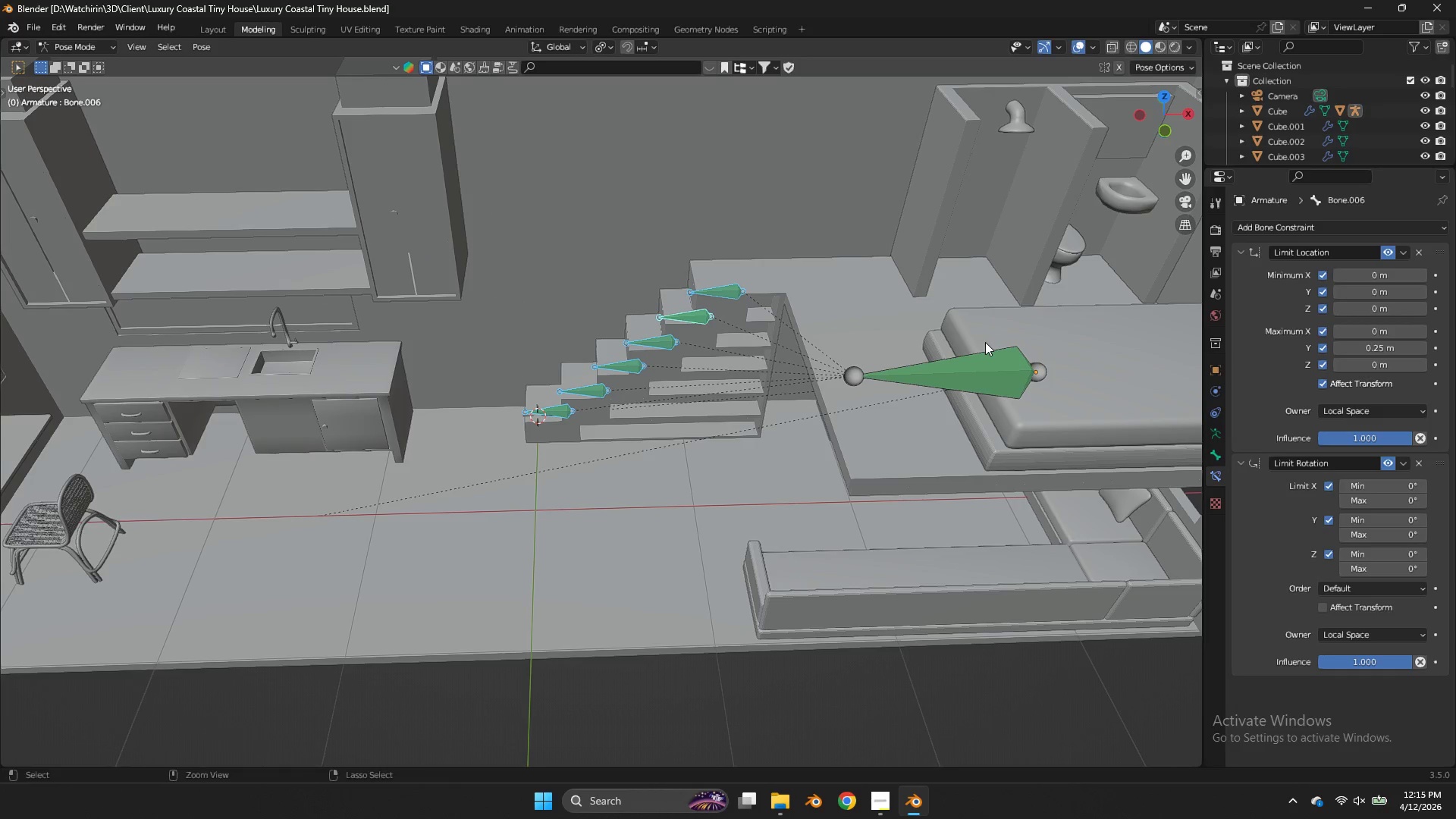 
key(Control+S)
 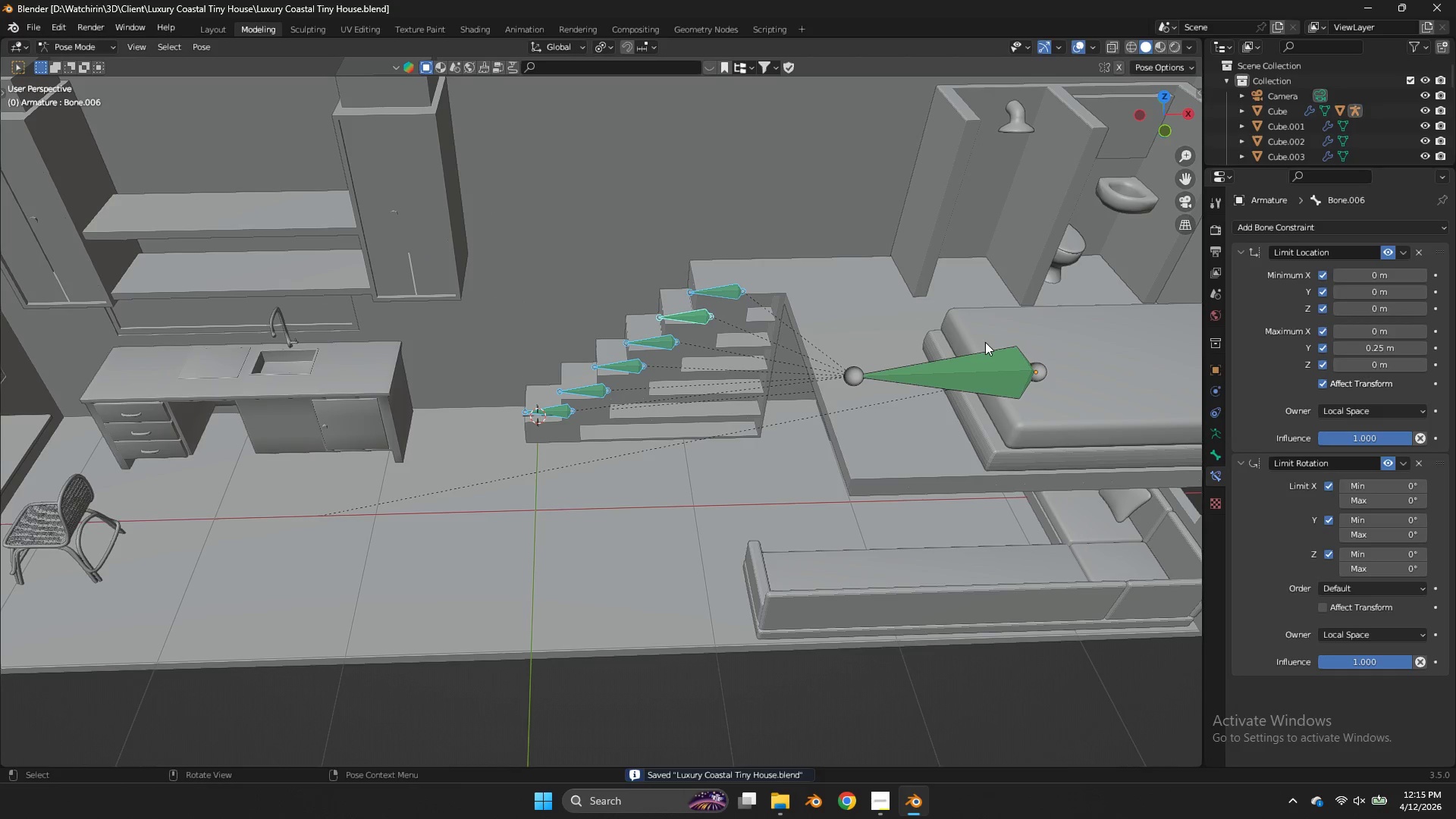 
key(Z)
 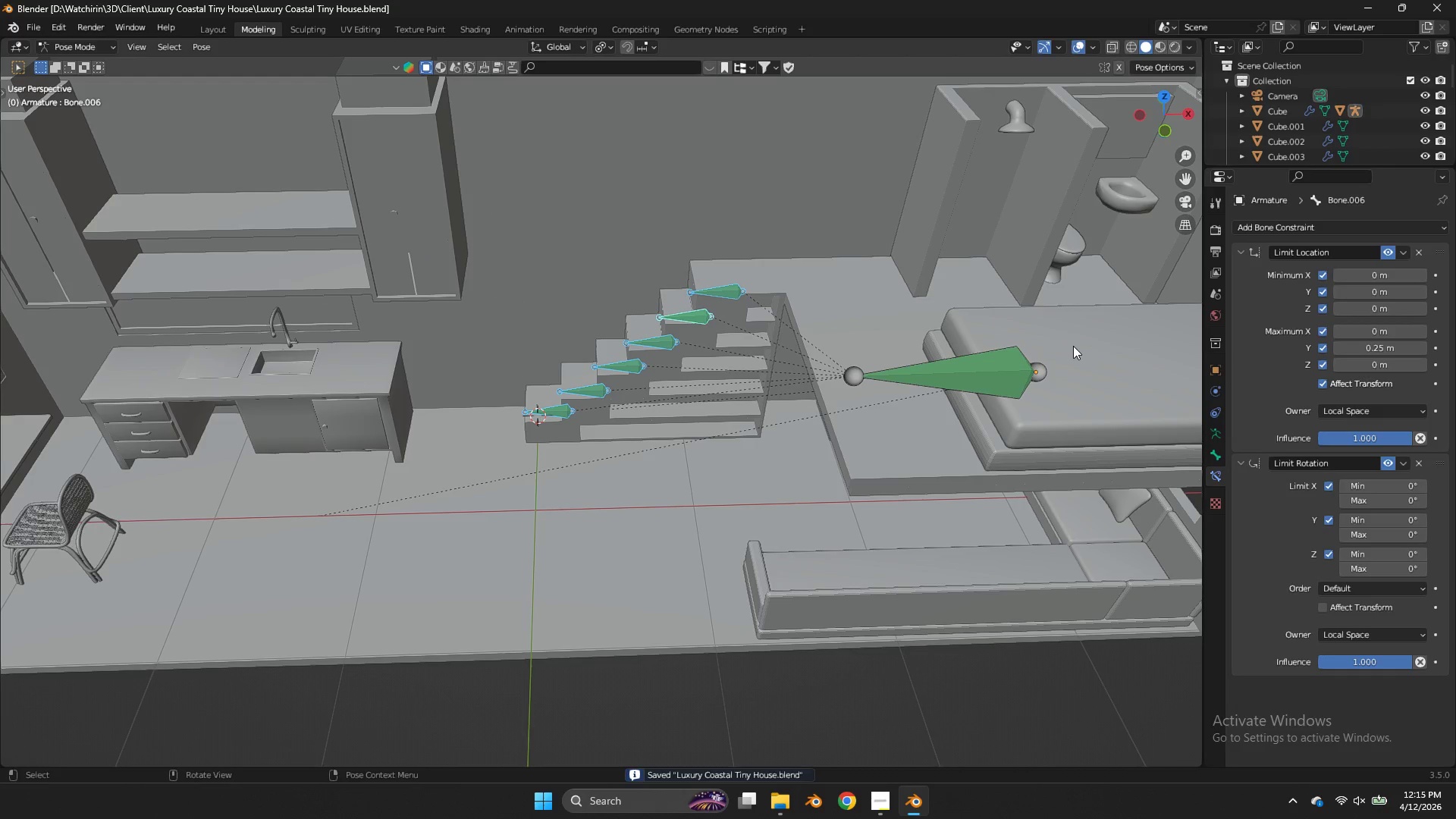 
key(Control+ControlLeft)
 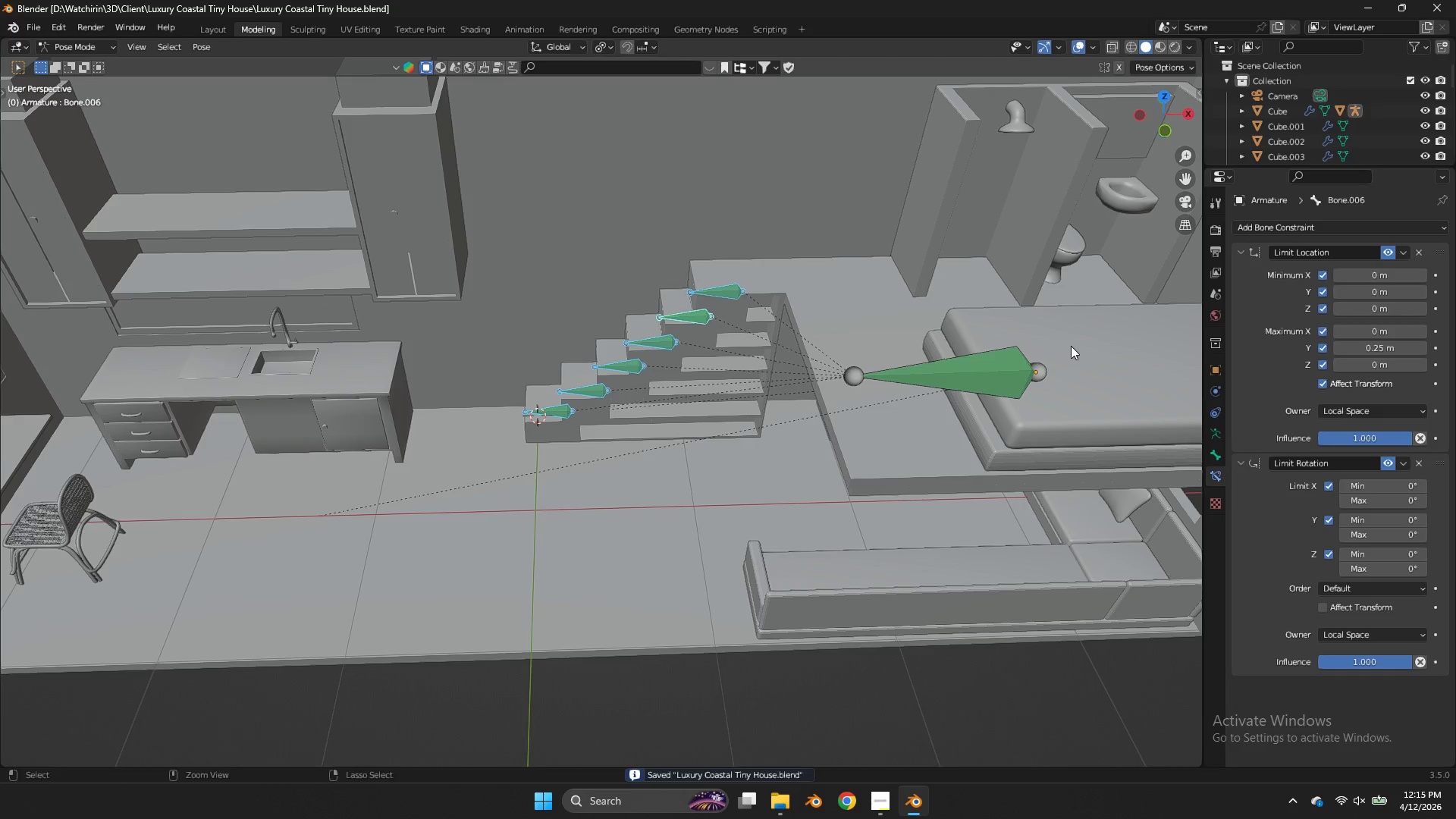 
key(Control+Tab)
 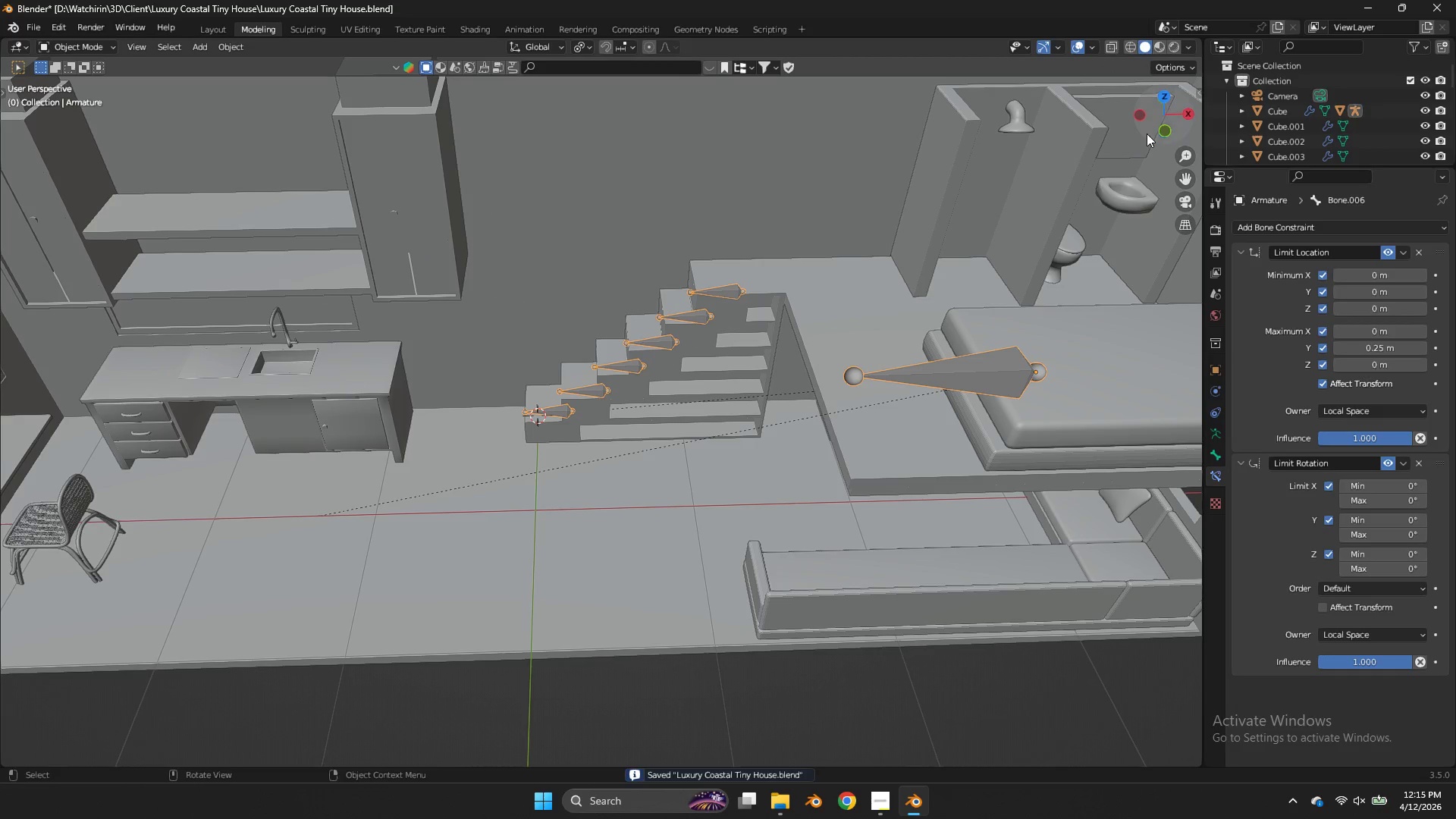 
left_click_drag(start_coordinate=[1153, 128], to_coordinate=[11, 755])
 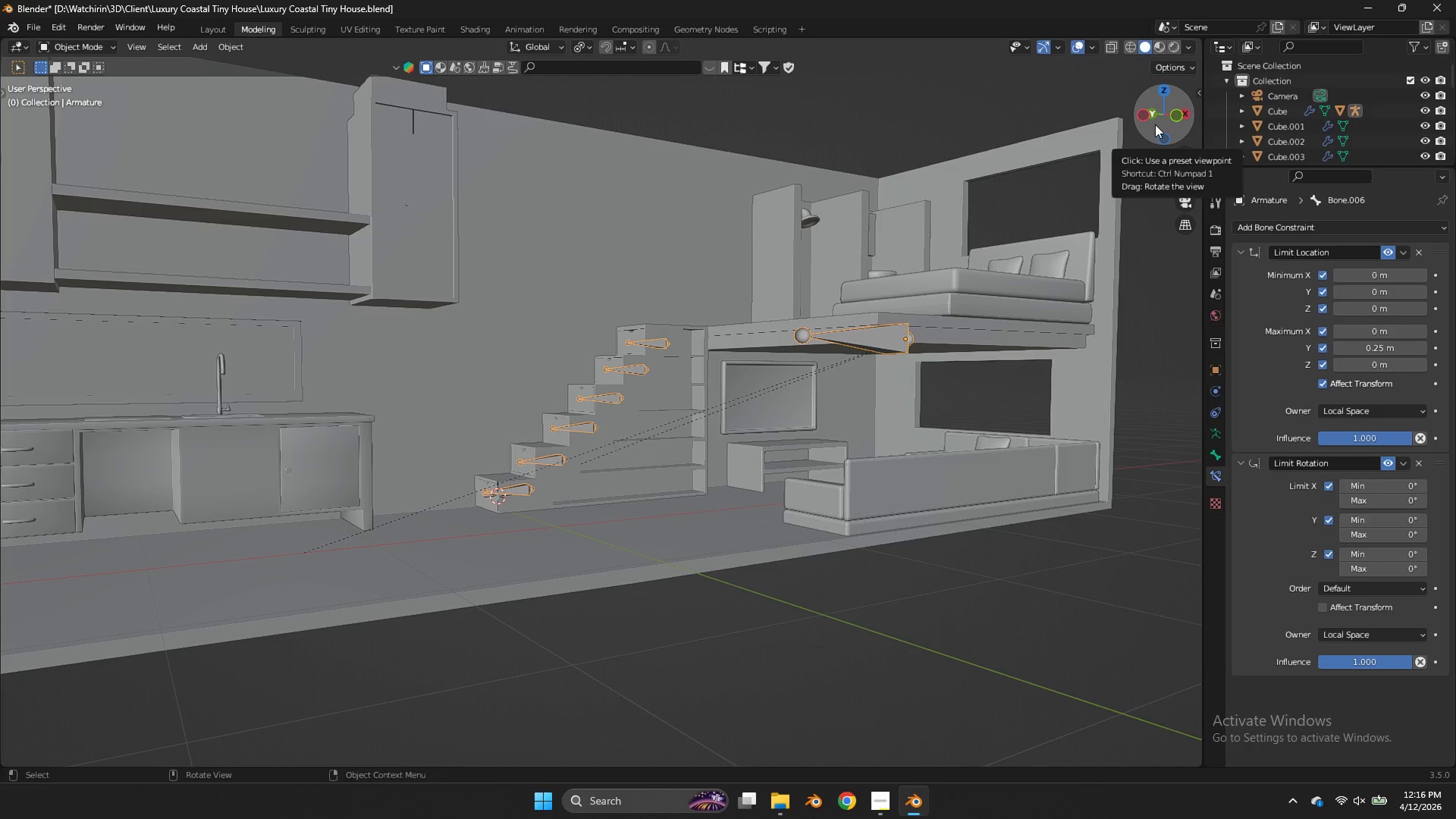 
wait(25.67)
 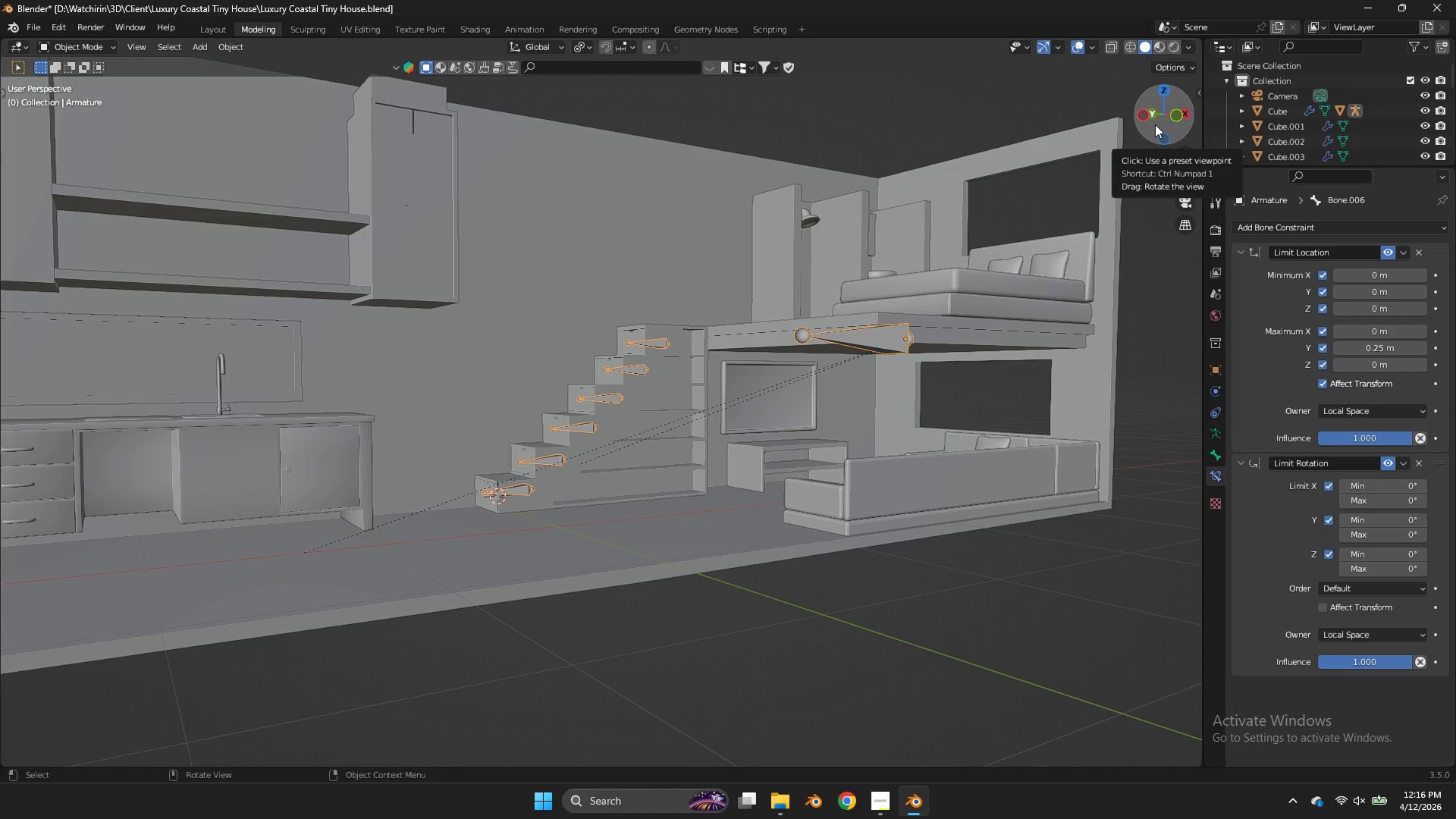 
scroll: coordinate [1147, 146], scroll_direction: down, amount: 1.0
 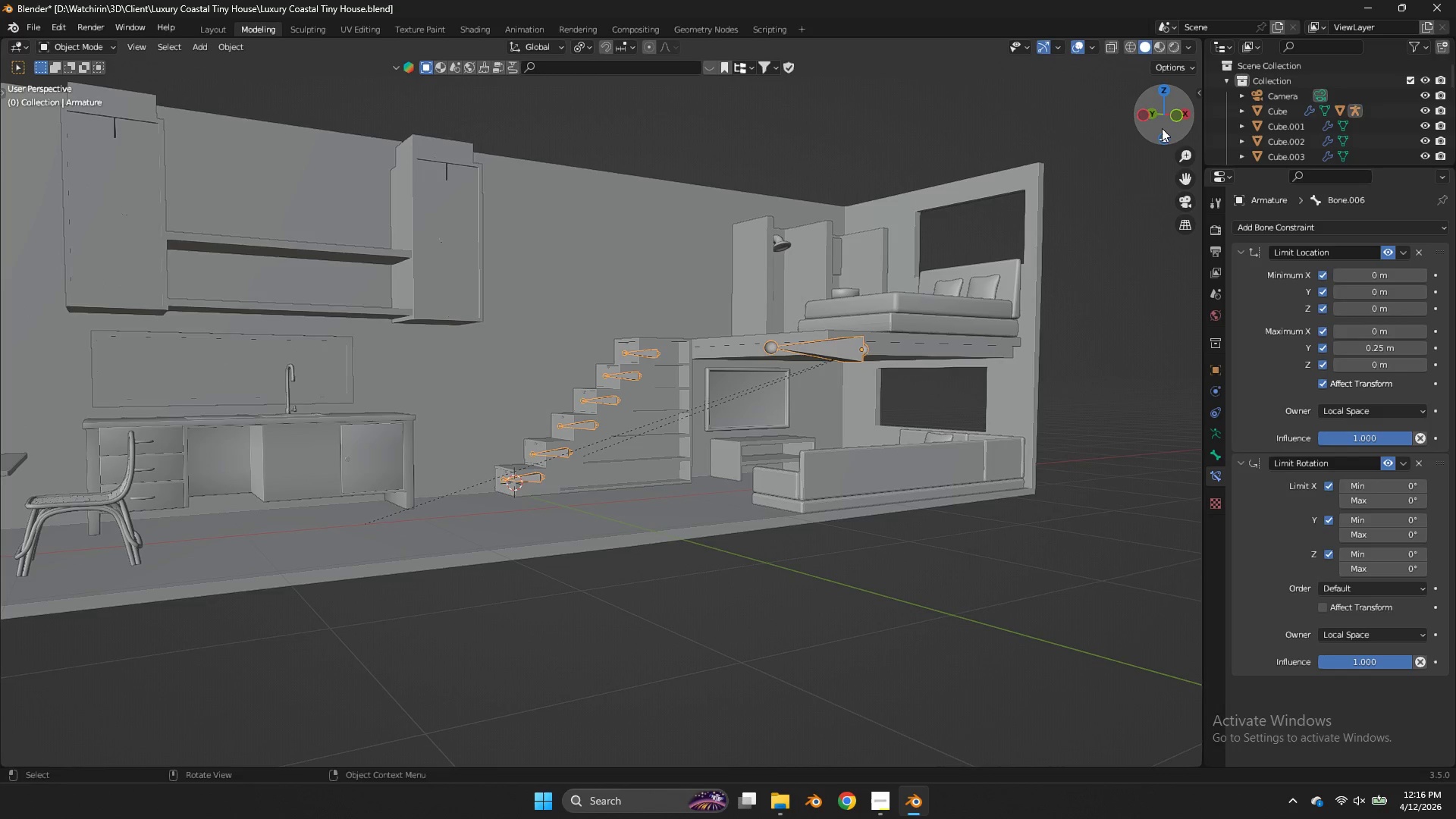 
left_click_drag(start_coordinate=[1162, 128], to_coordinate=[1111, 155])
 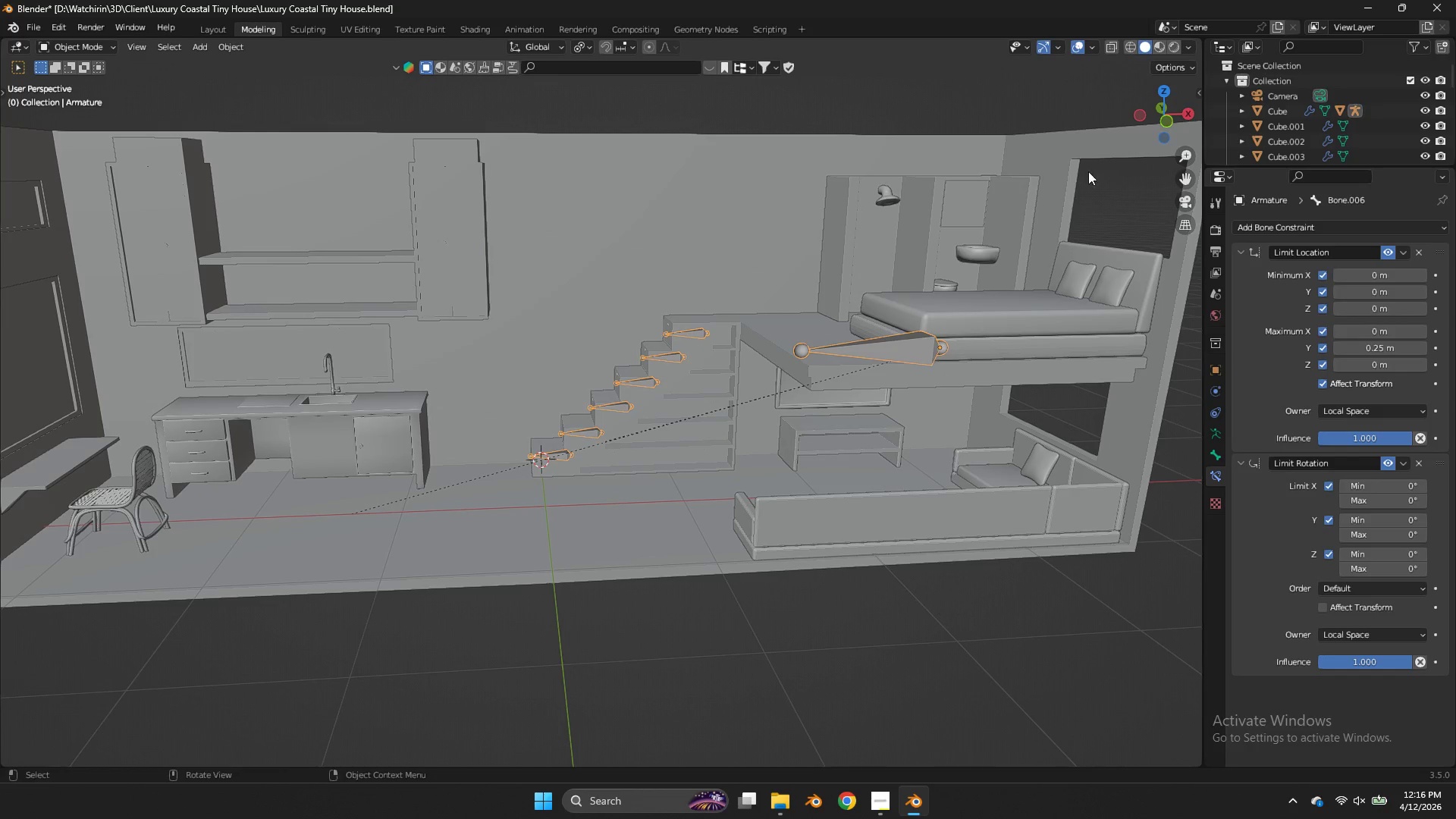 
type(z)
key(Tab)
key(Tab)
type(zz)
 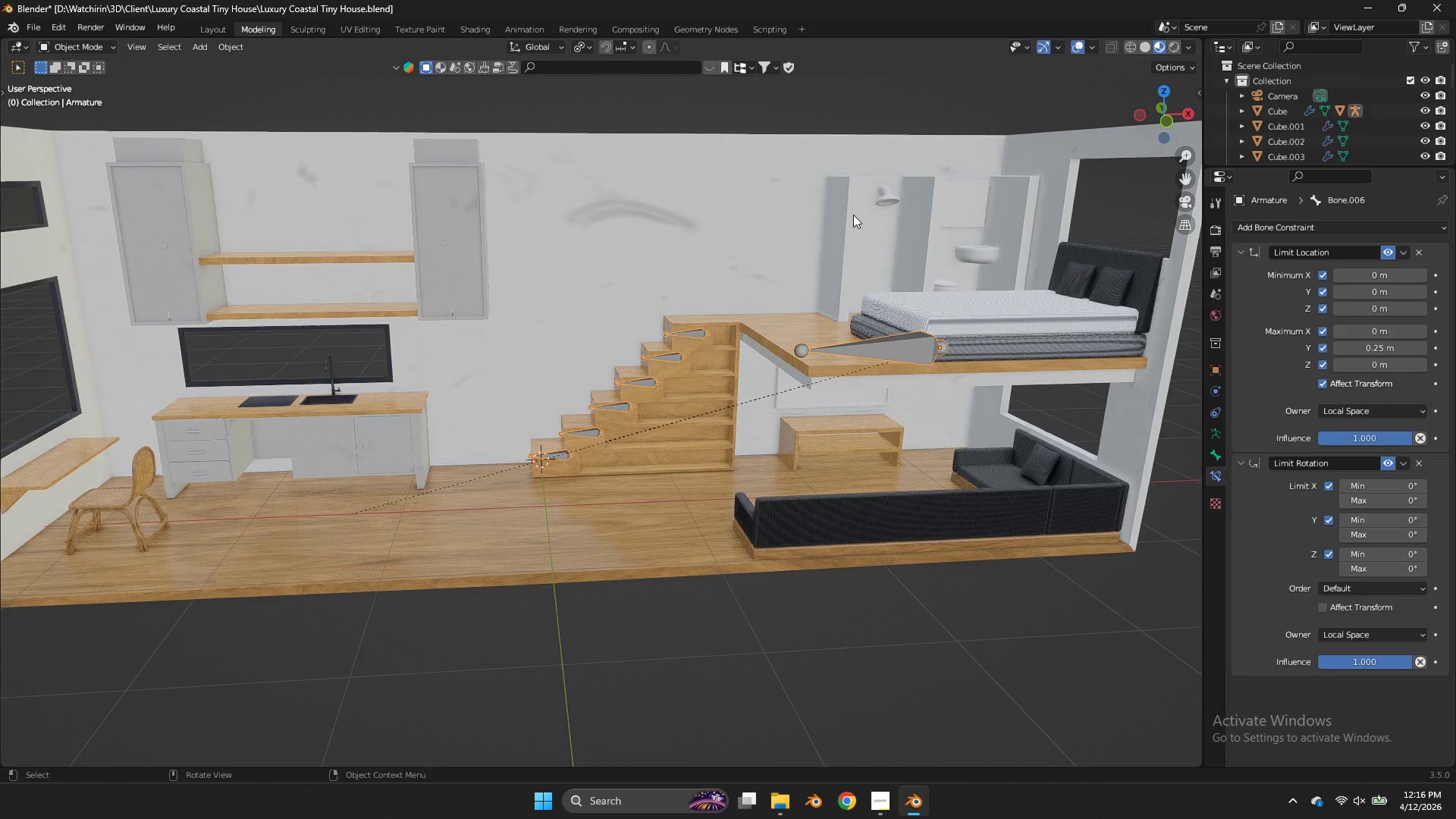 
left_click([843, 215])
 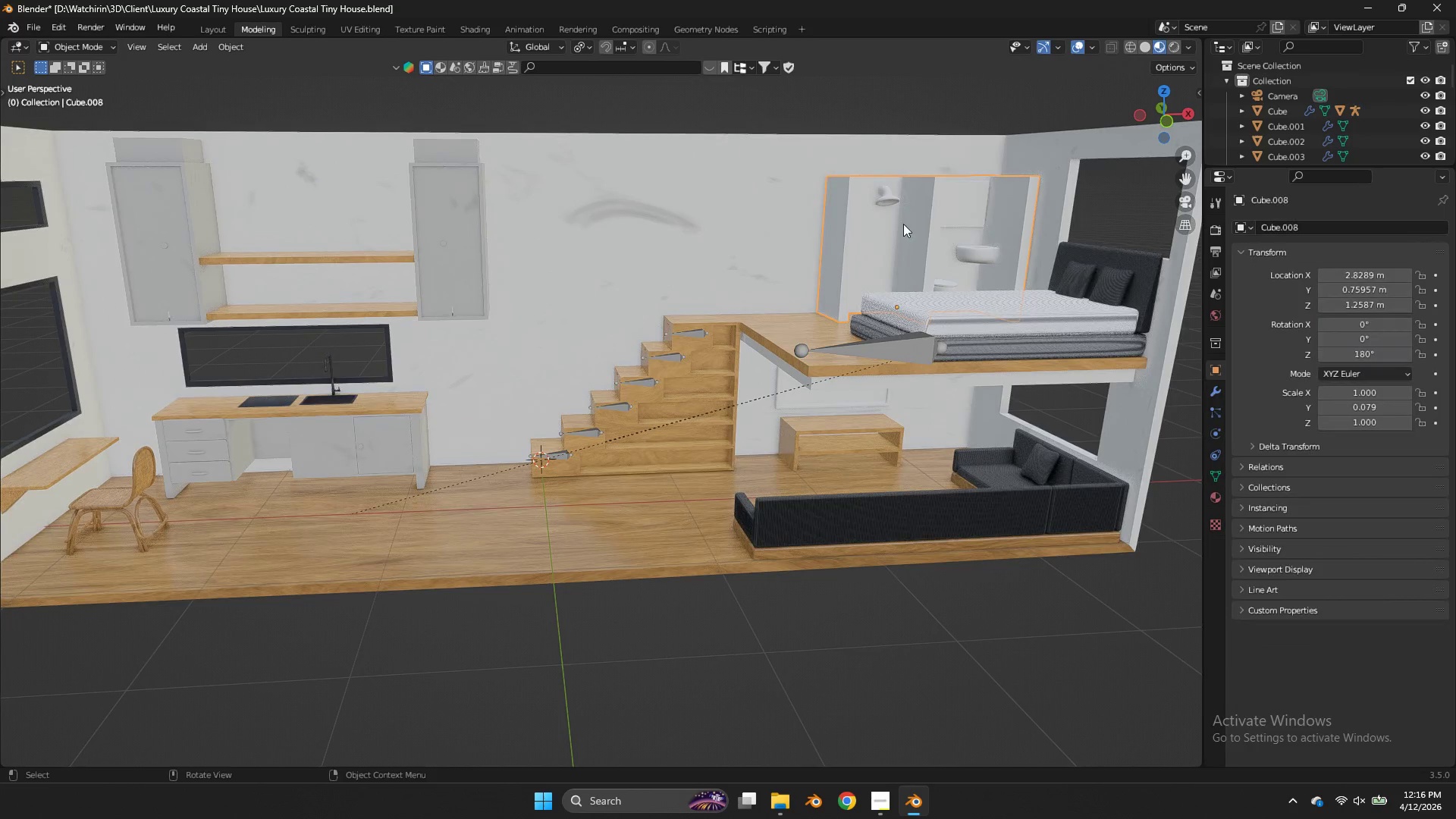 
key(Control+ControlLeft)
 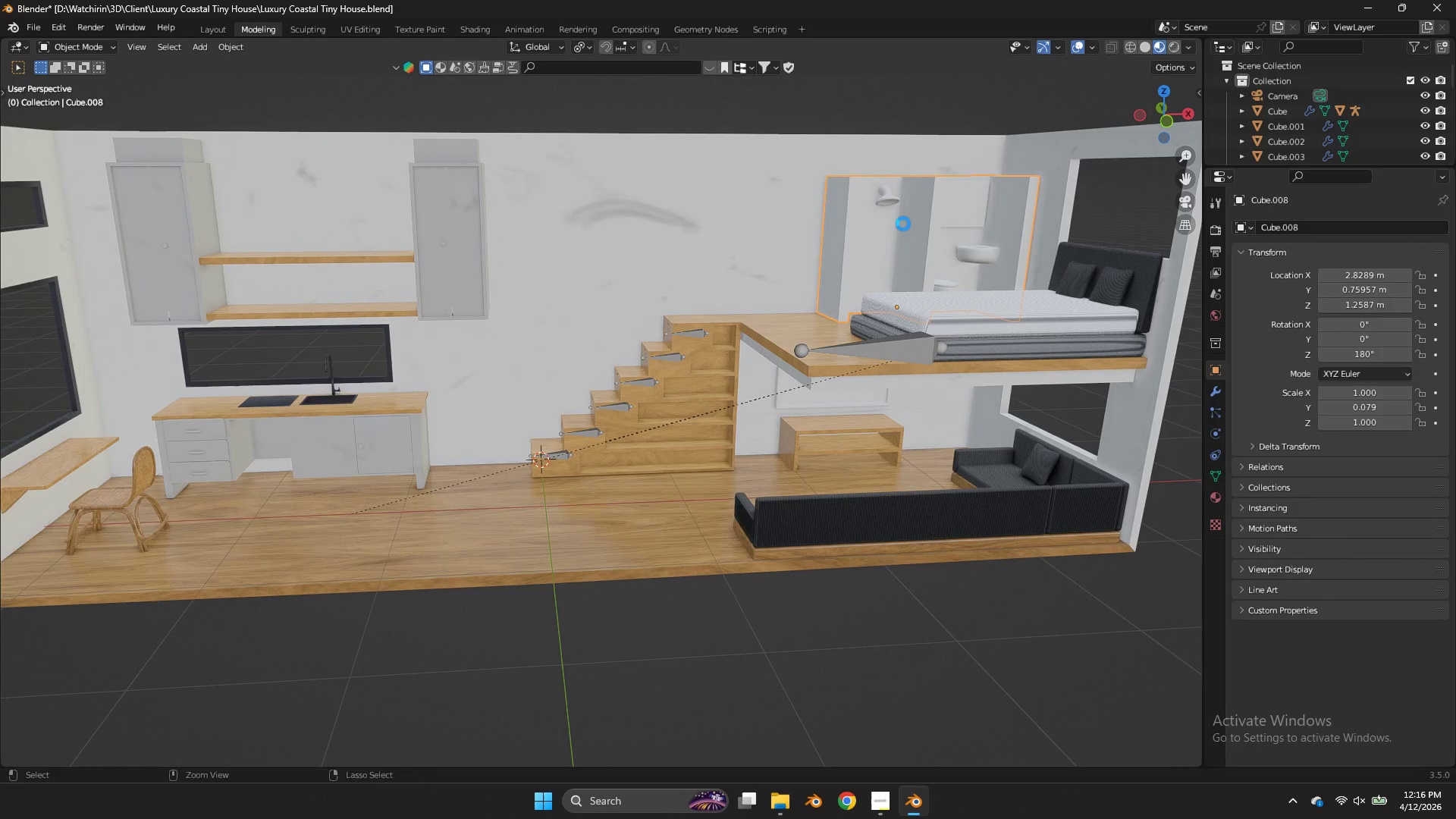 
key(Control+S)
 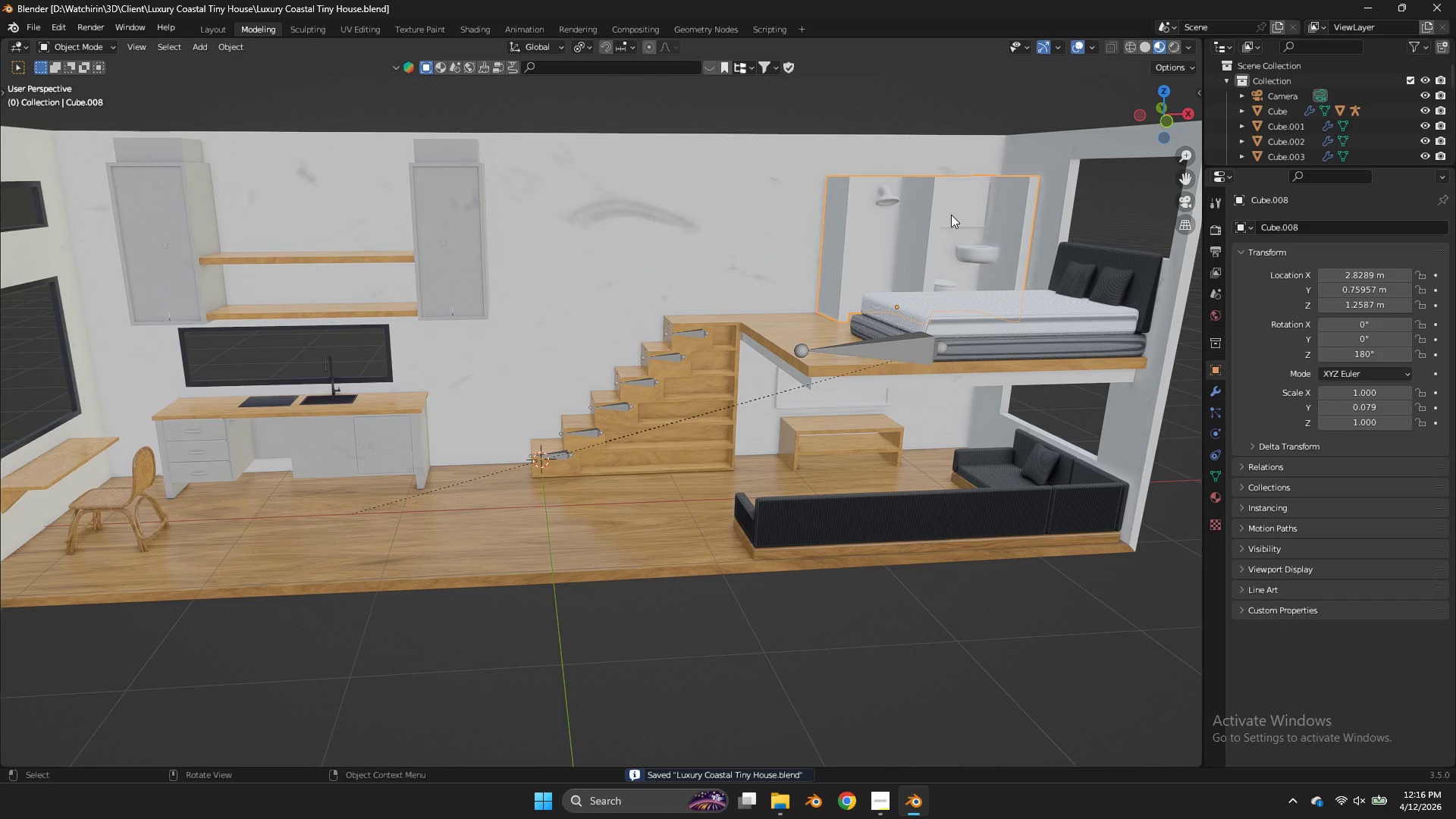 
wait(5.17)
 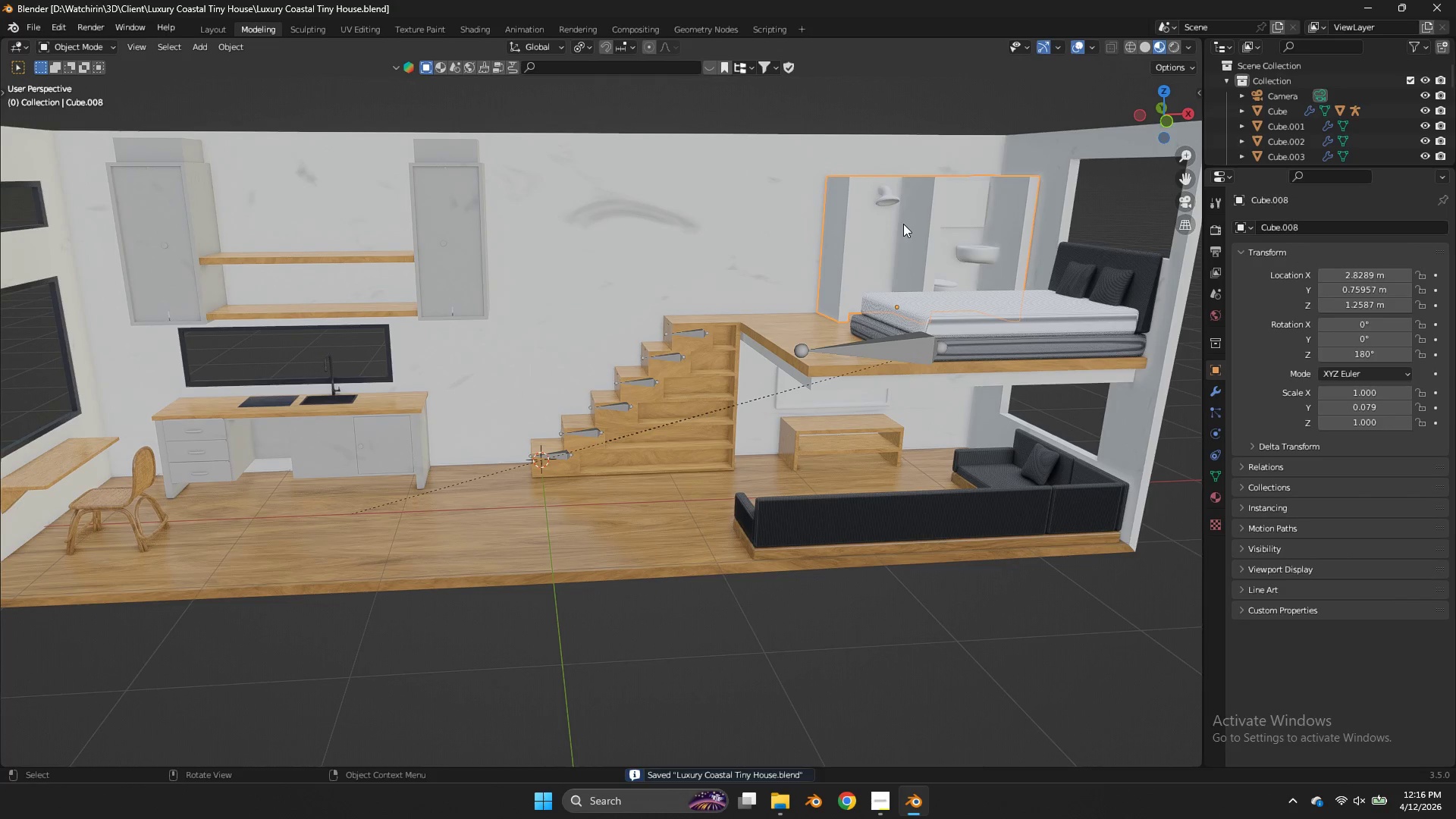 
key(NumpadDivide)
 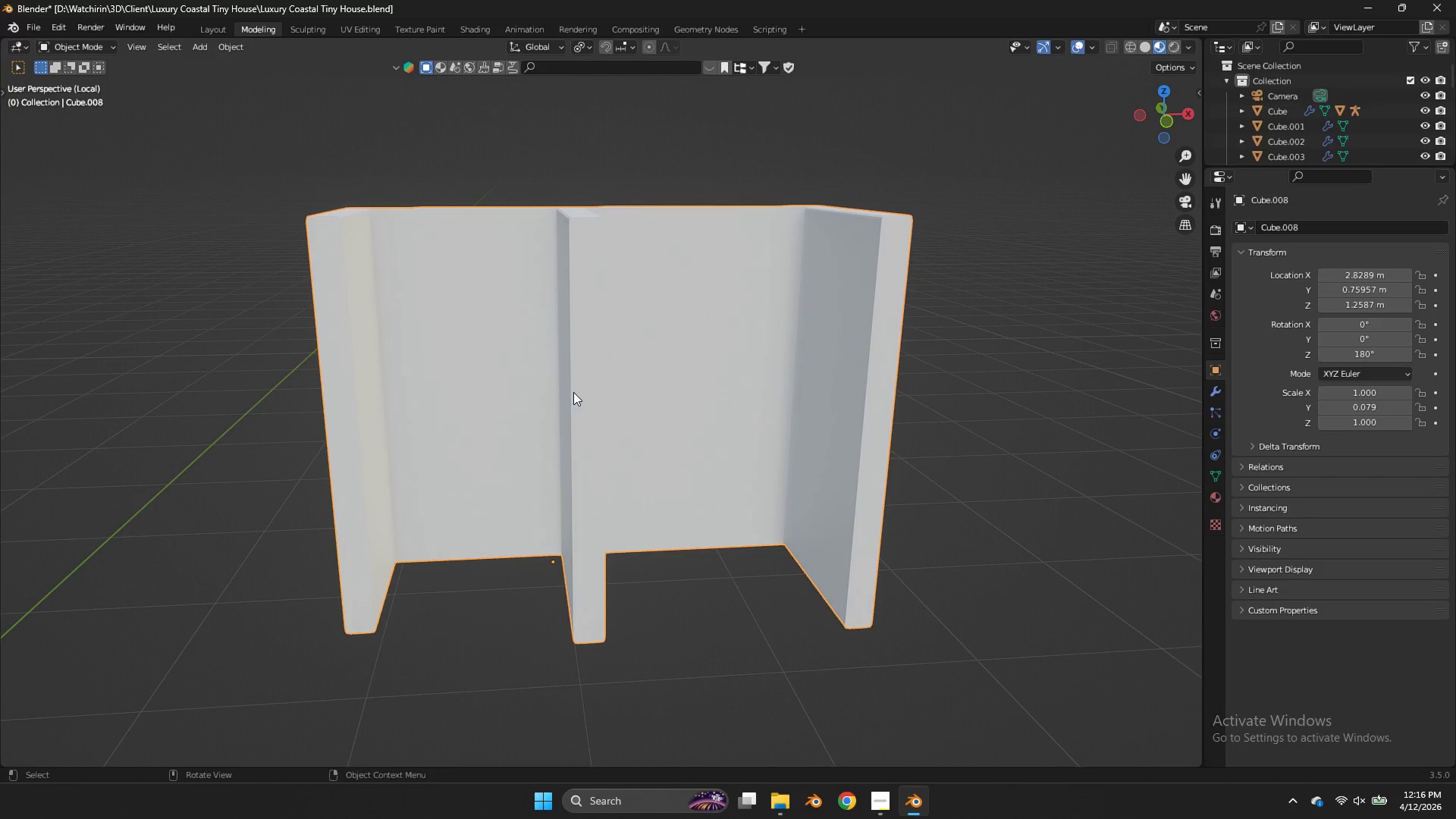 
key(Backquote)
 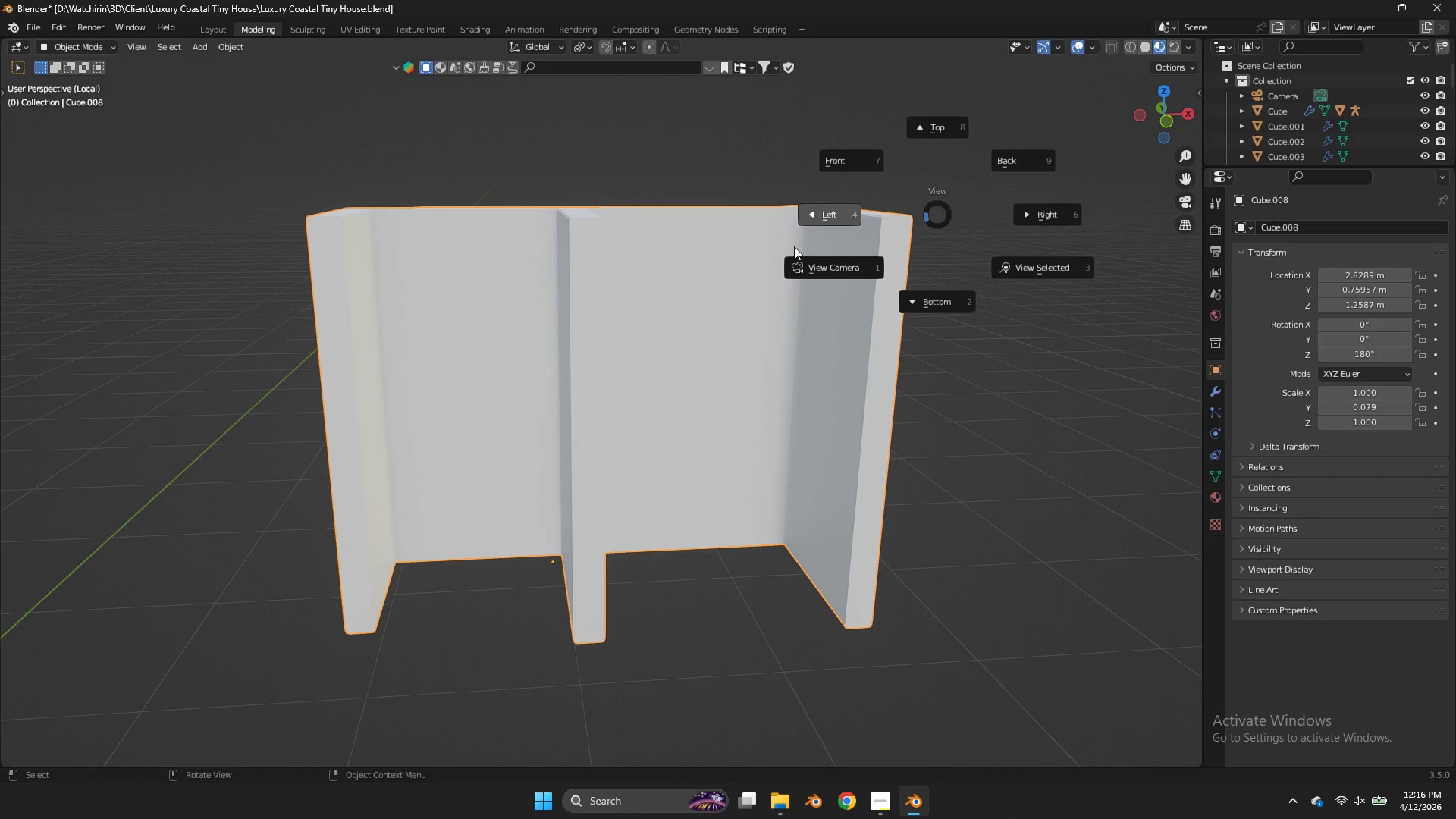 
key(Tab)
 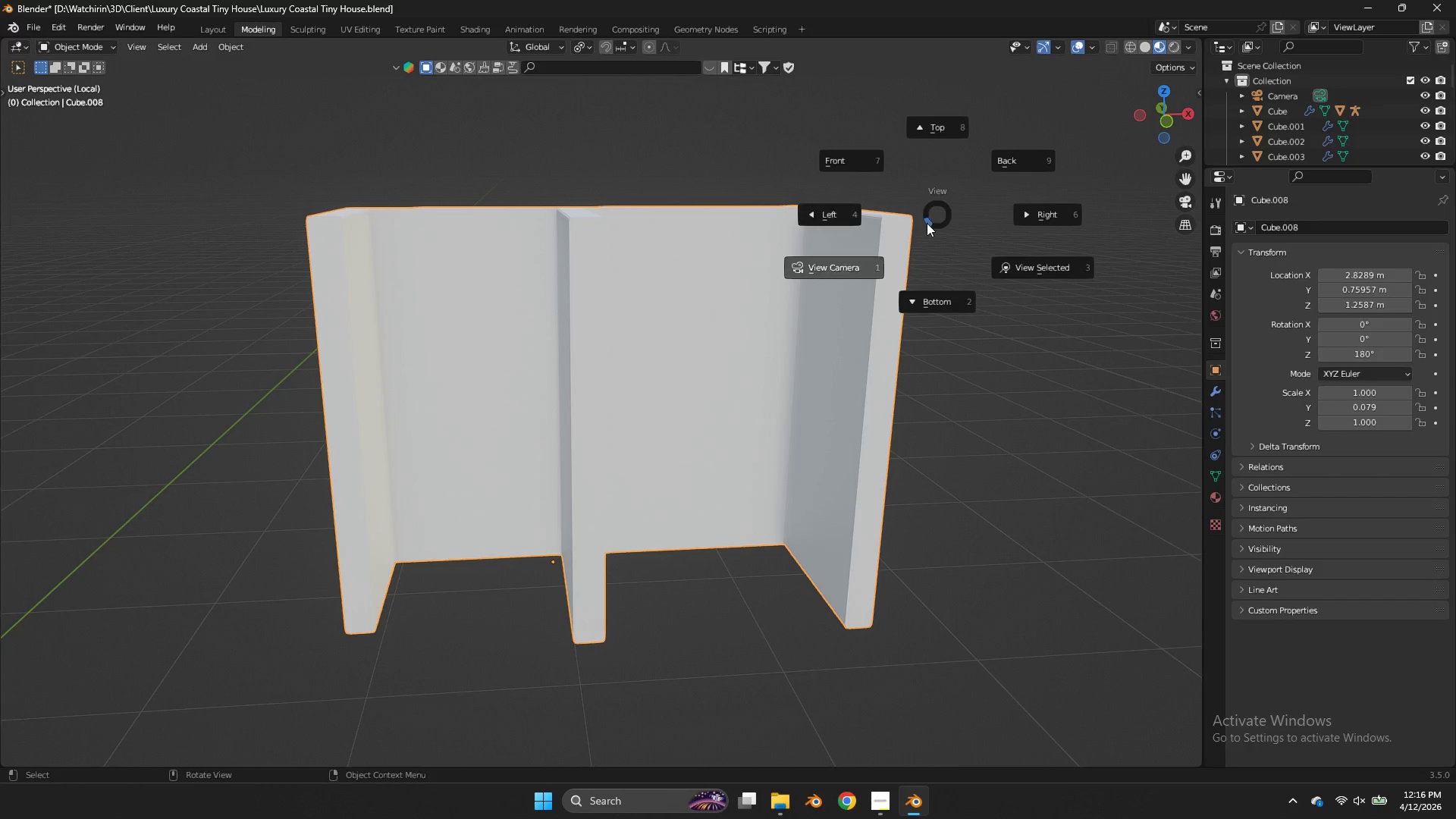 
left_click([927, 223])
 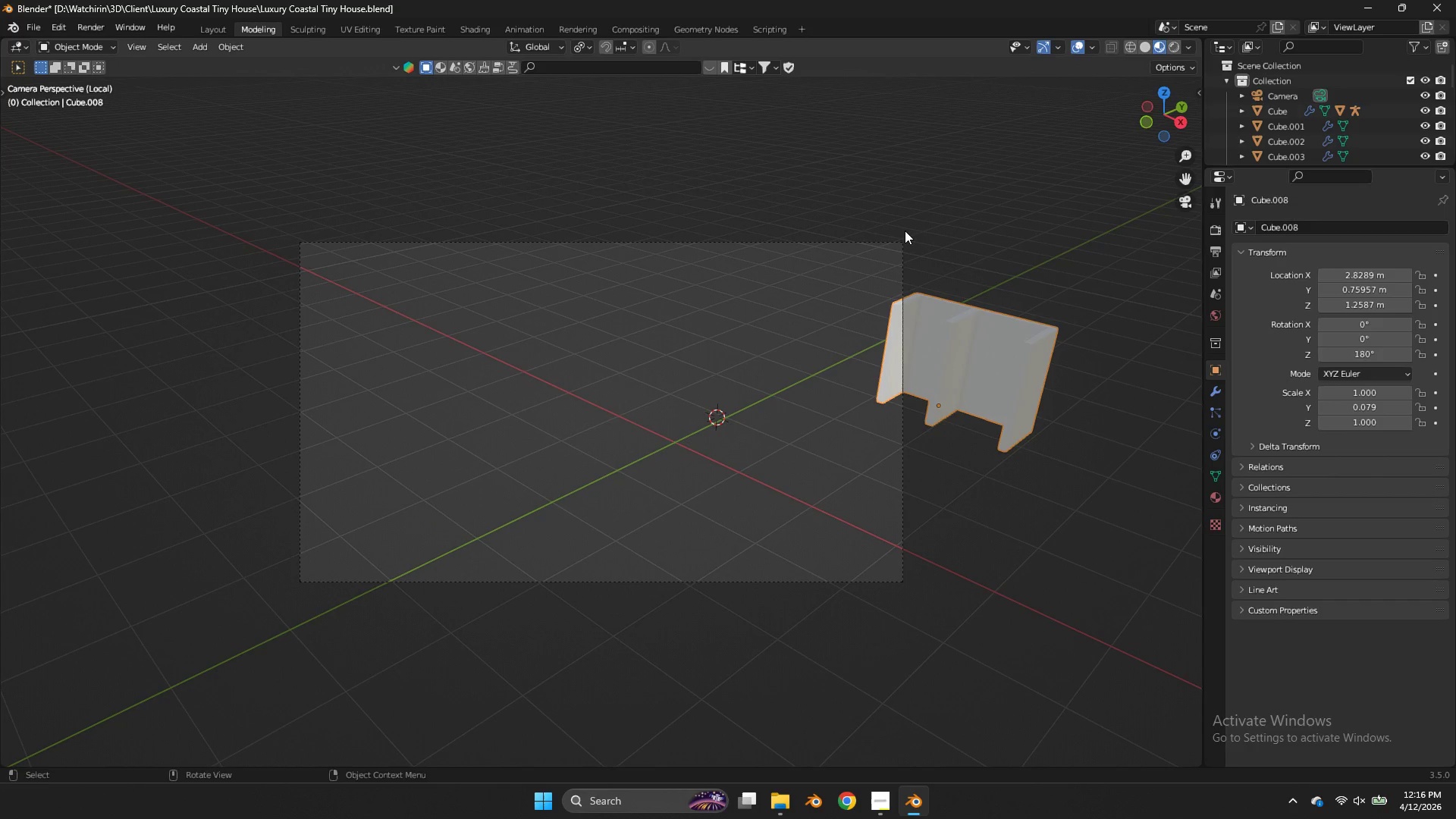 
key(NumpadDivide)
 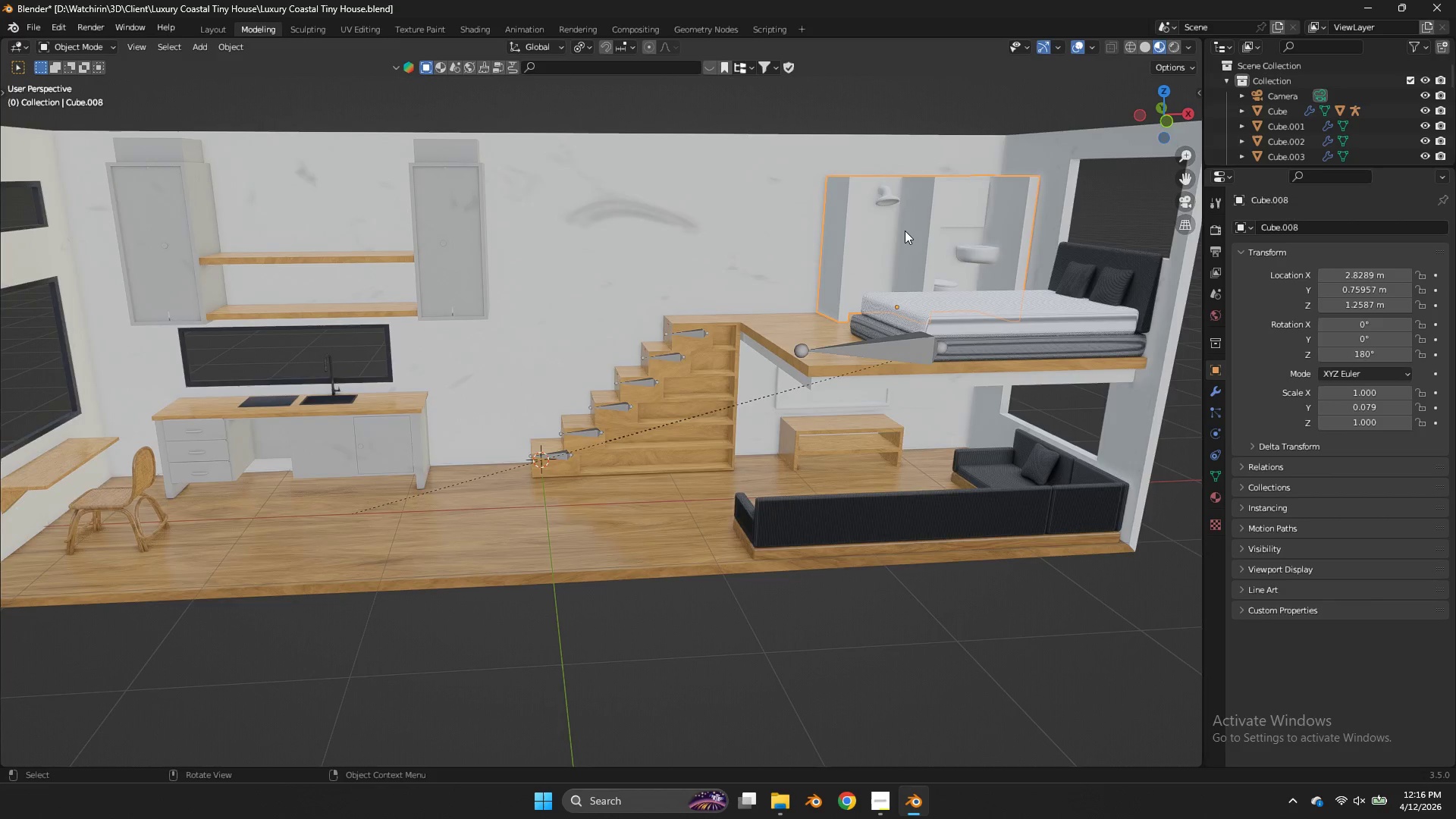 
key(NumpadDivide)
 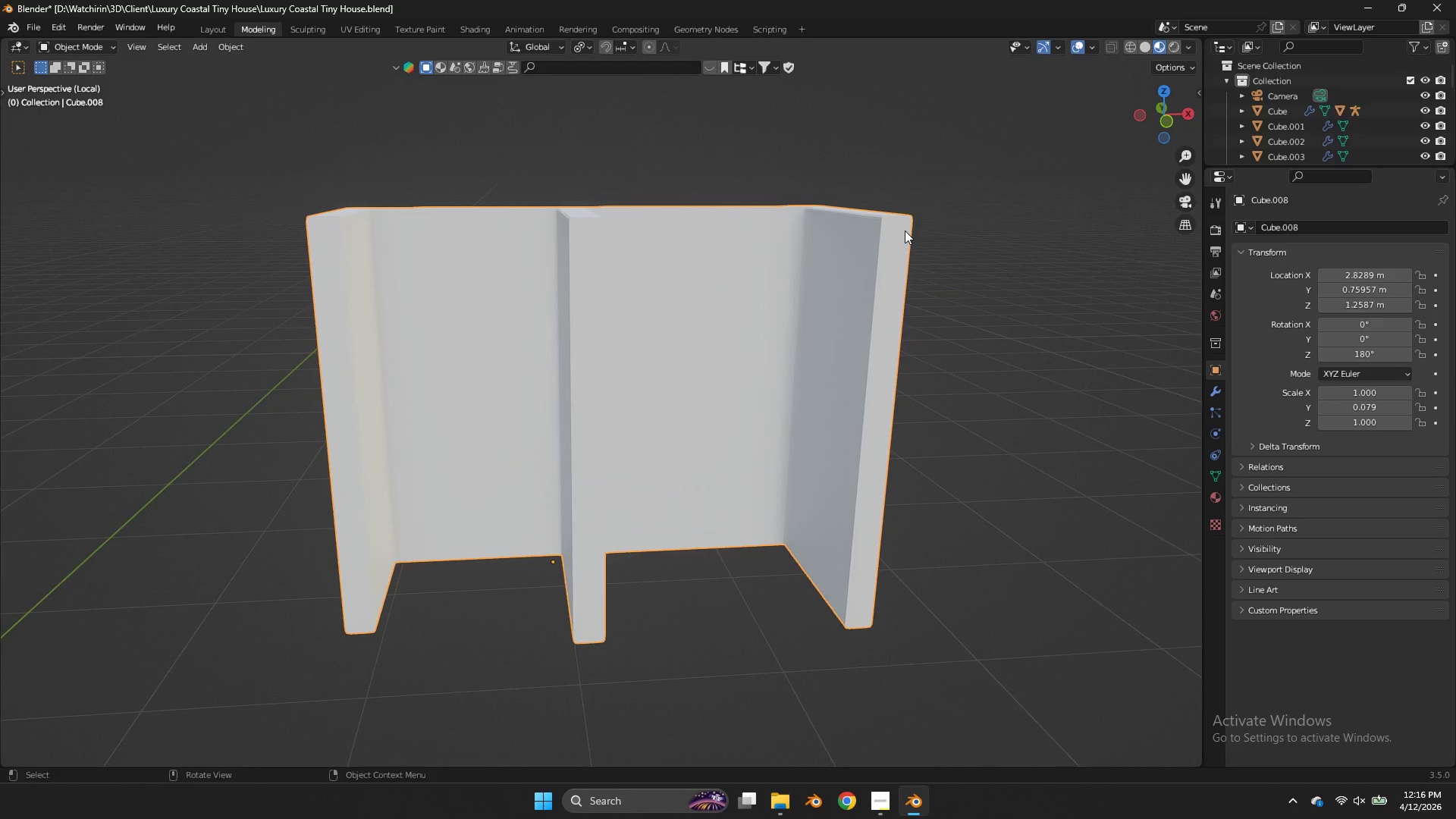 
key(Tab)
 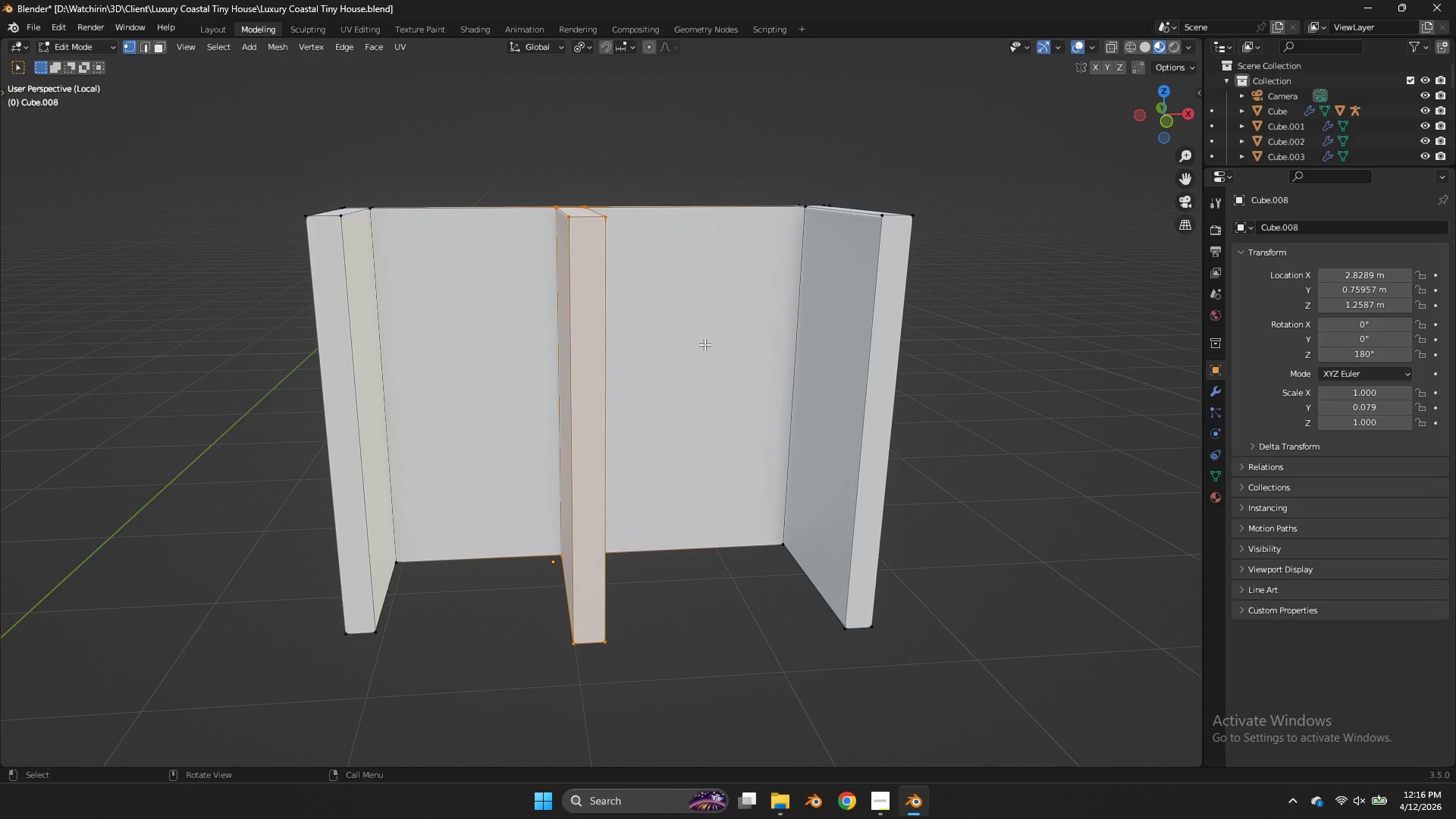 
key(Control+ControlLeft)
 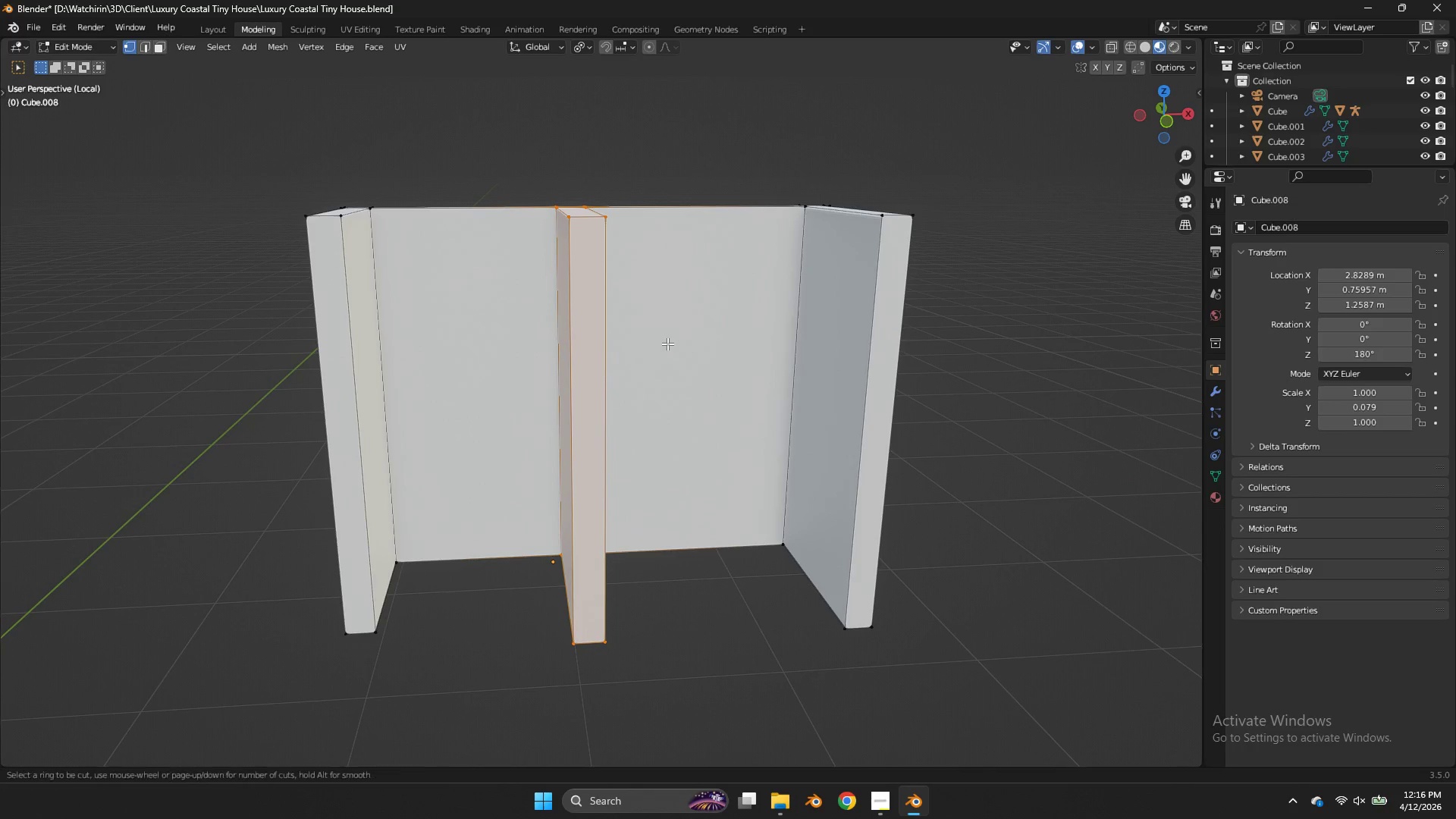 
key(Control+R)
 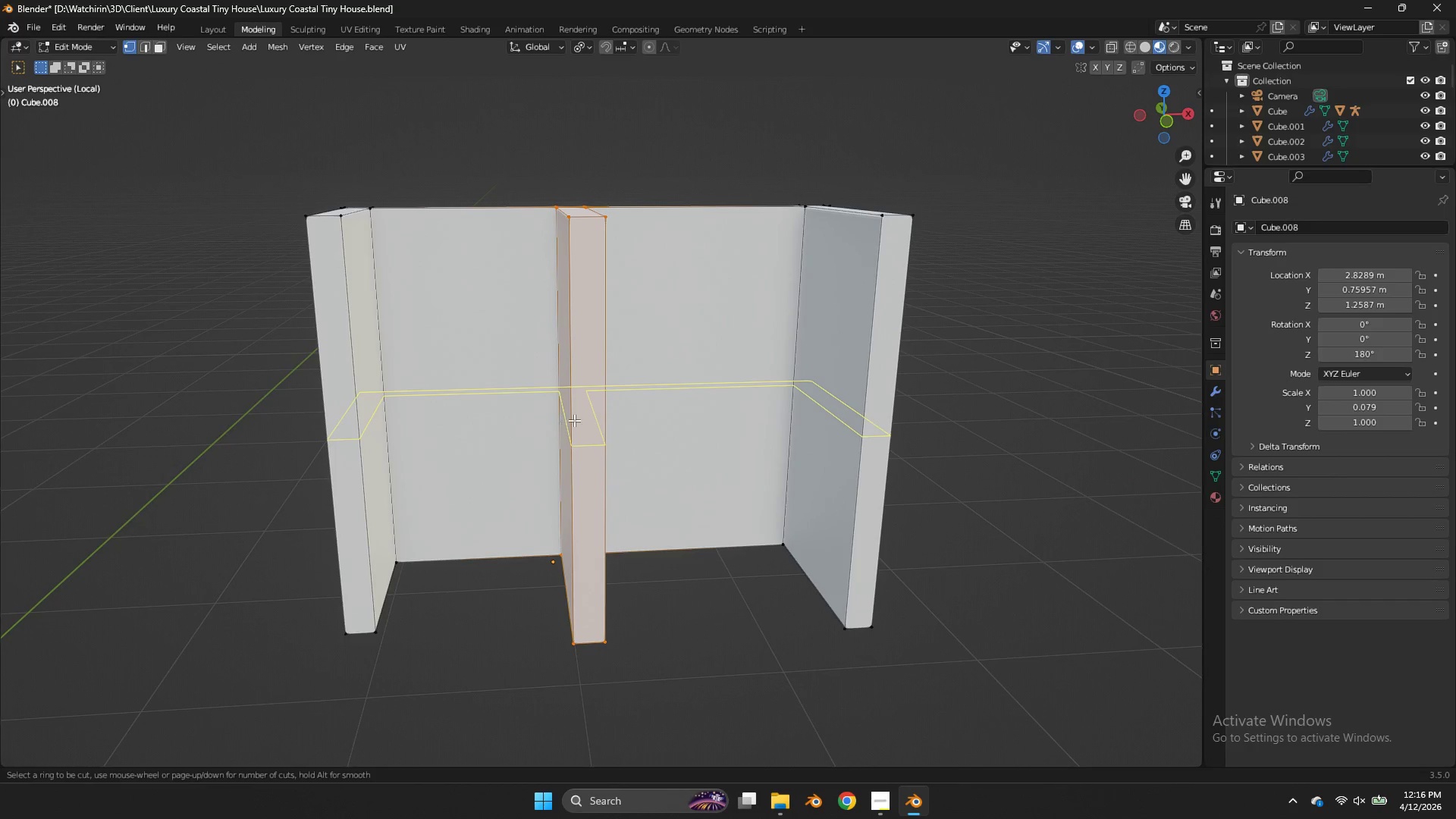 
scroll: coordinate [575, 419], scroll_direction: up, amount: 4.0
 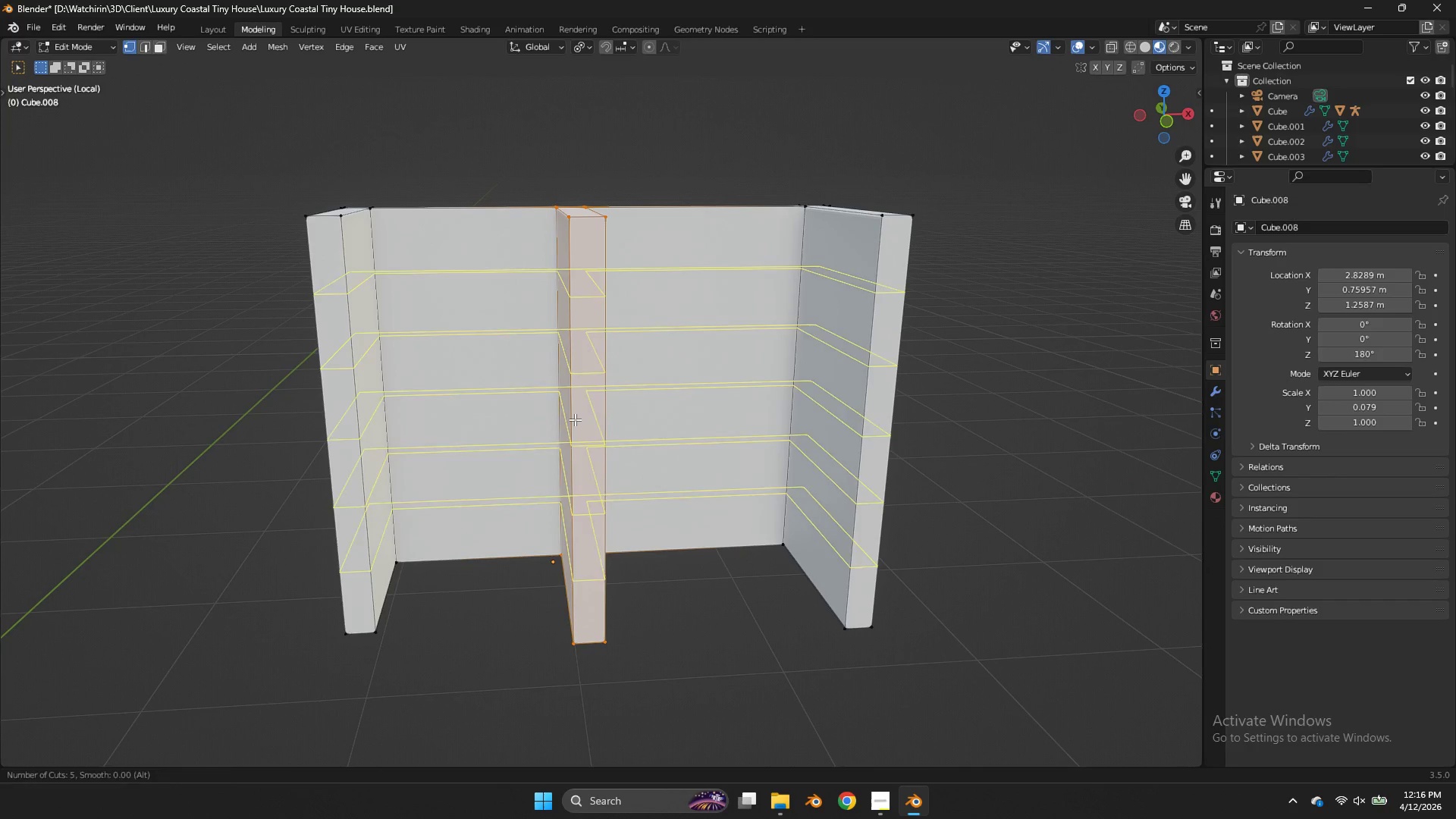 
right_click([575, 419])
 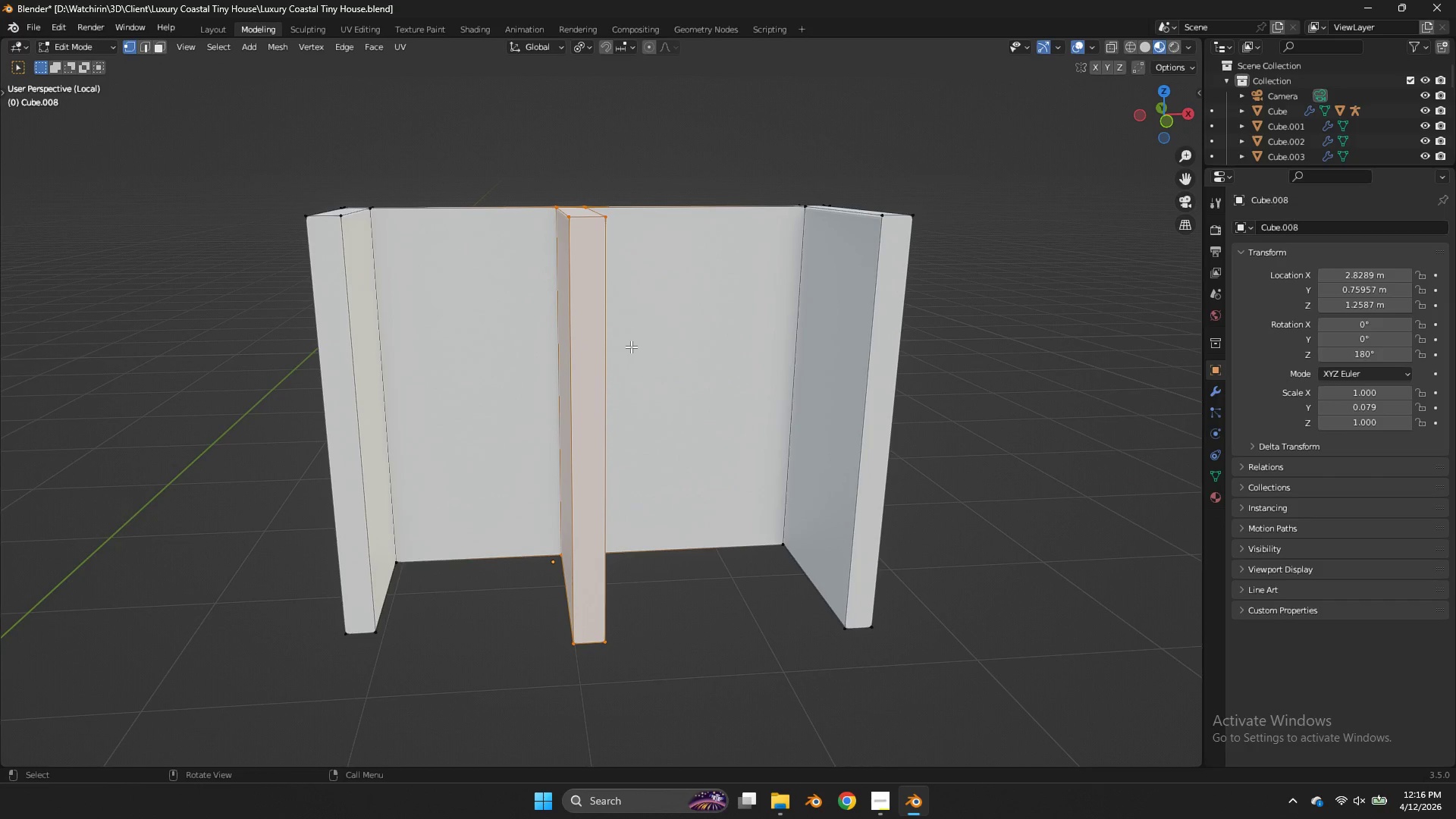 
key(A)
 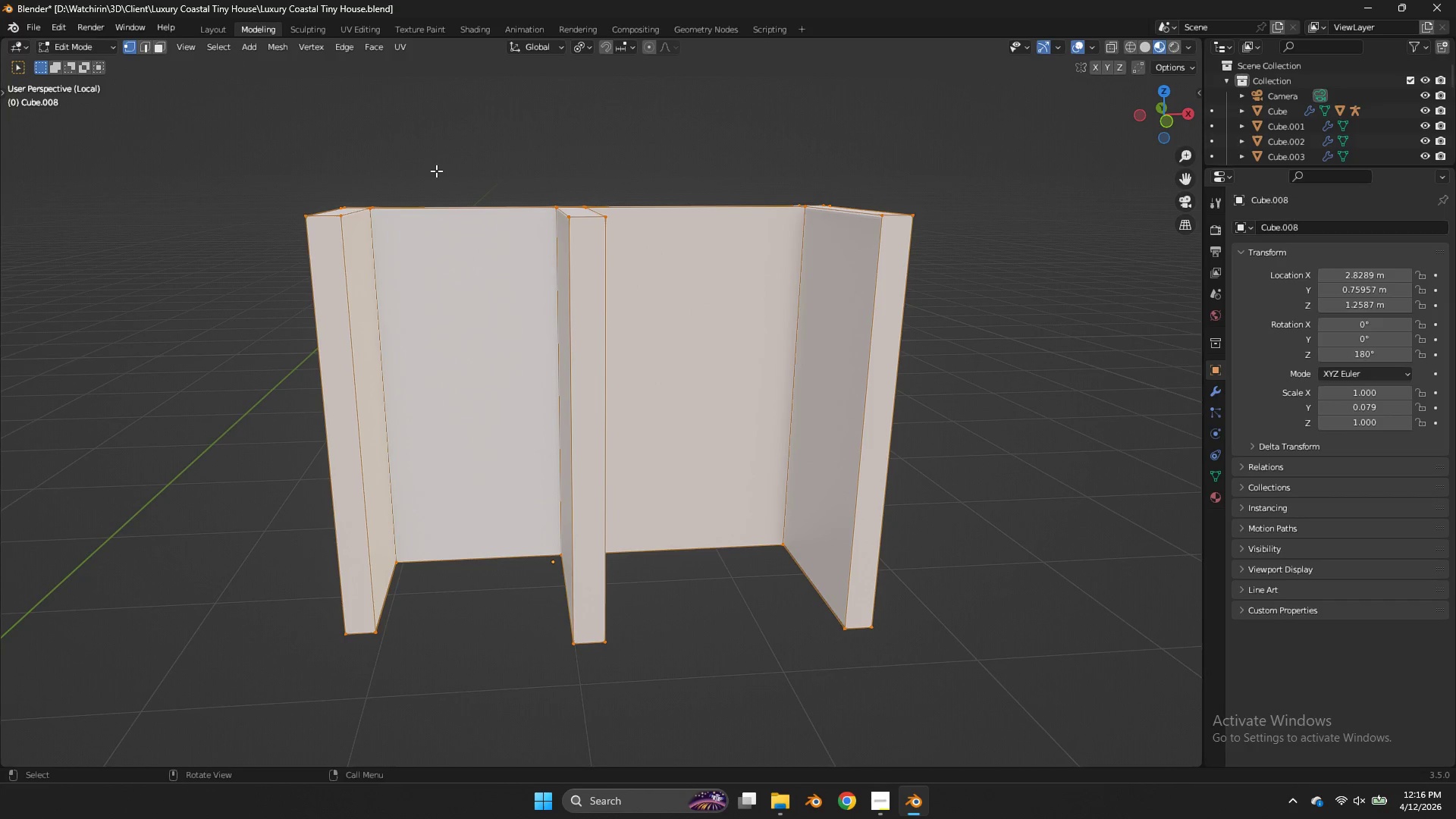 
right_click([447, 179])
 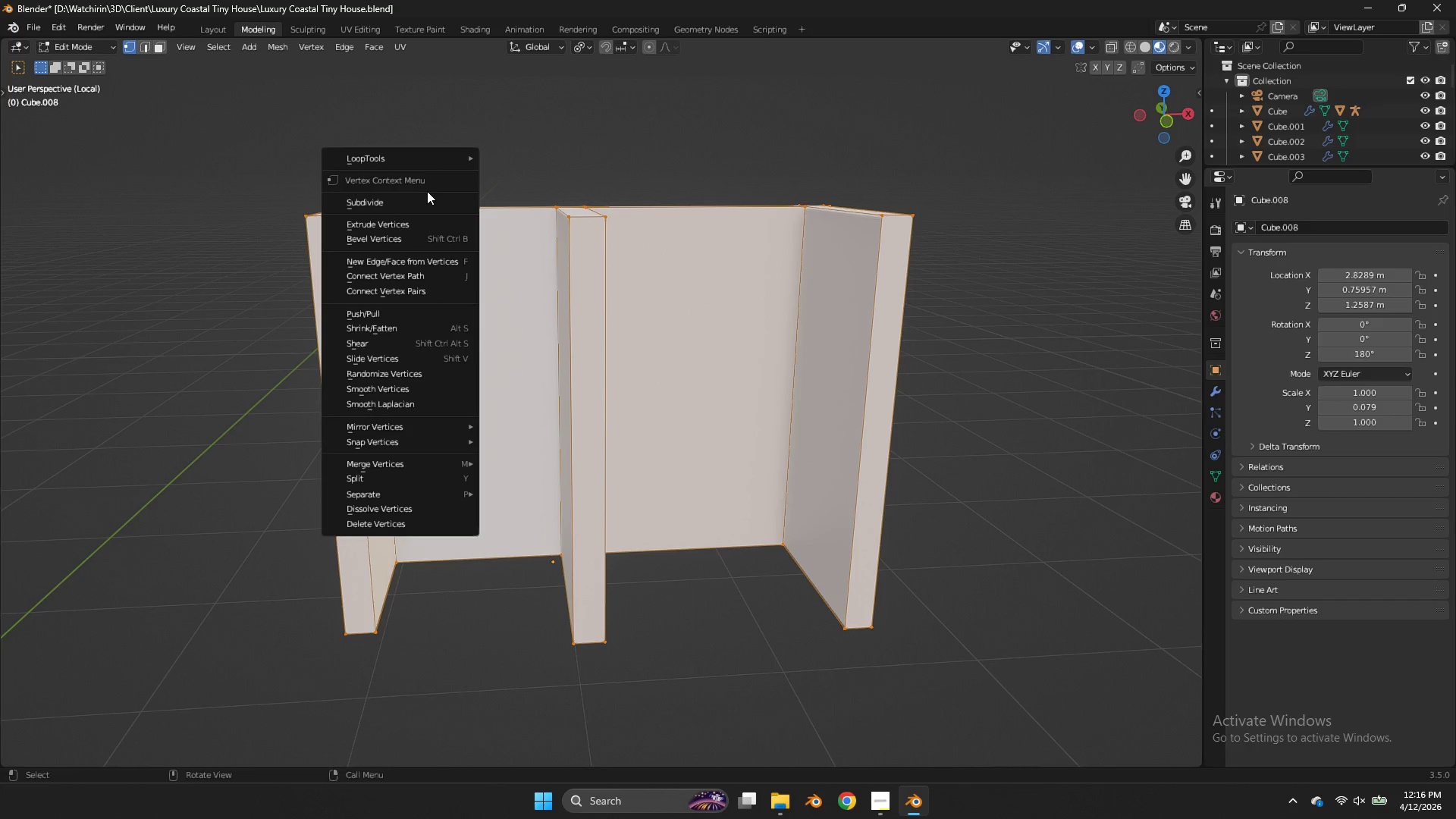 
left_click([425, 200])
 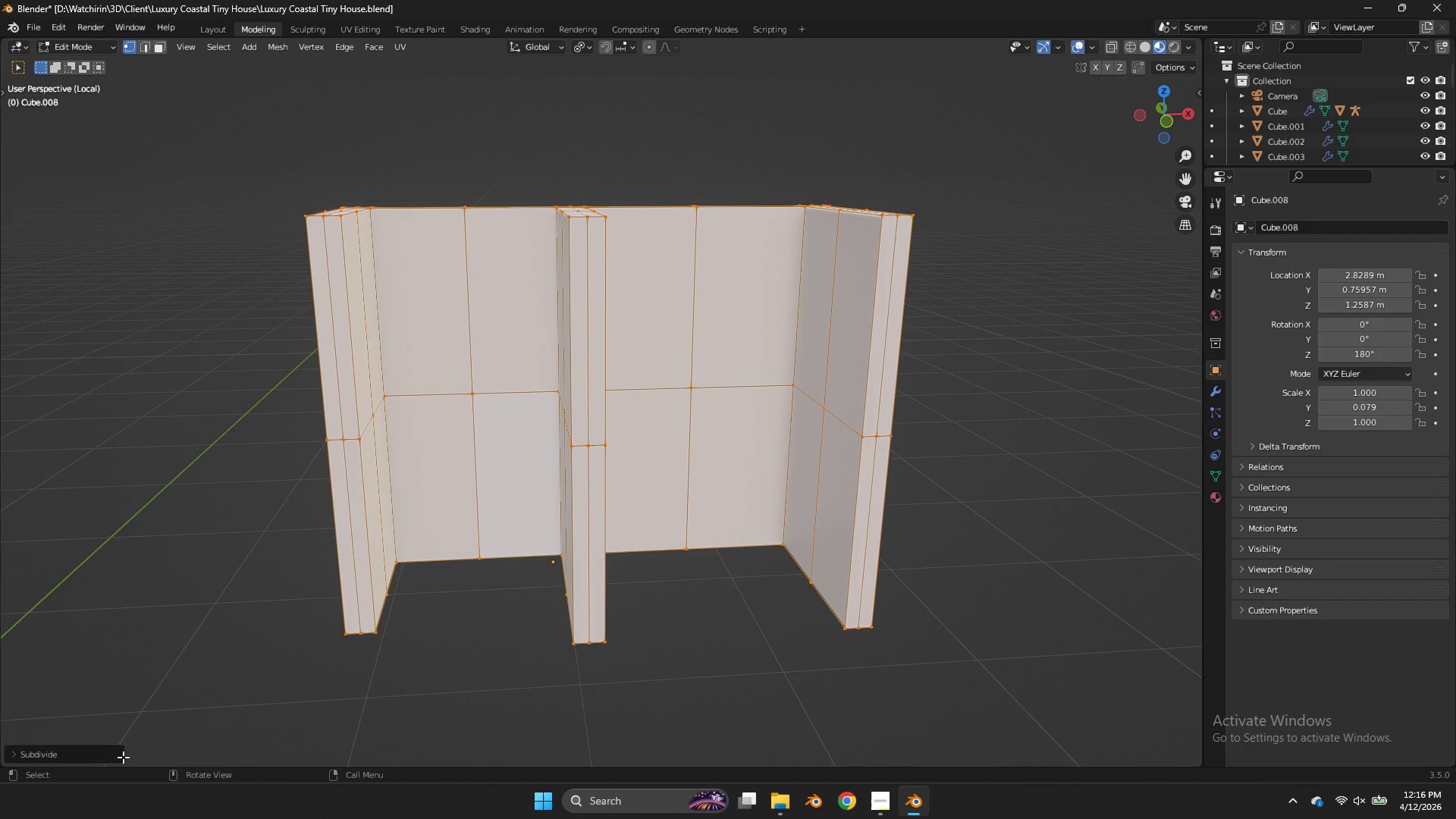 
left_click([108, 759])
 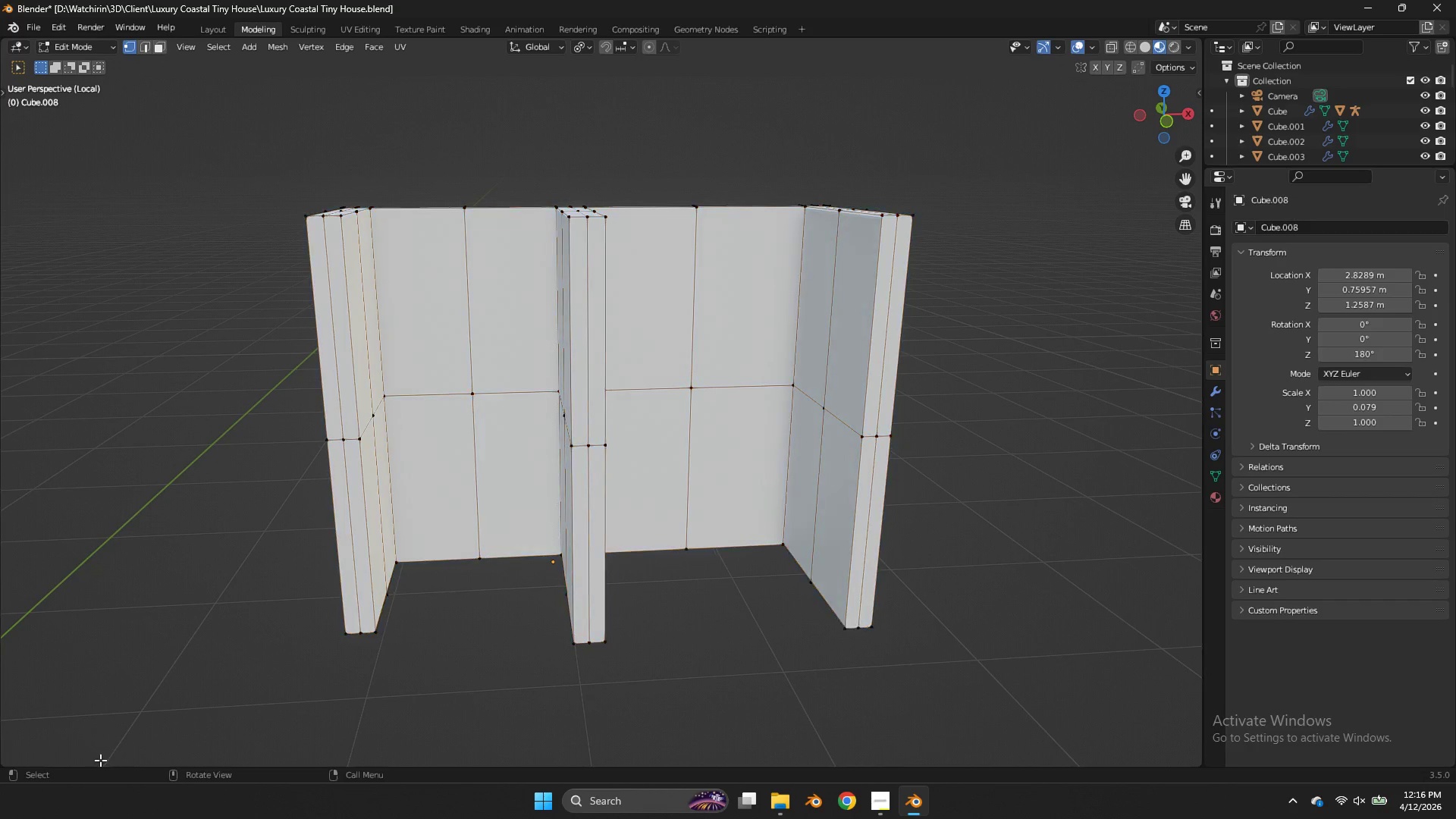 
double_click([99, 757])
 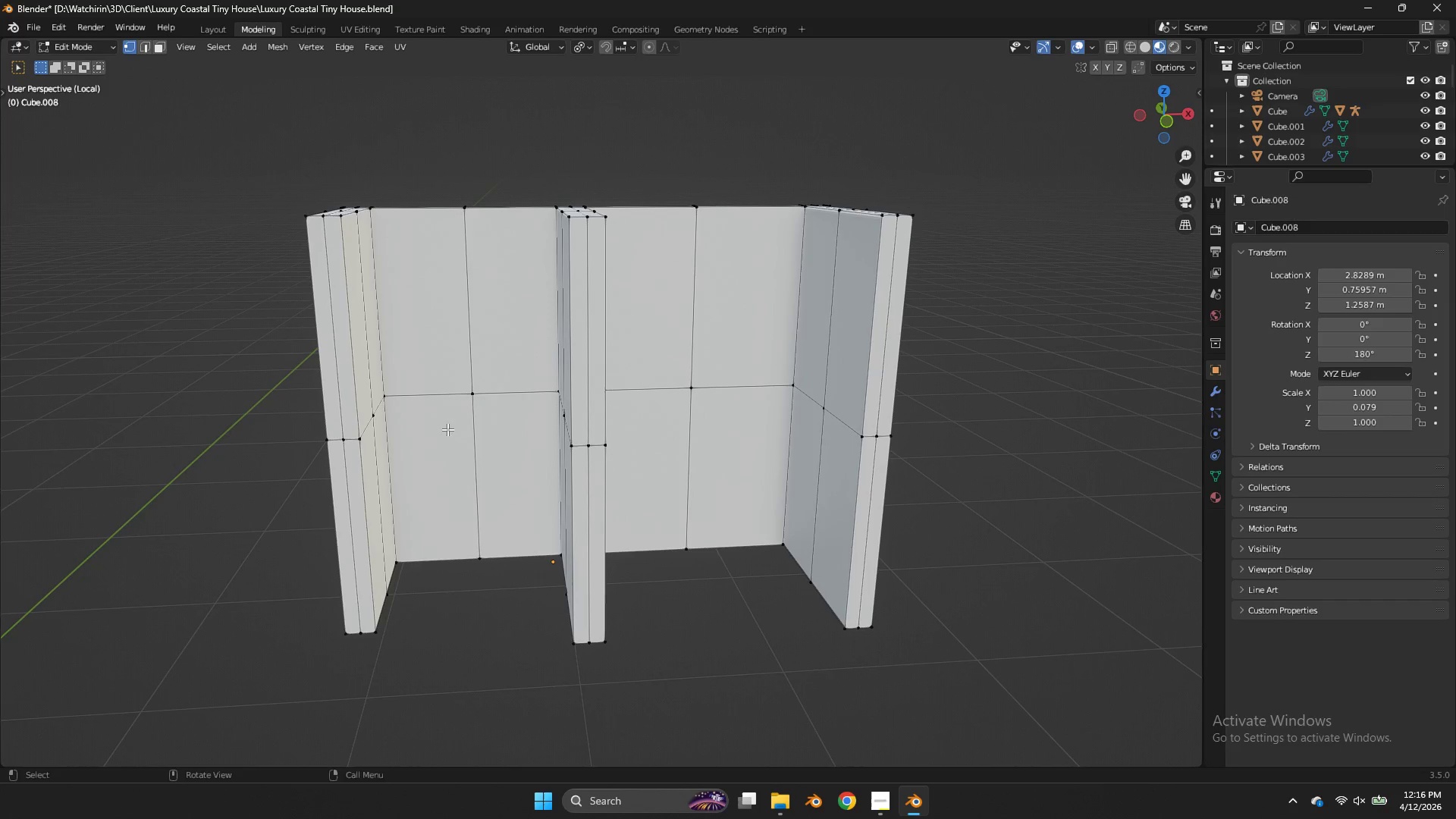 
key(Z)
 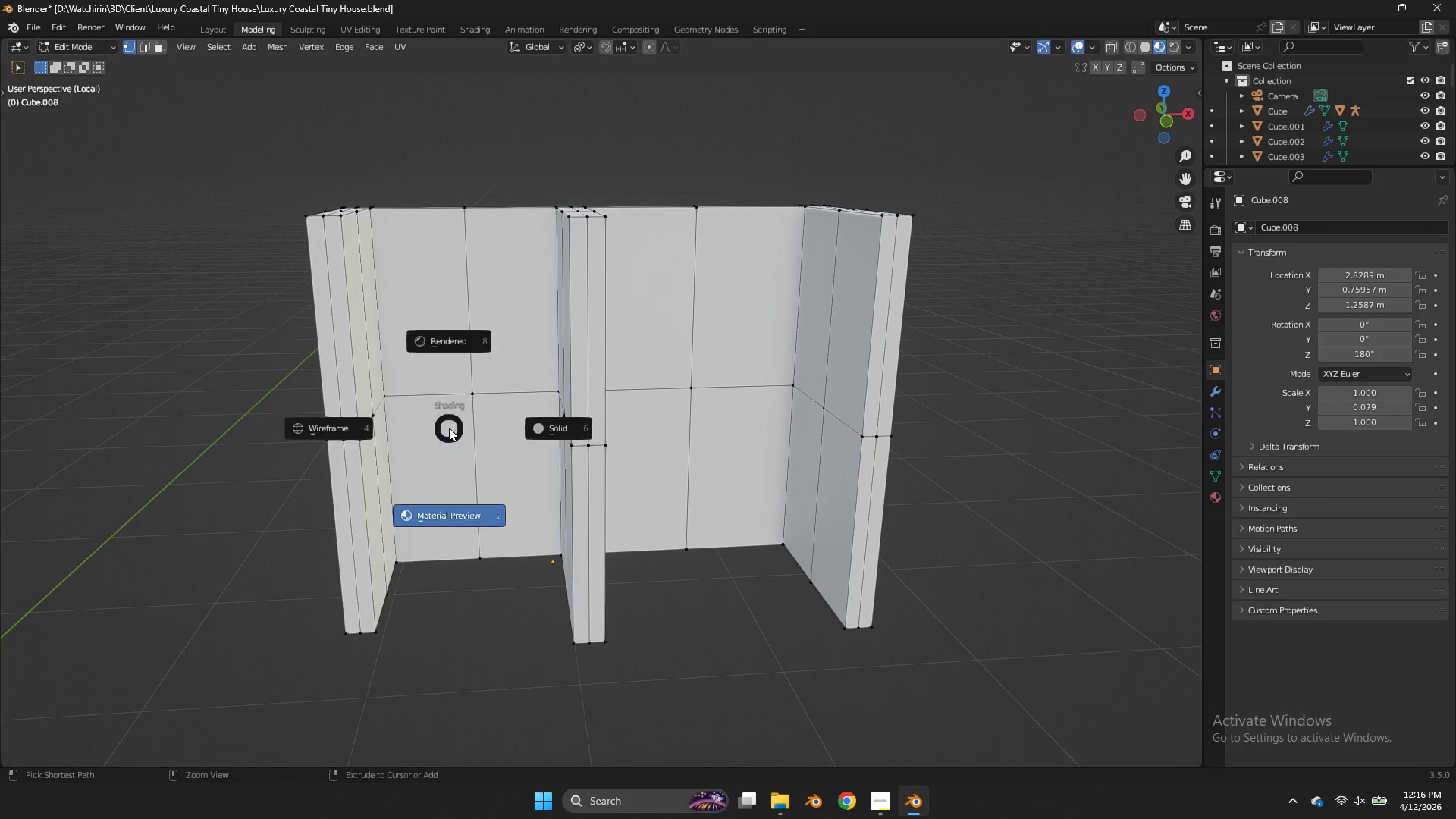 
key(Control+Z)
 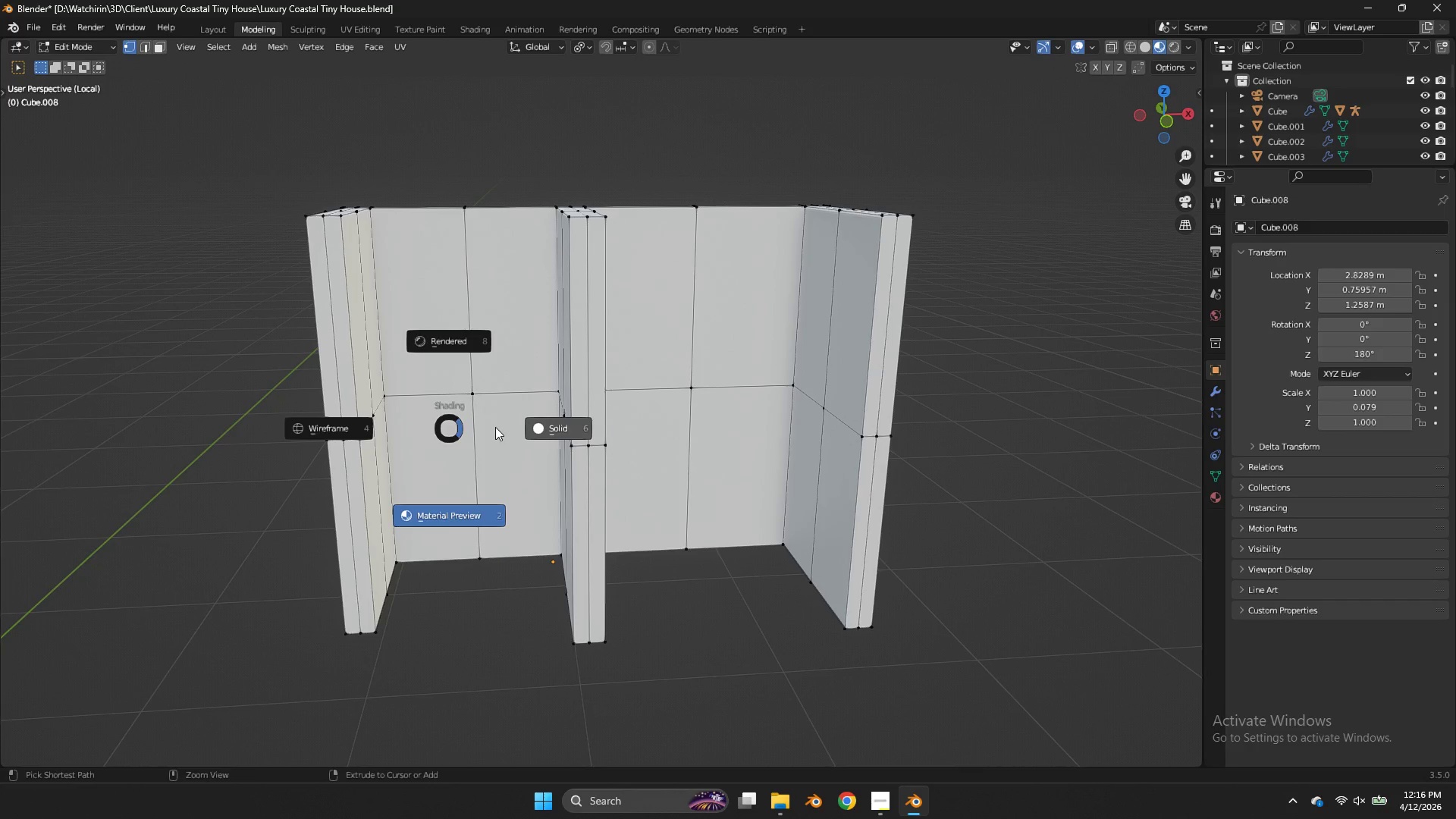 
left_click([495, 427])
 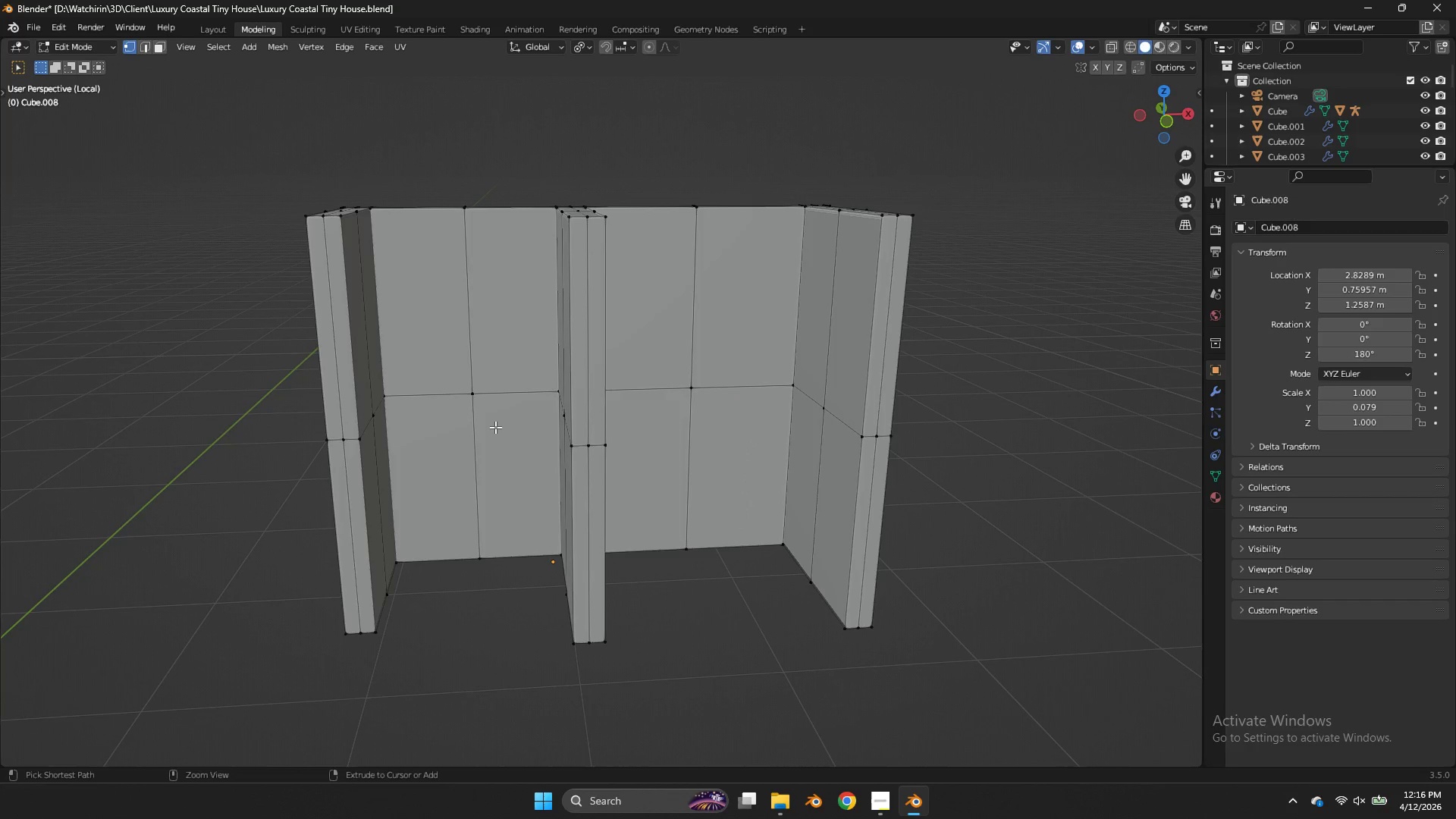 
key(Control+Z)
 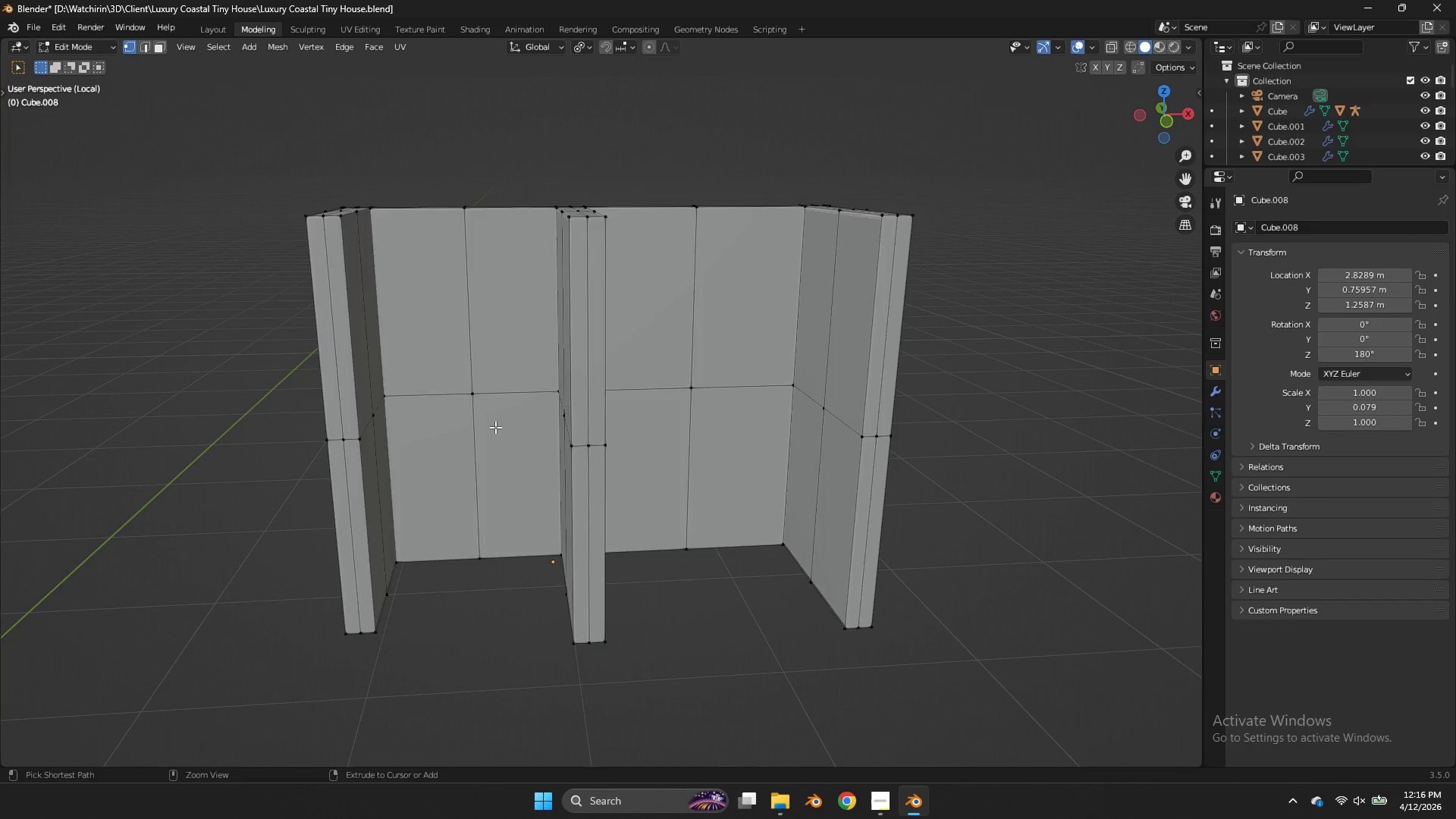 
key(Control+Z)
 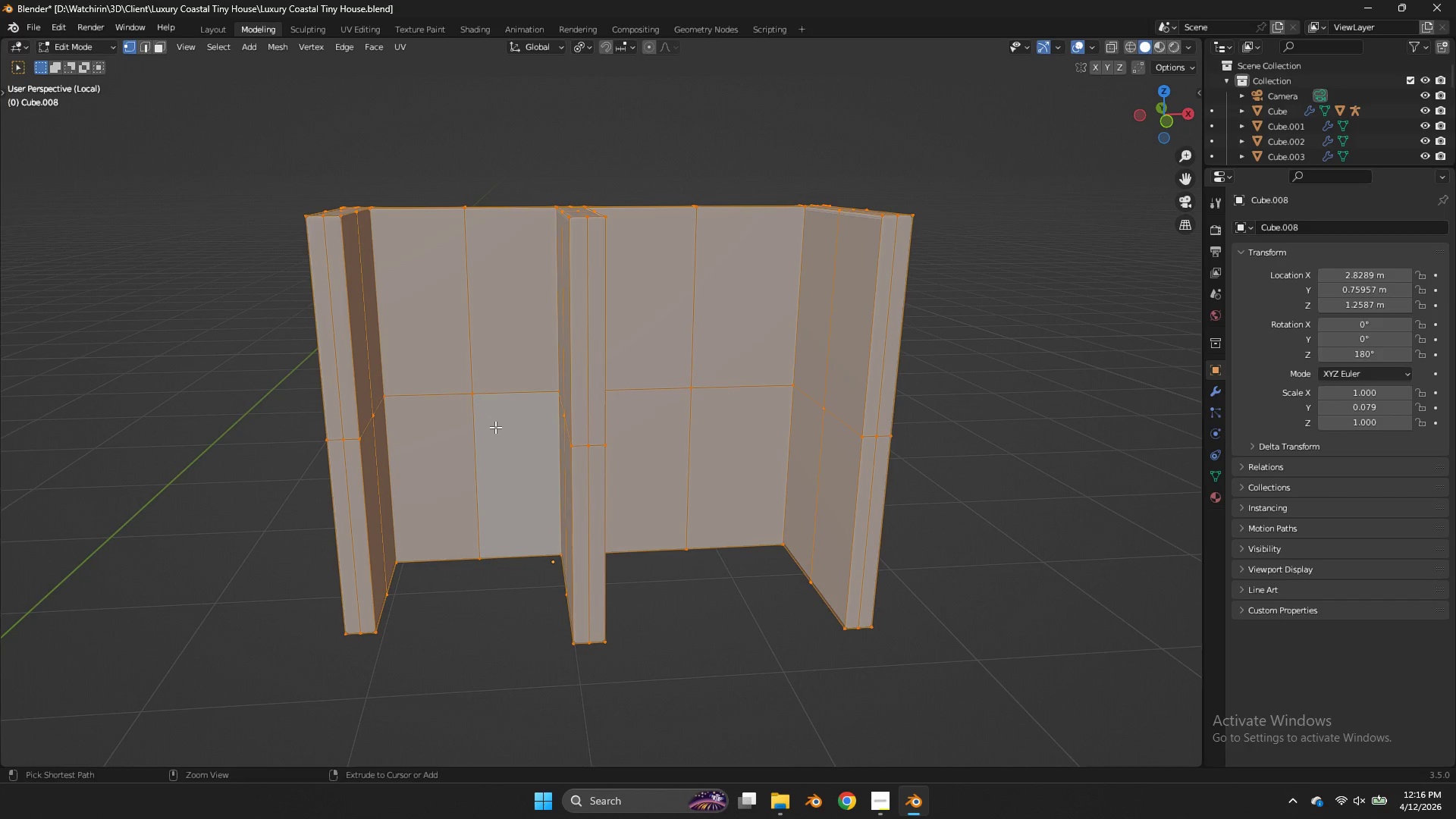 
key(Control+Z)
 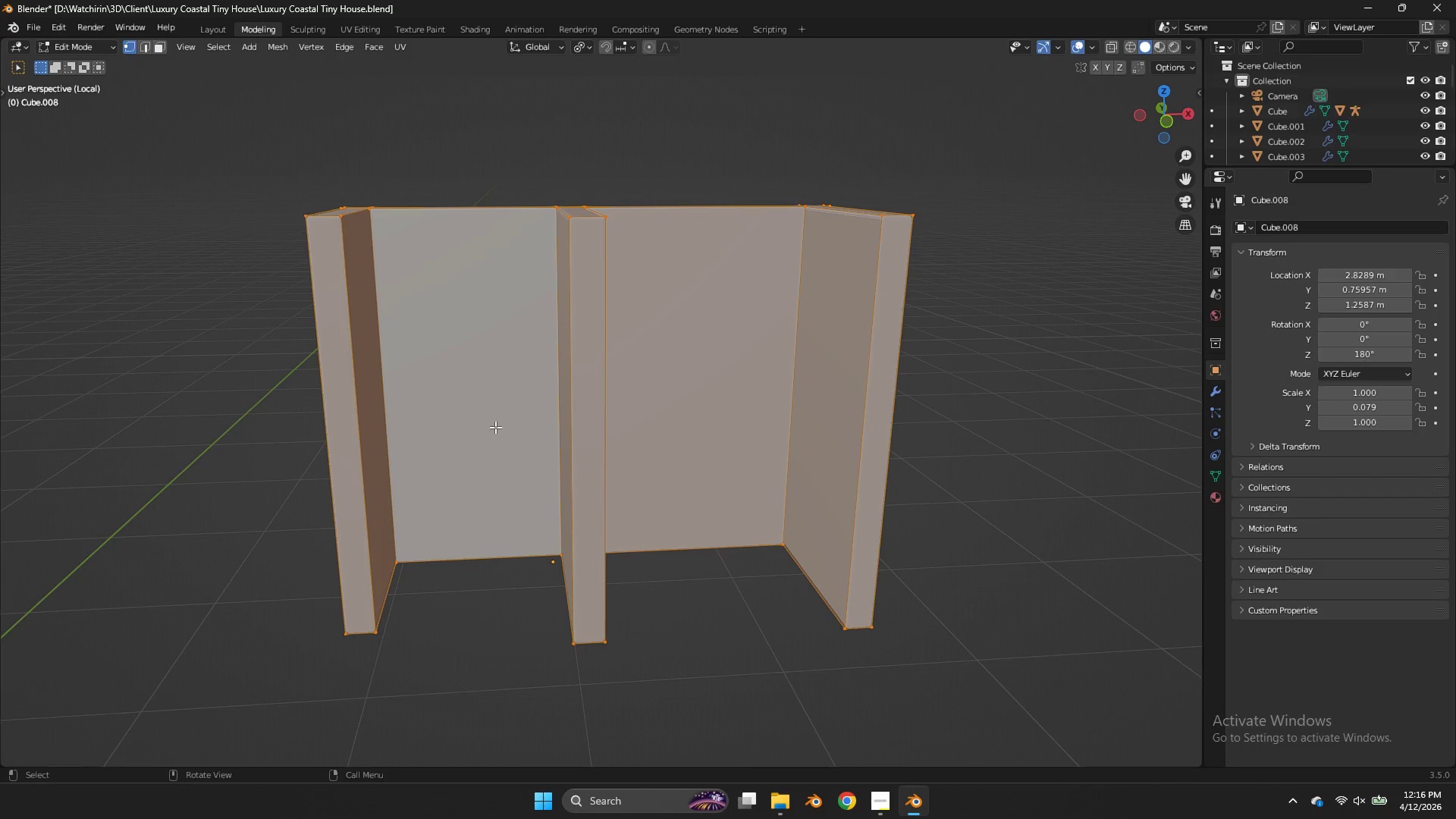 
right_click([495, 427])
 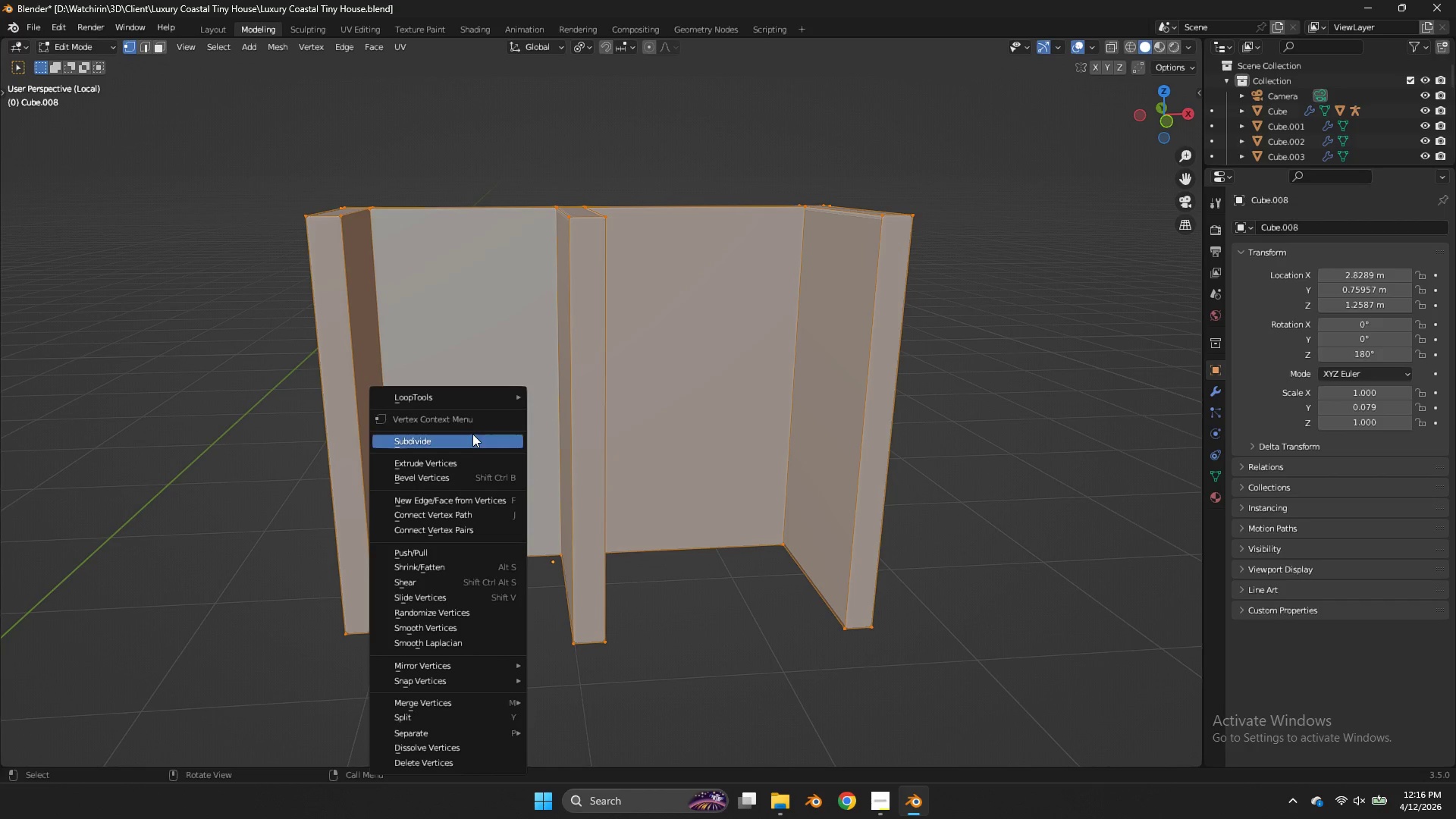 
left_click([472, 434])
 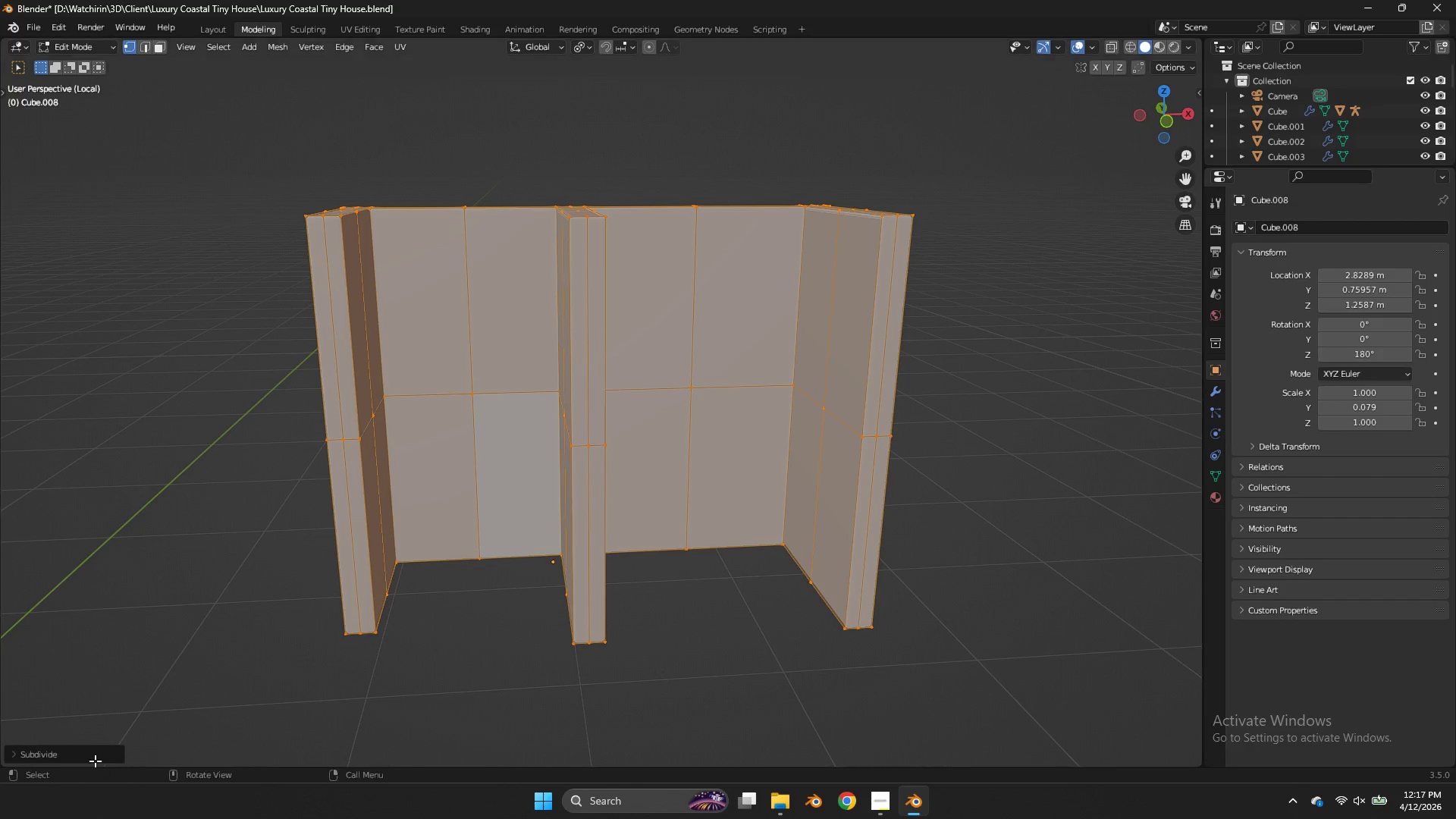 
left_click([86, 751])
 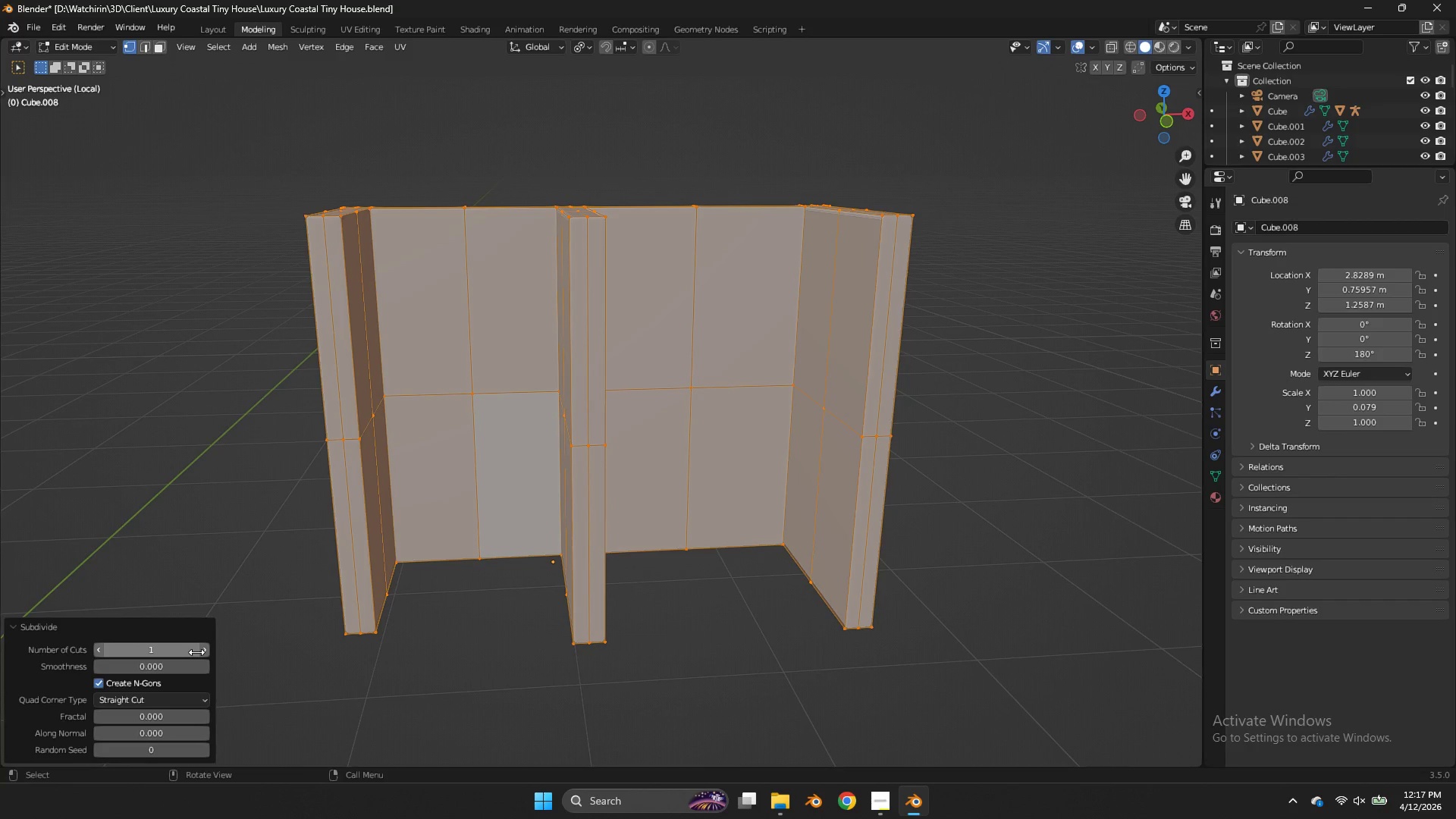 
left_click_drag(start_coordinate=[178, 648], to_coordinate=[645, 454])
 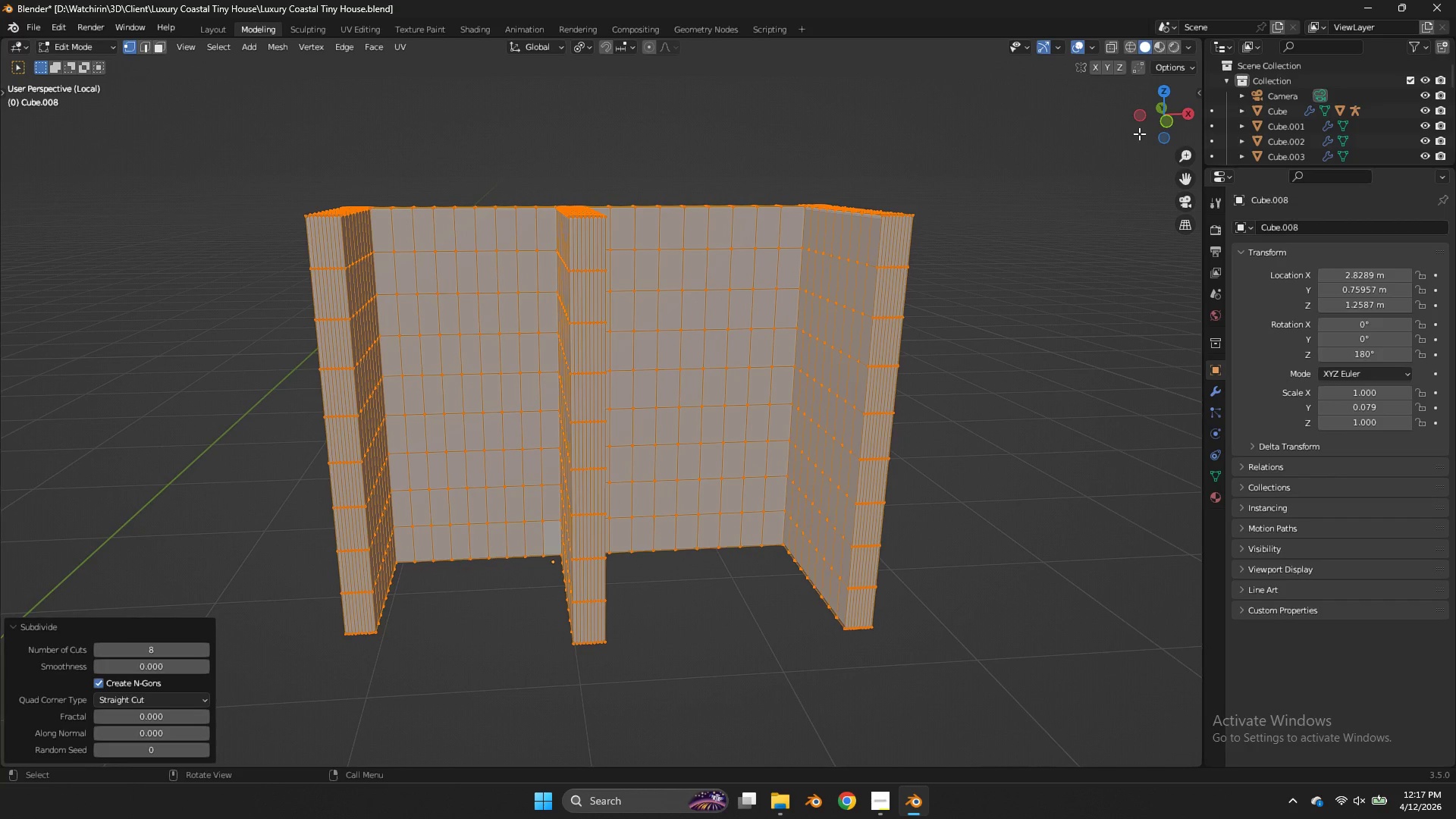 
left_click_drag(start_coordinate=[1150, 126], to_coordinate=[40, 152])
 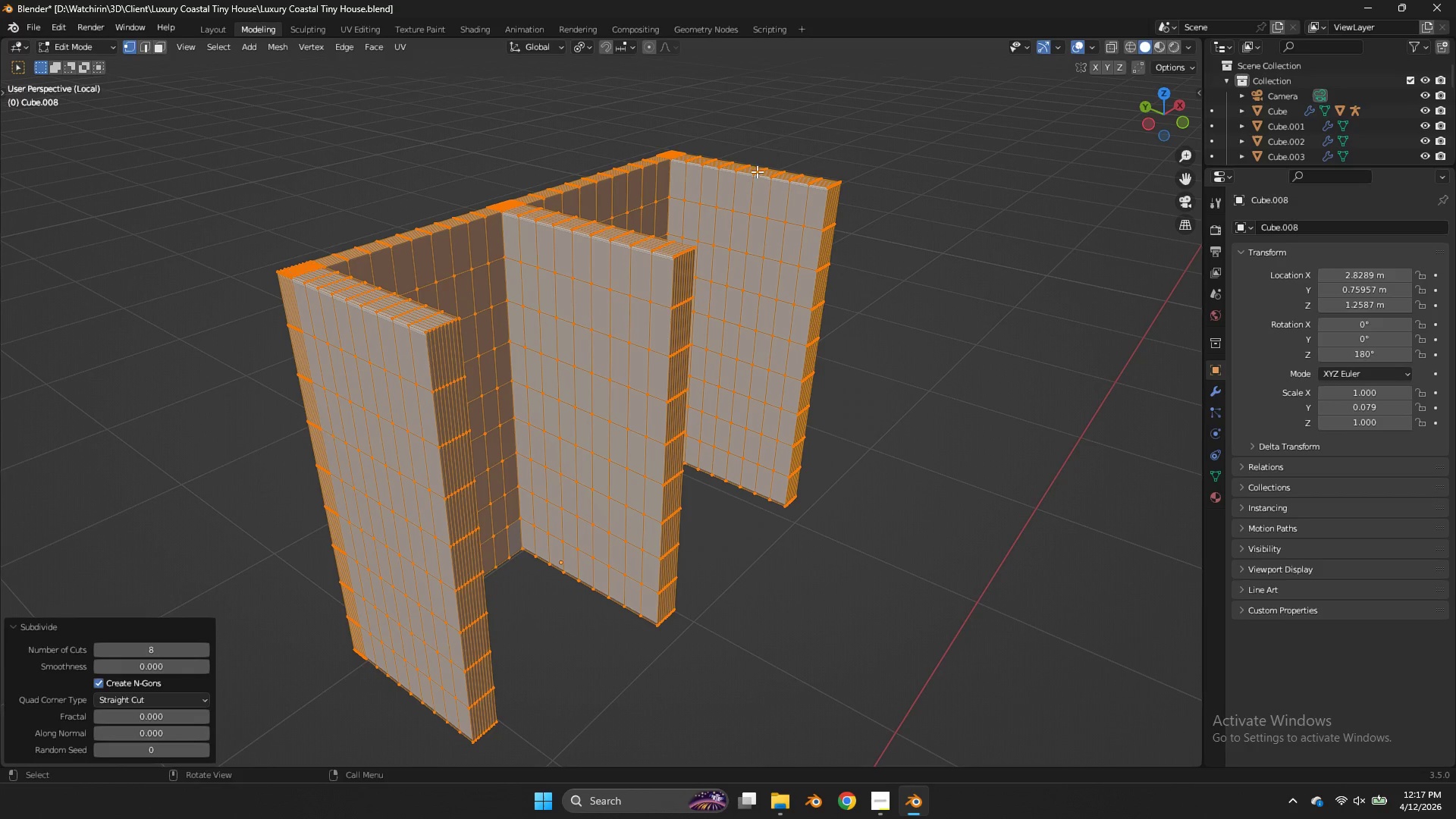 
hold_key(key=AltLeft, duration=1.22)
left_click([695, 189])
 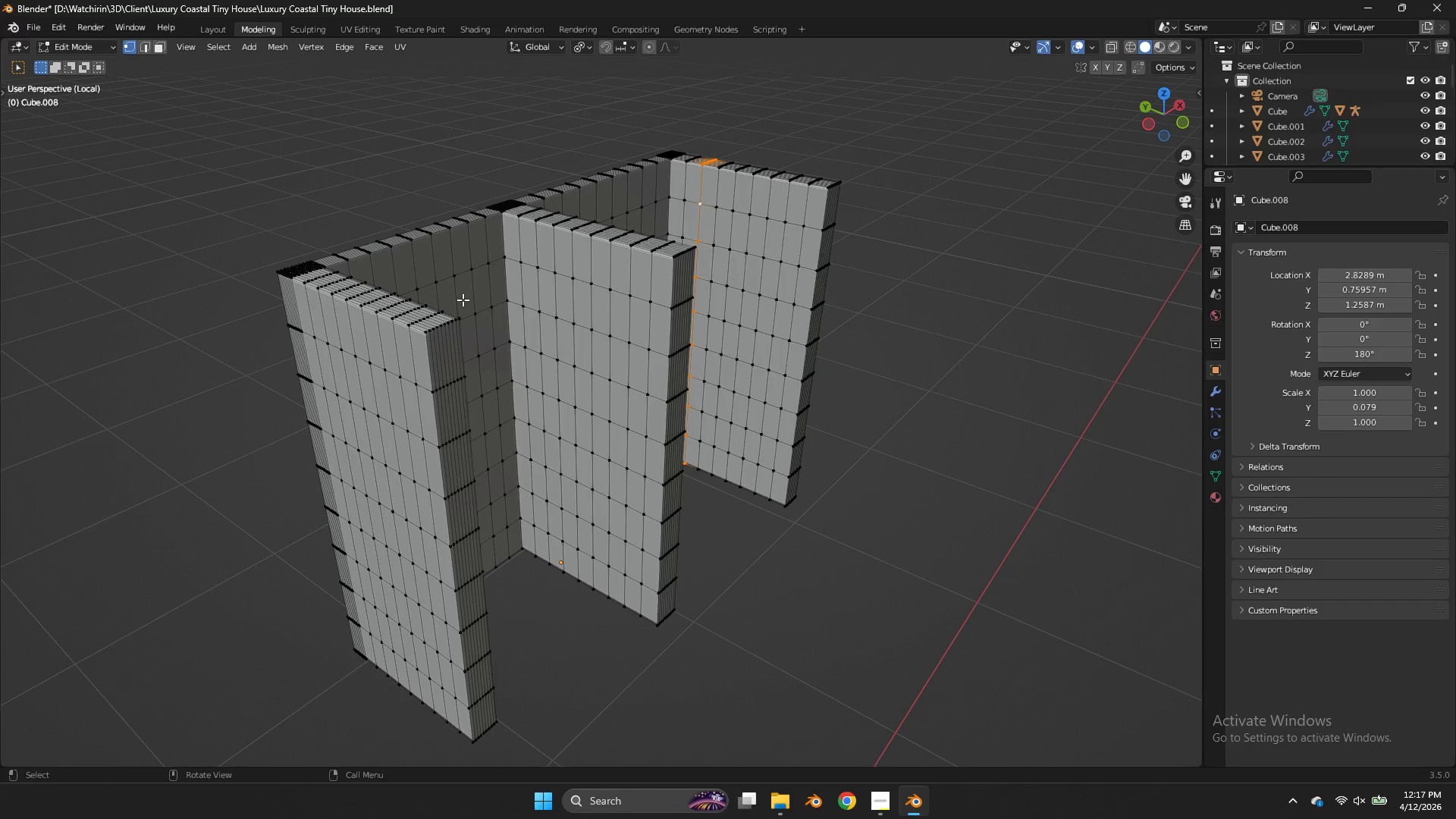 
hold_key(key=AltLeft, duration=0.48)
left_click([447, 333])
 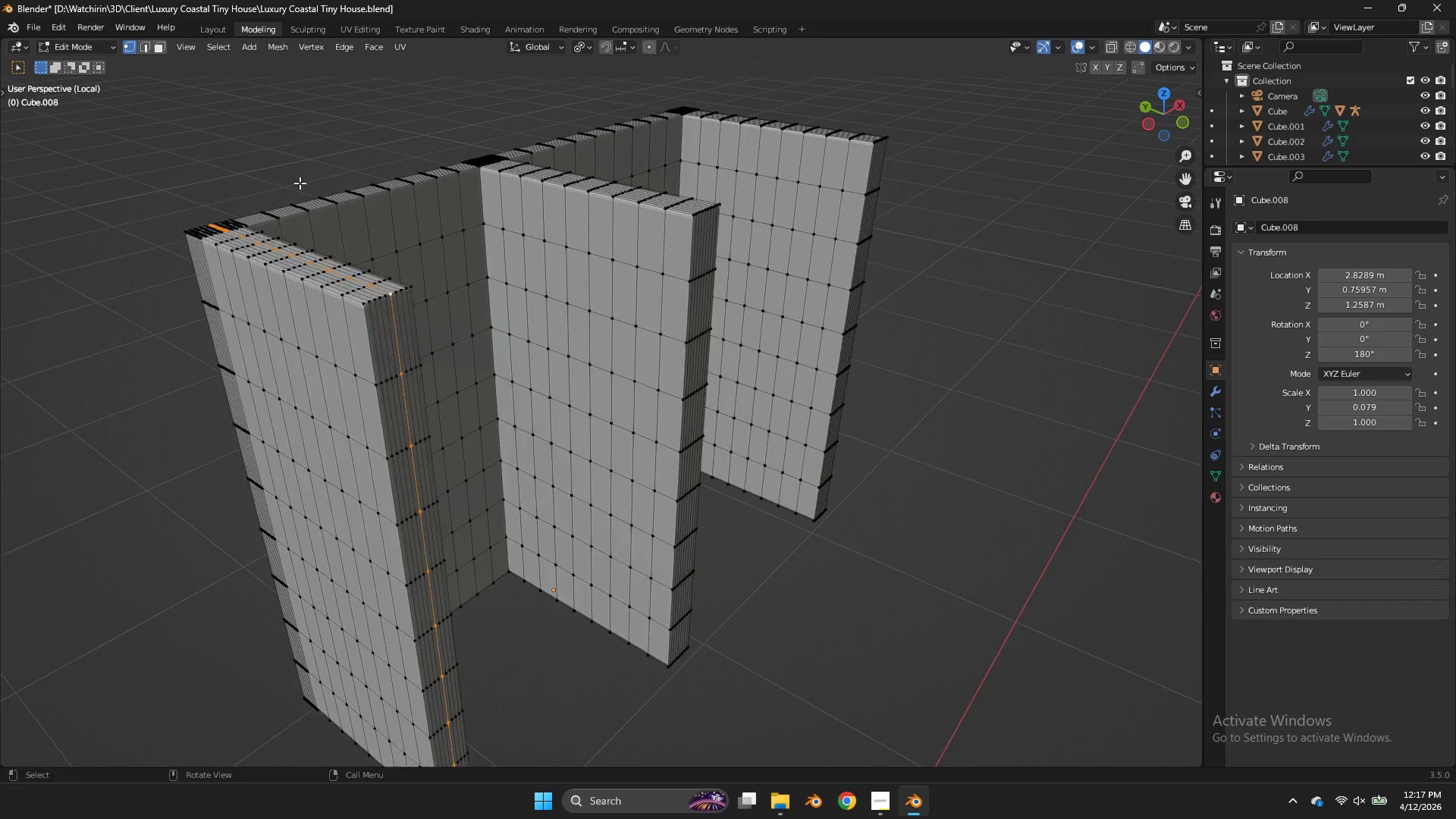 
scroll: coordinate [301, 184], scroll_direction: up, amount: 2.0
 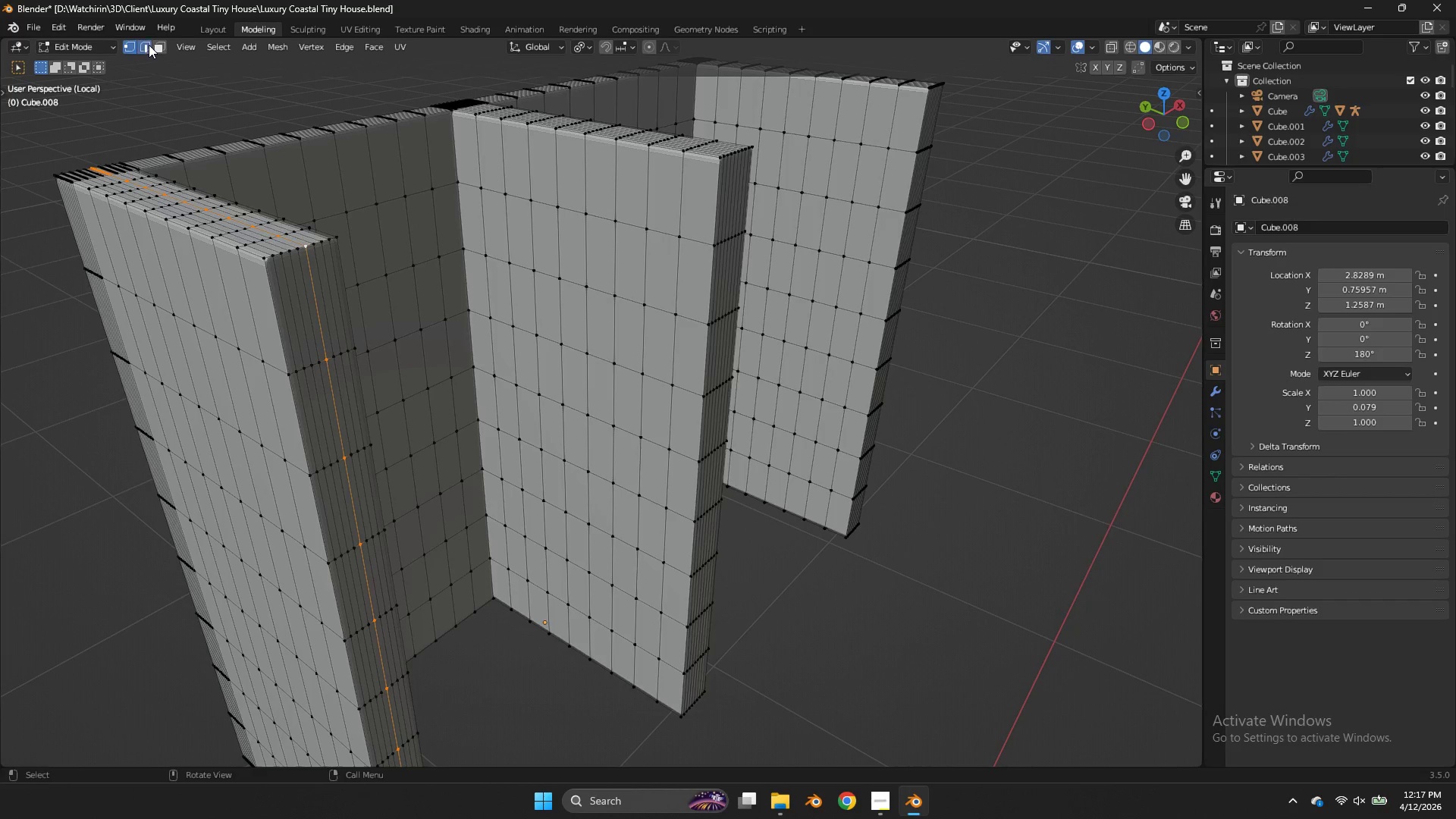 
hold_key(key=AltLeft, duration=4.8)
left_click([287, 268])
 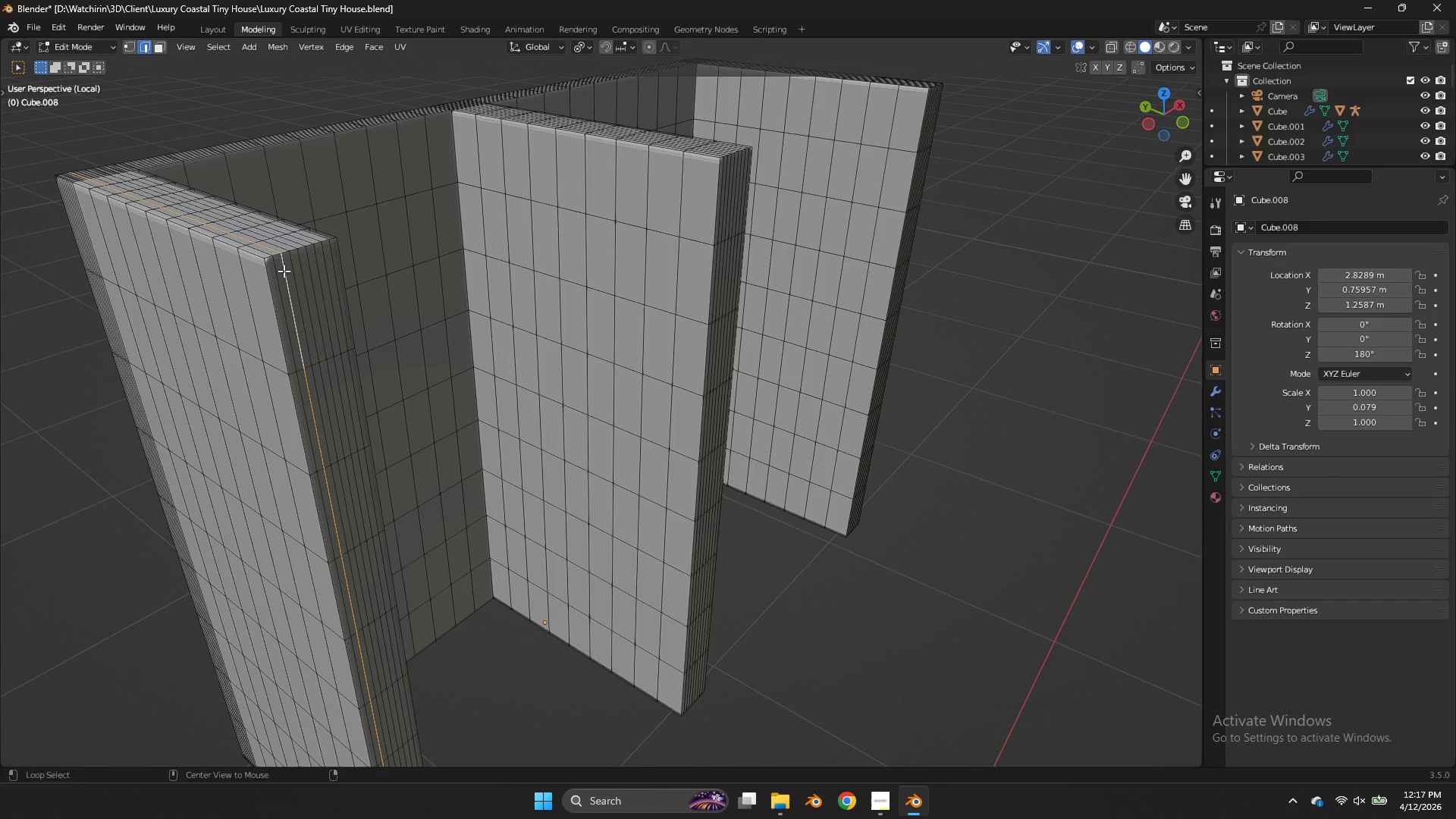 
hold_key(key=ShiftLeft, duration=4.14)
double_click([293, 270])
 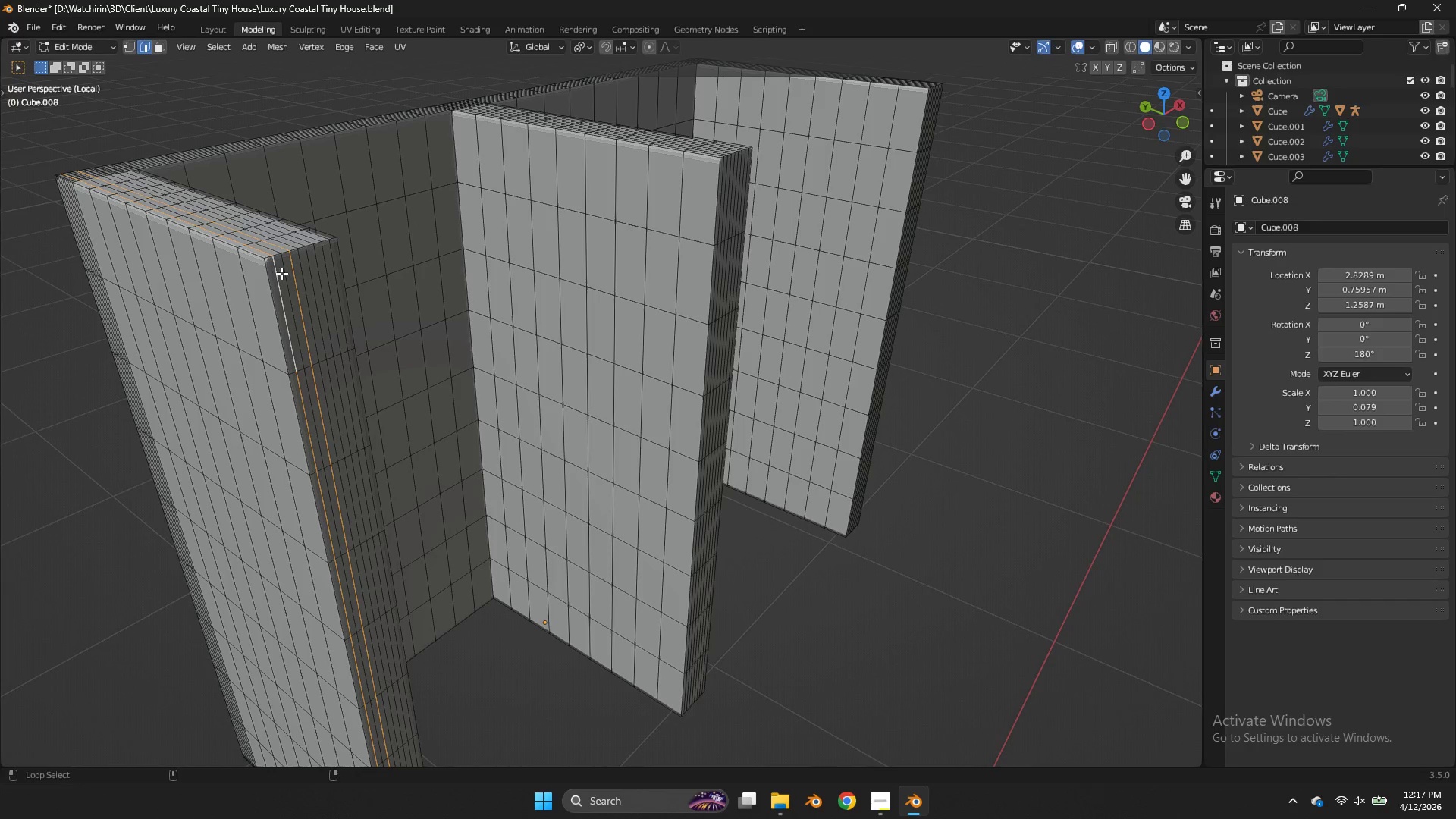 
double_click([286, 273])
 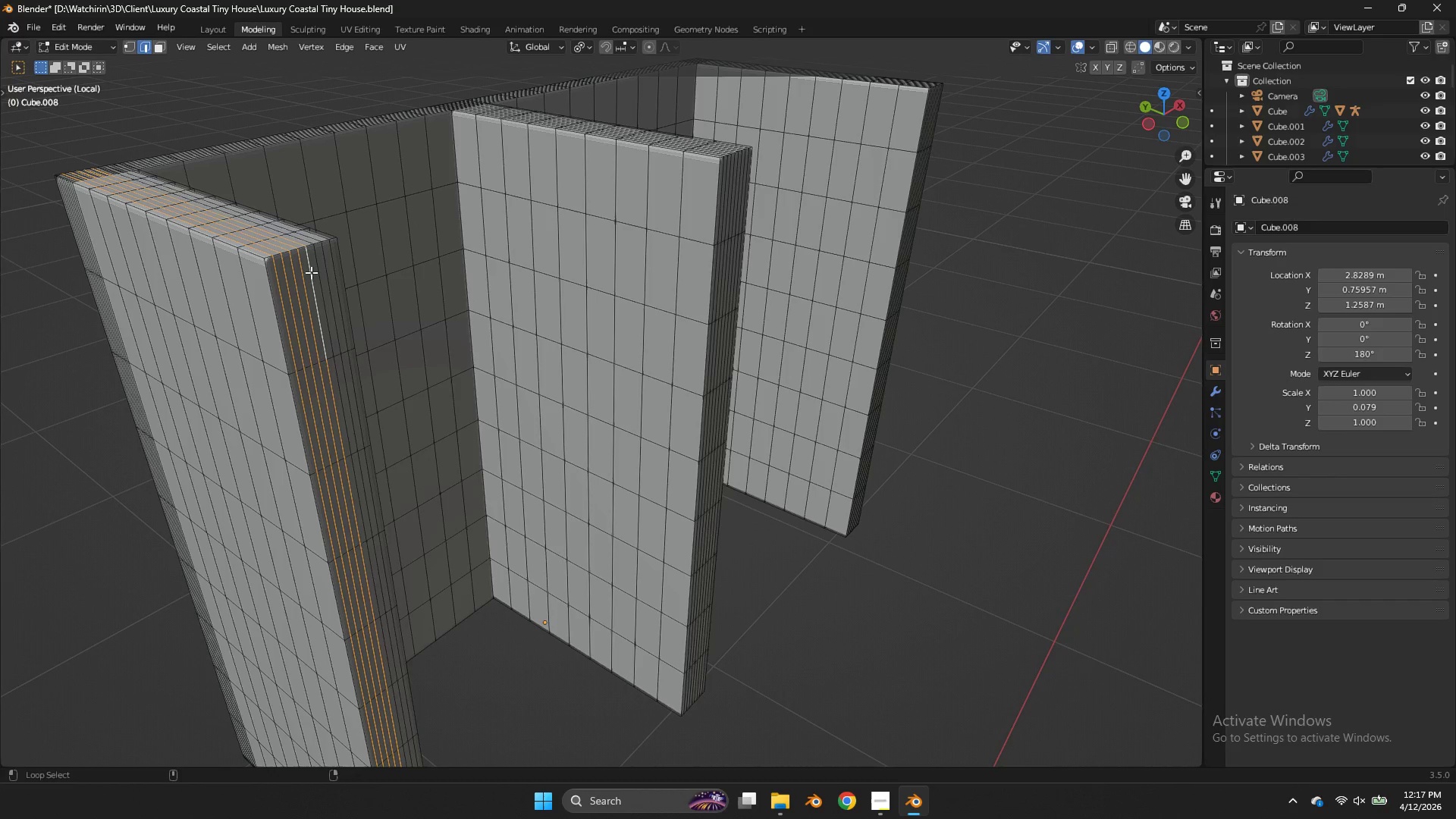 
double_click([321, 273])
 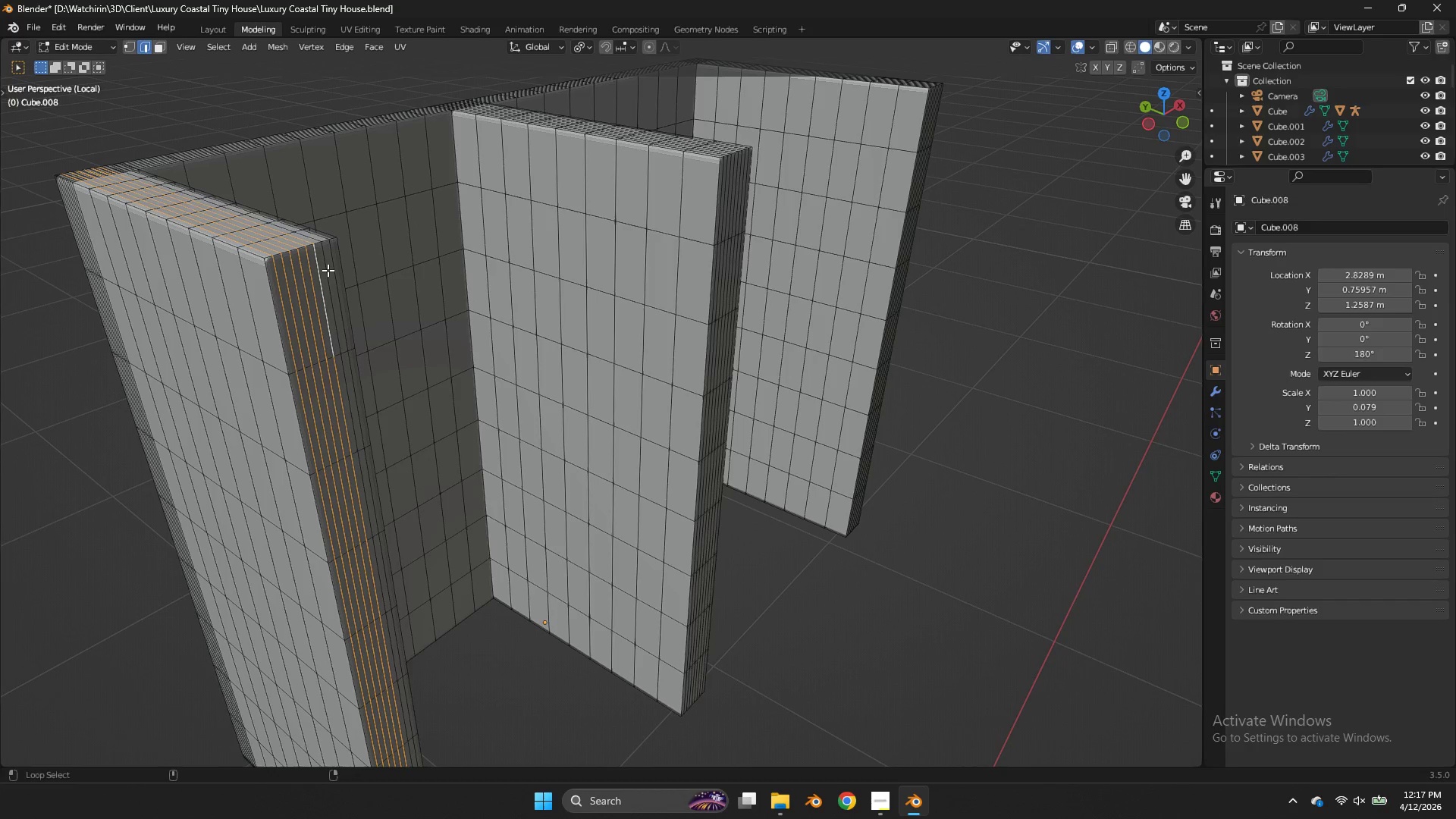 
triple_click([328, 270])
 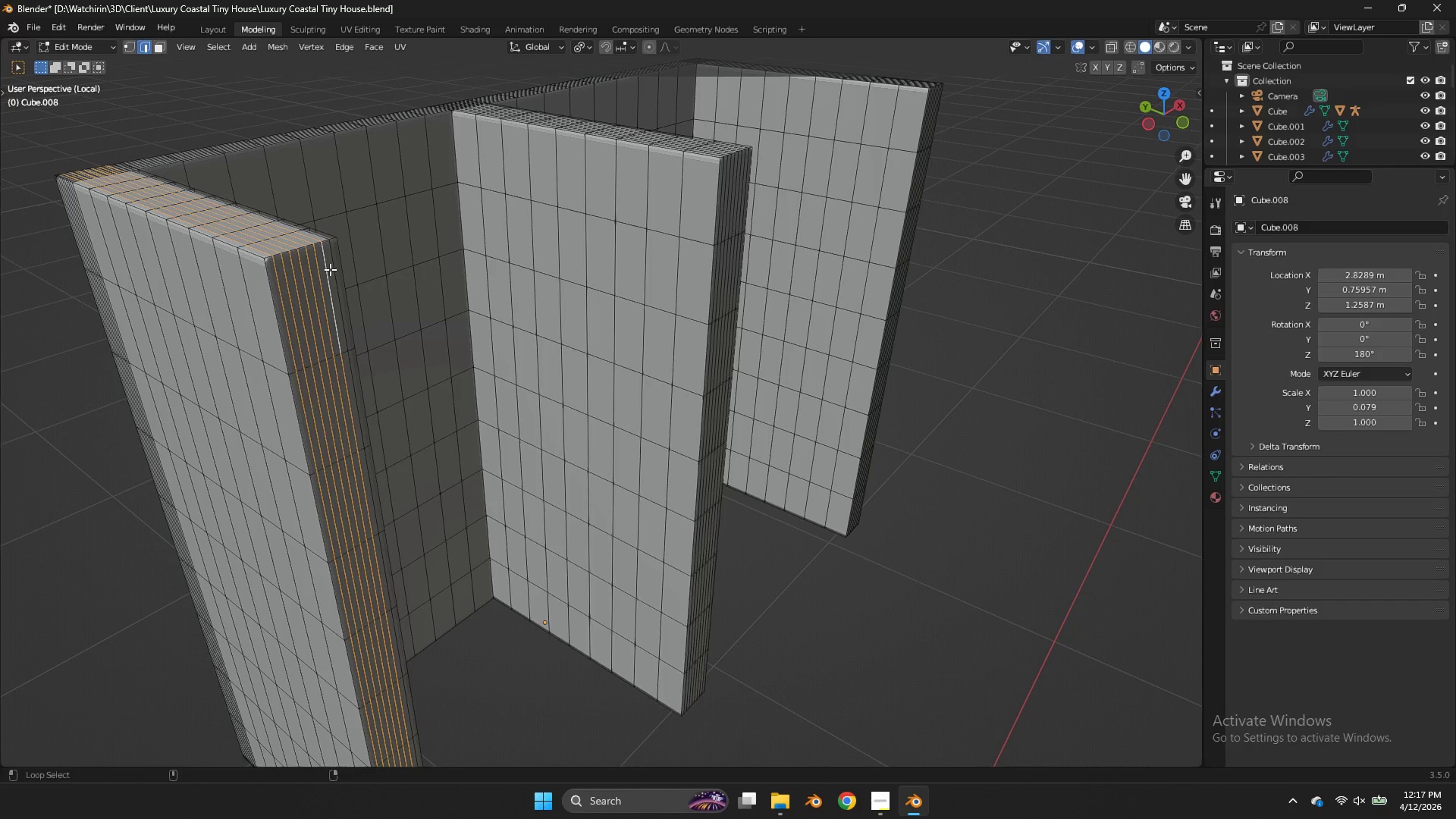 
left_click([332, 269])
 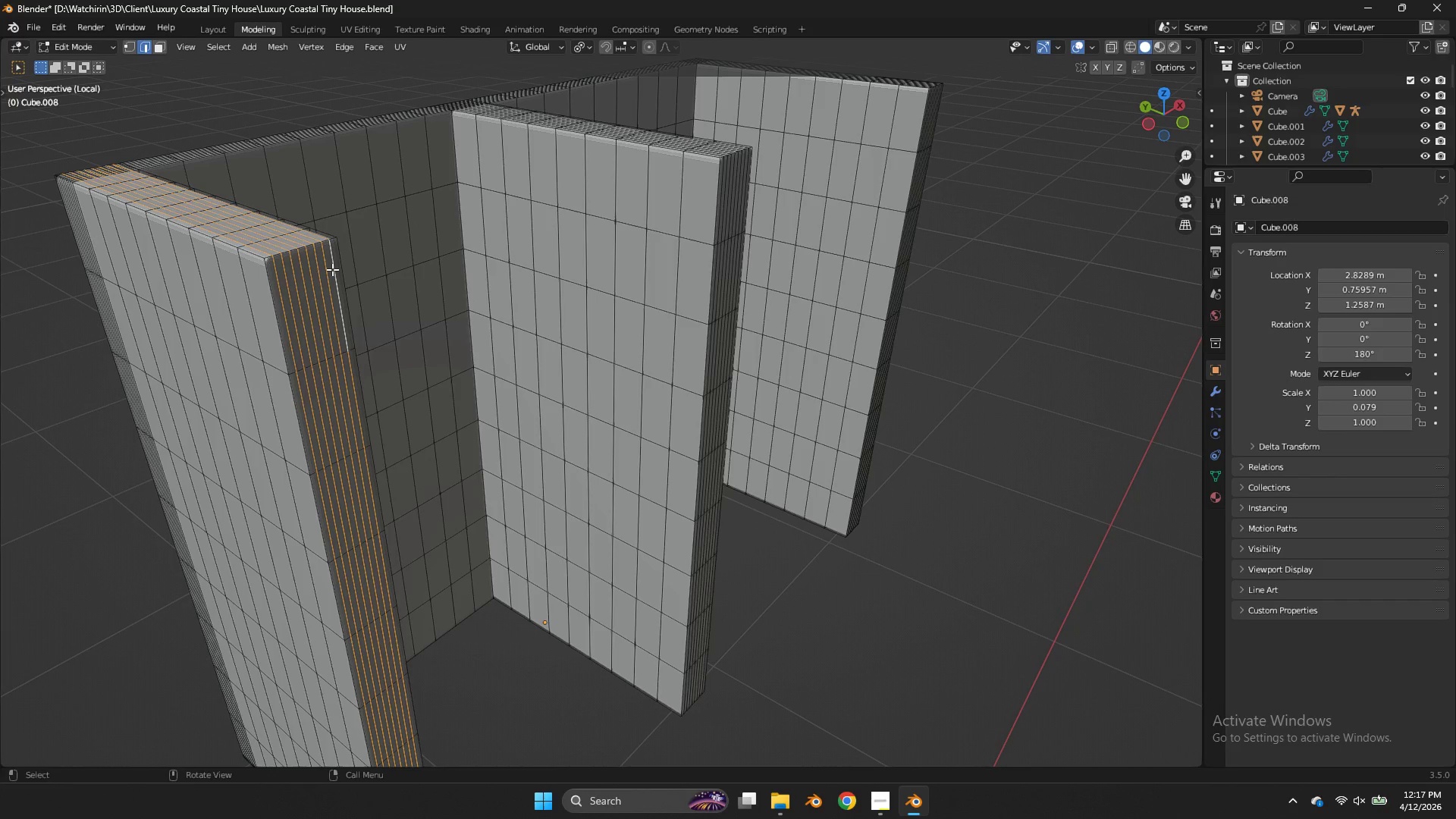 
key(X)
 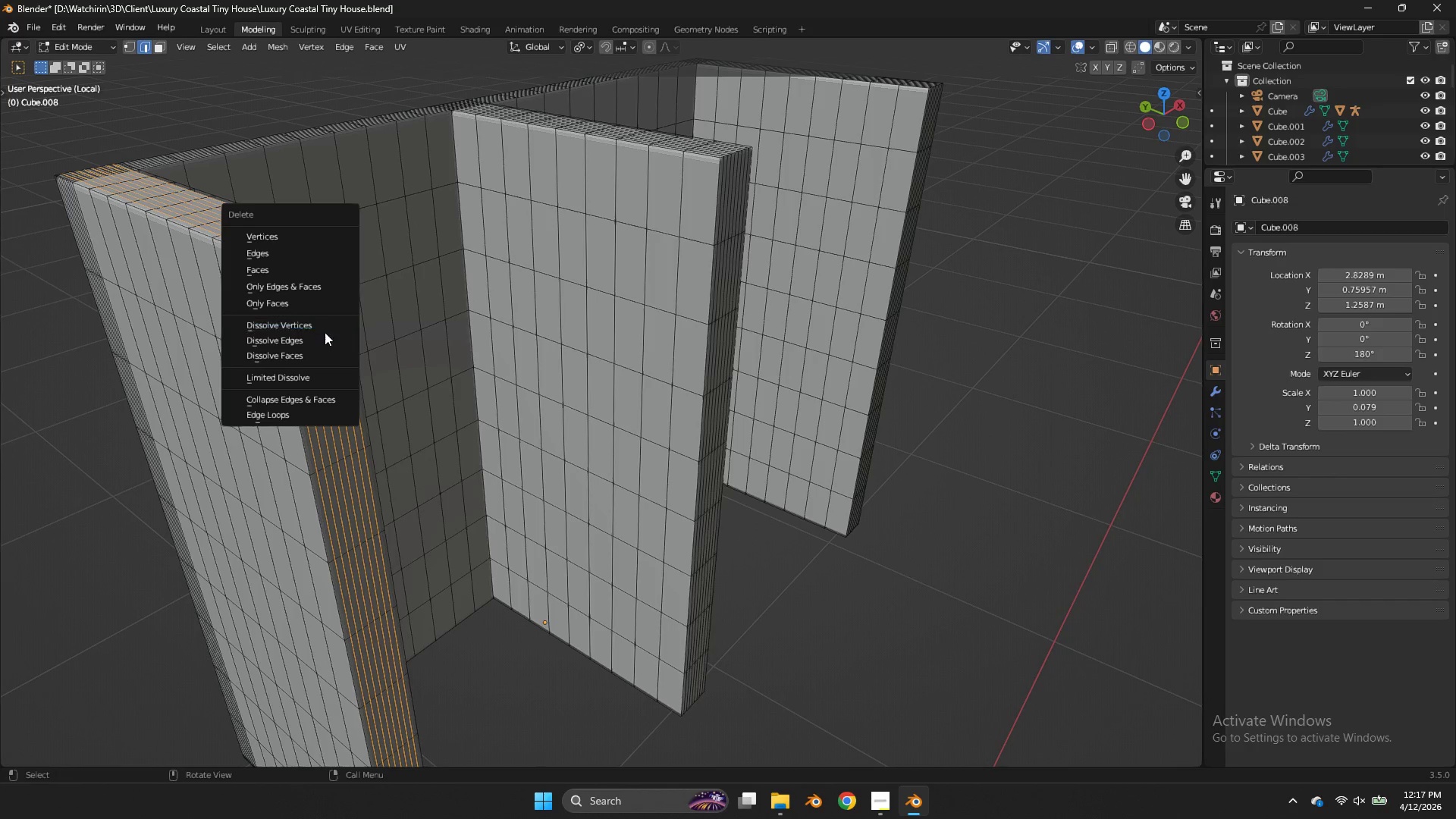 
left_click([326, 335])
 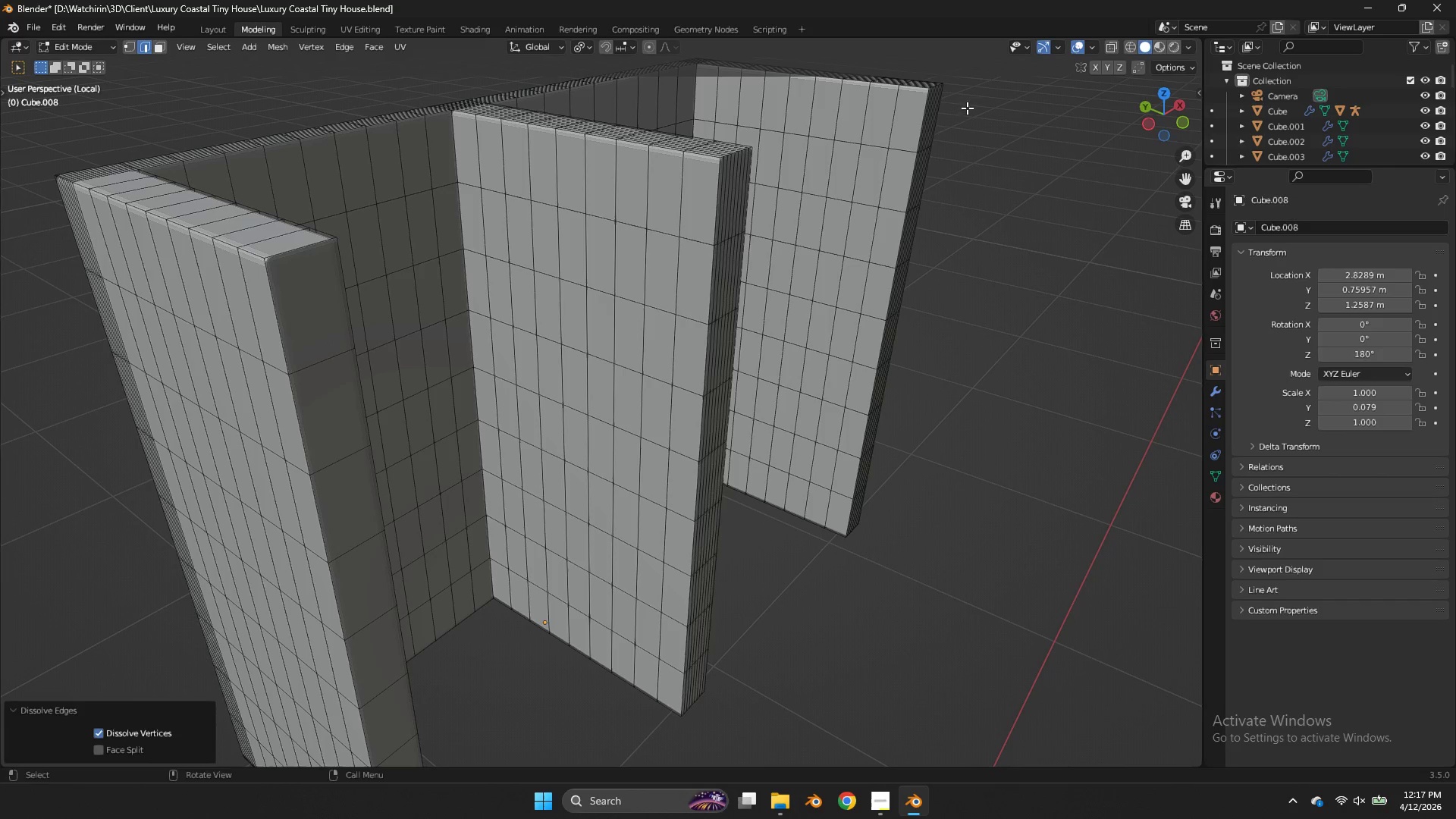 
hold_key(key=AltLeft, duration=2.22)
left_click([736, 168])
 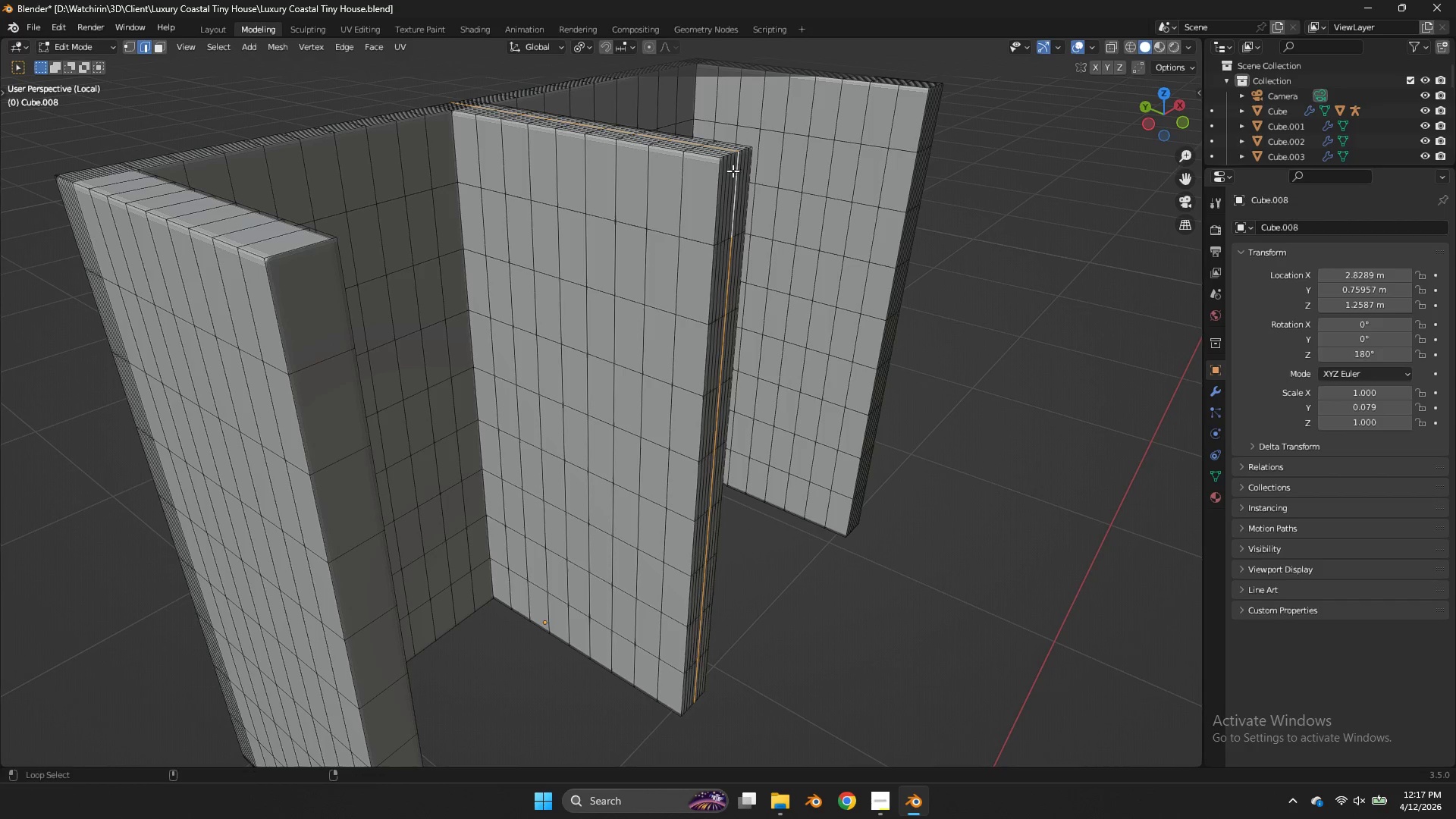 
hold_key(key=ShiftLeft, duration=1.72)
double_click([729, 171])
 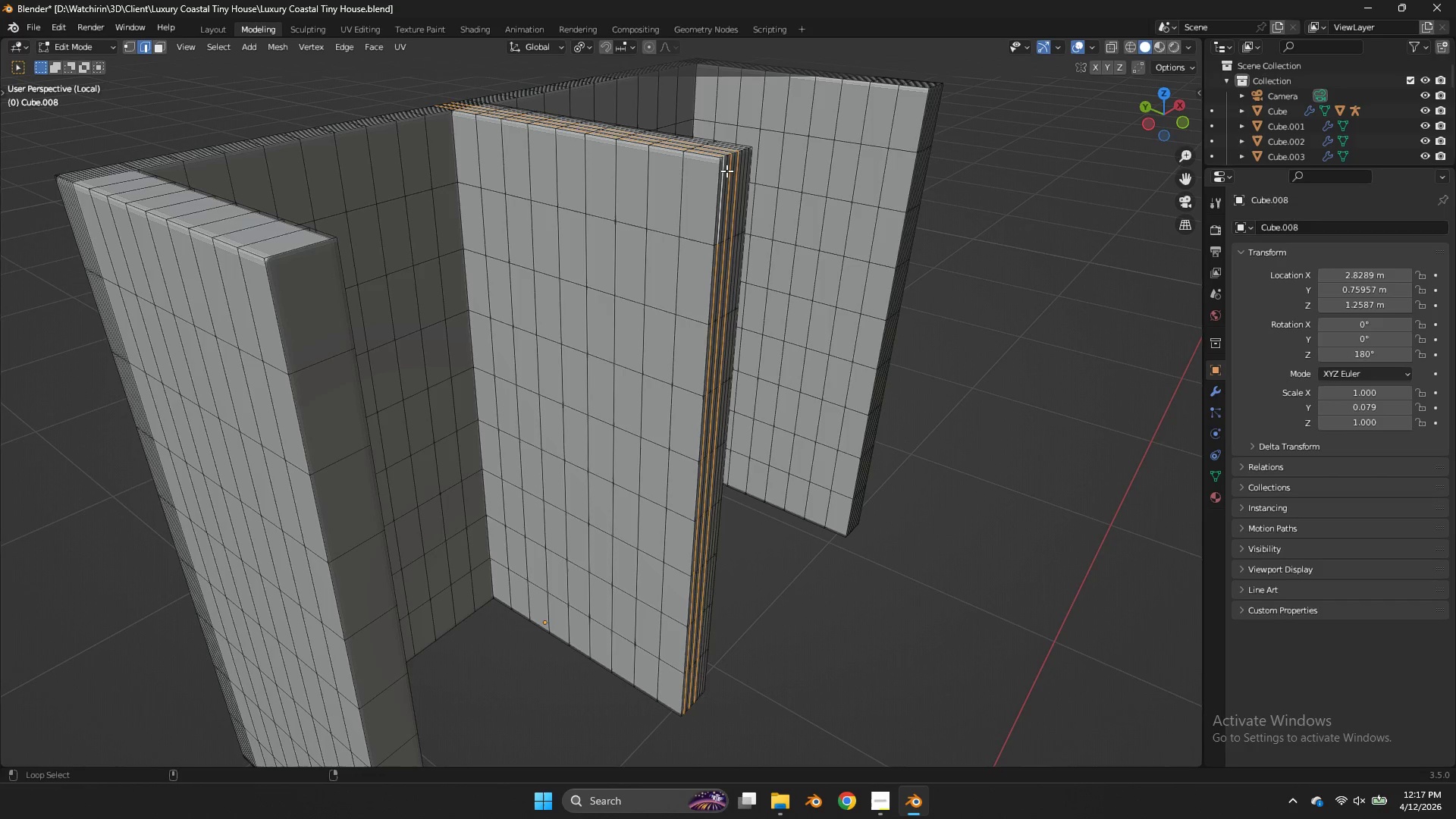 
double_click([728, 171])
 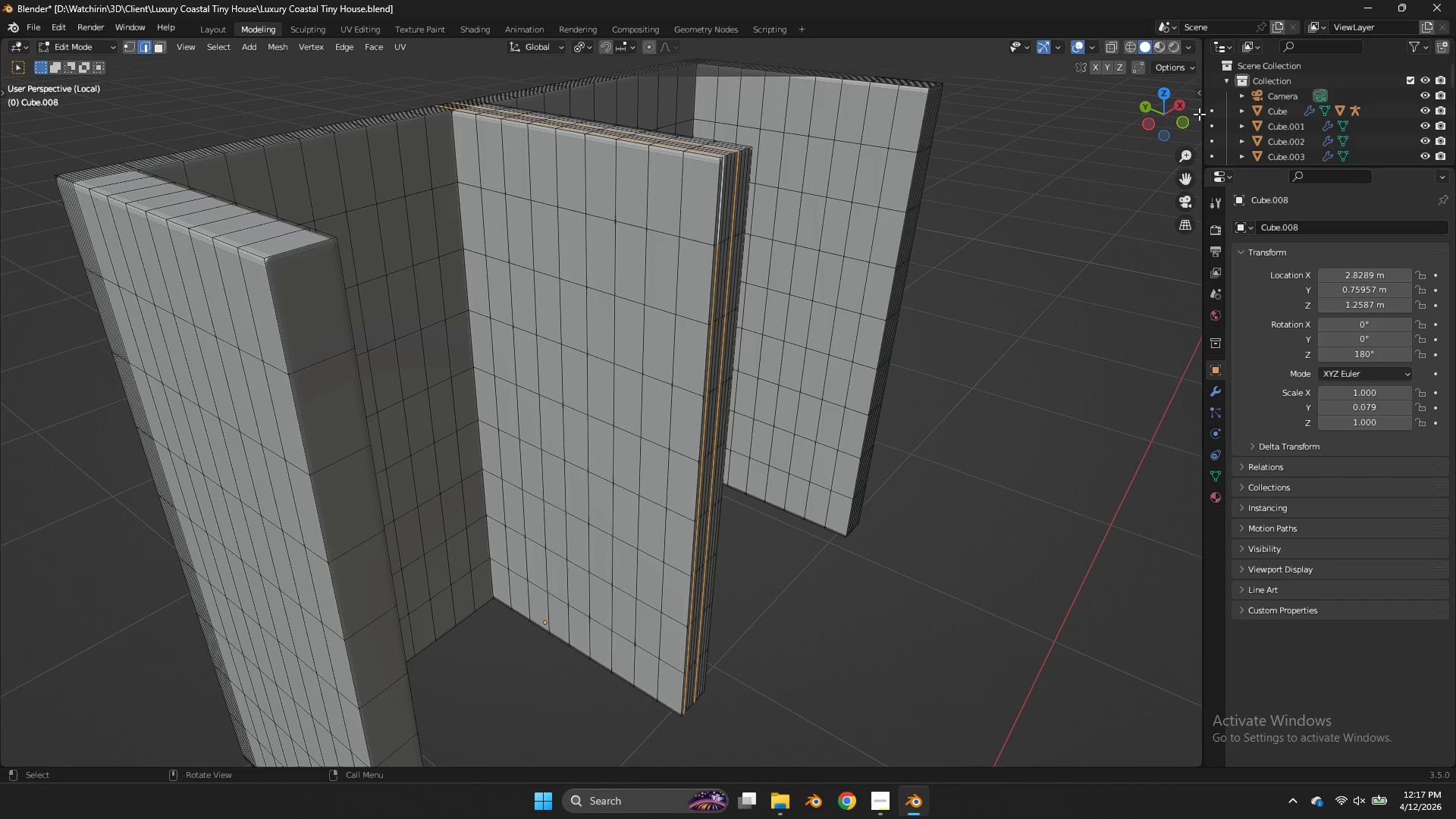 
left_click([1180, 127])
 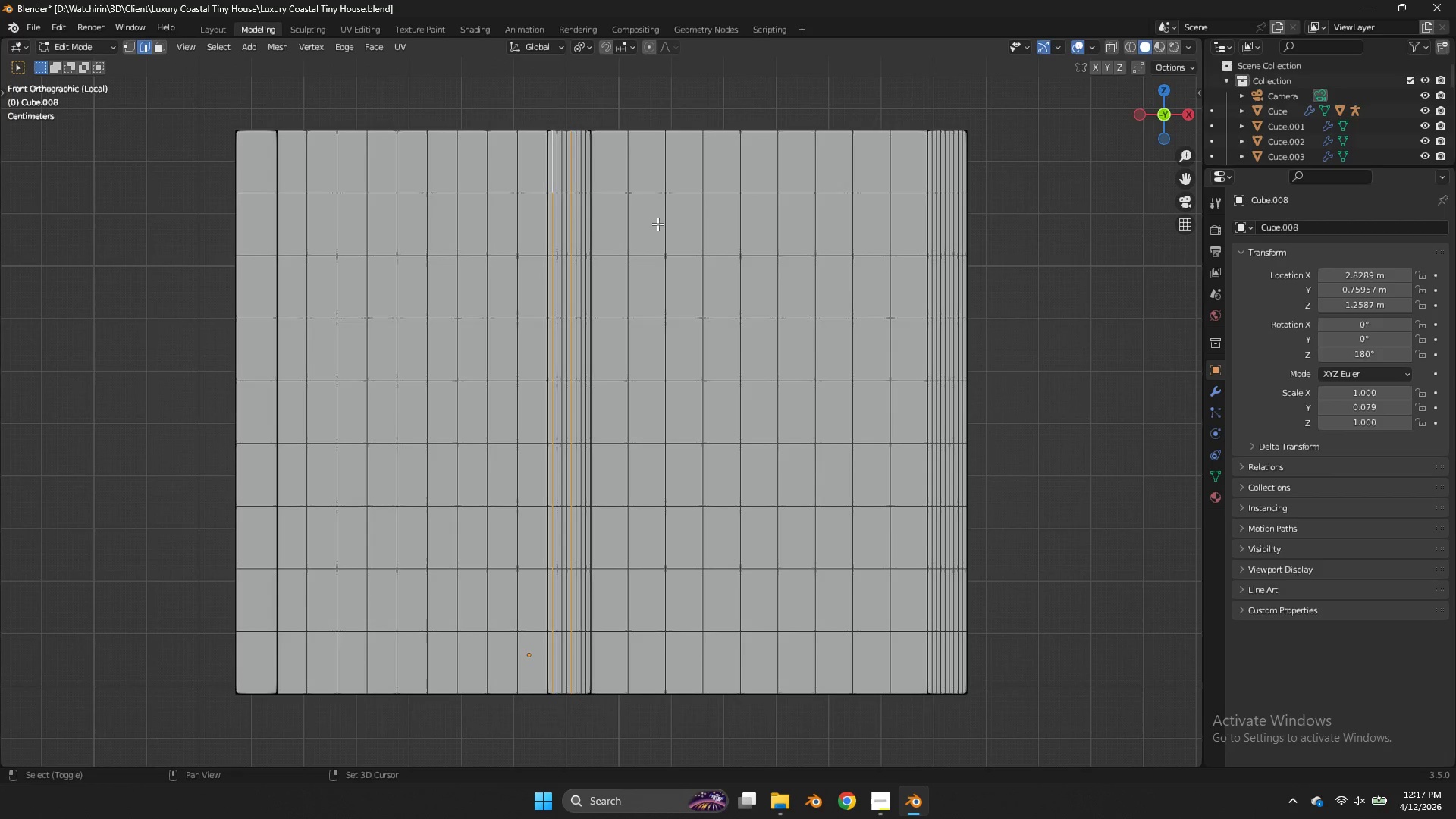 
hold_key(key=ShiftLeft, duration=3.41)
hold_key(key=AltLeft, duration=3.17)
double_click([558, 212])
 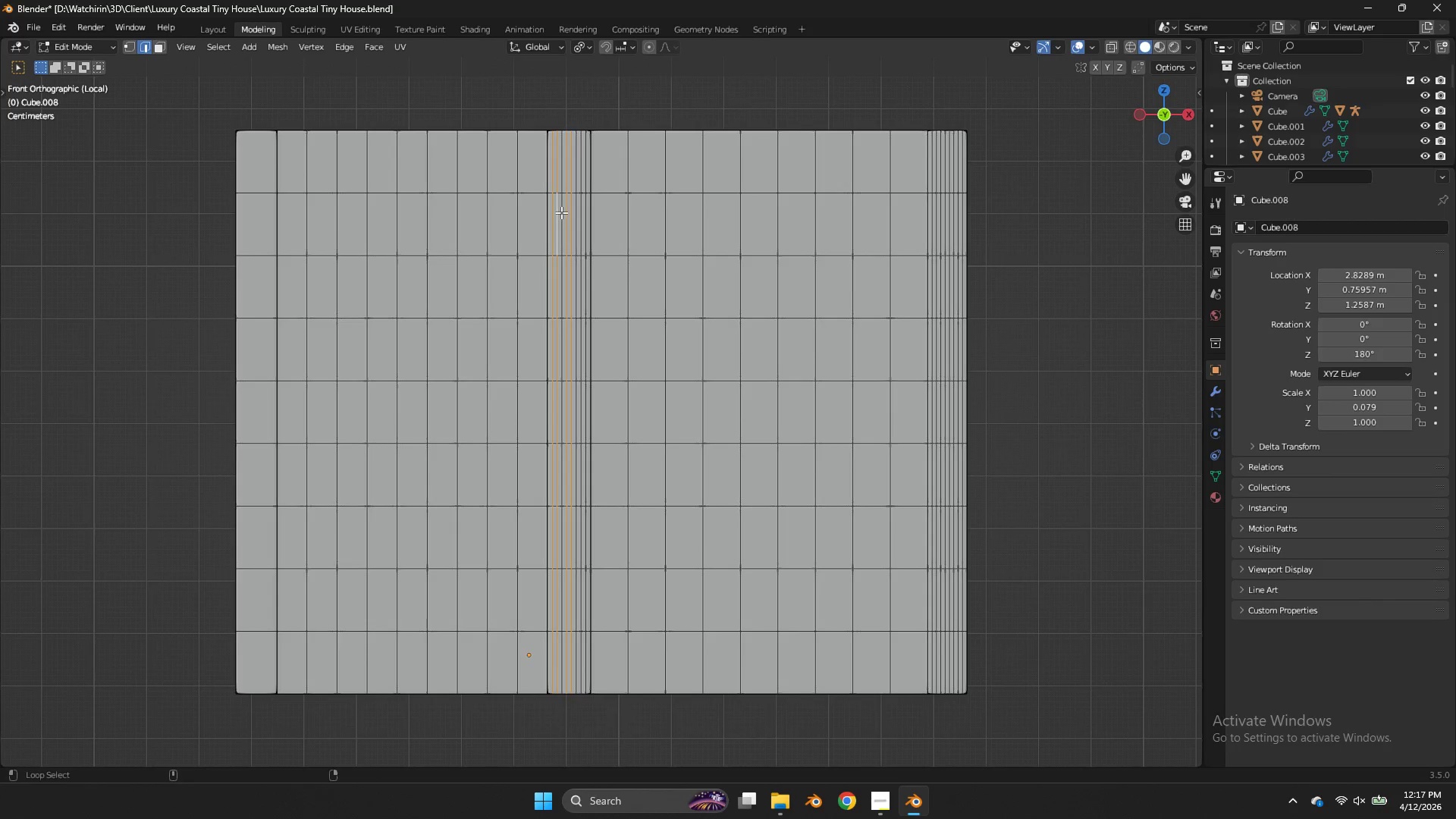 
triple_click([561, 212])
 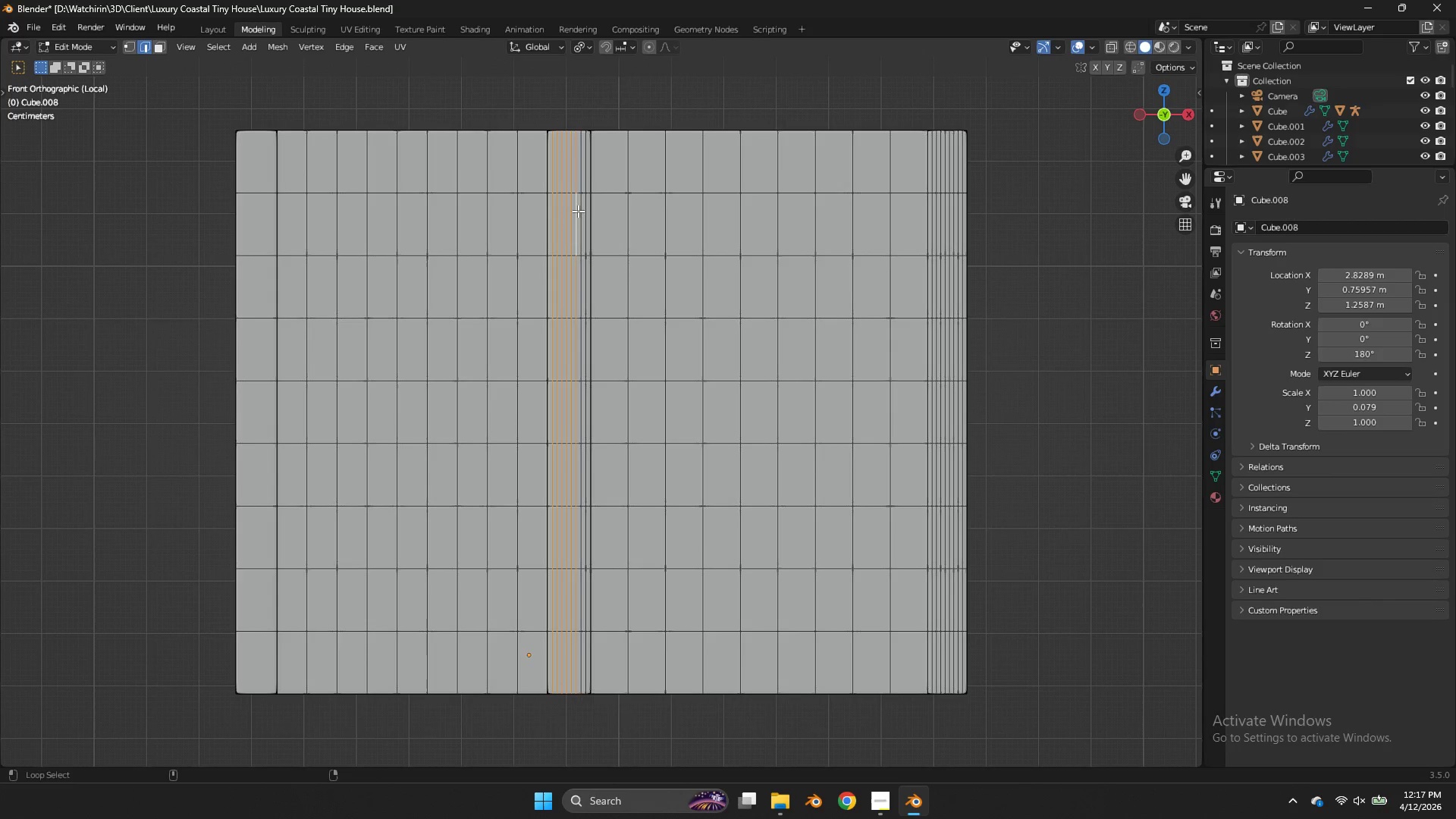 
double_click([582, 211])
 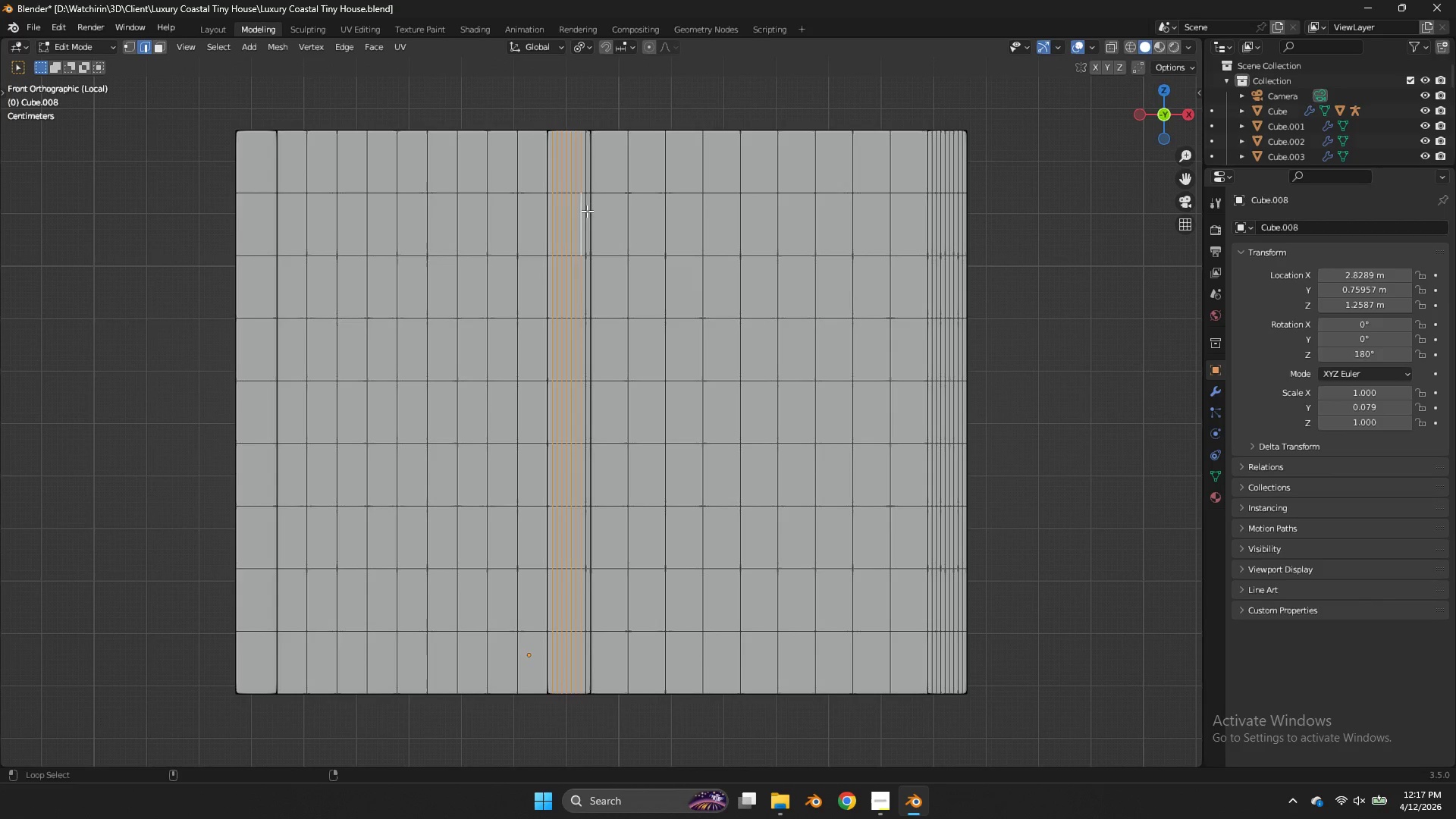 
triple_click([587, 211])
 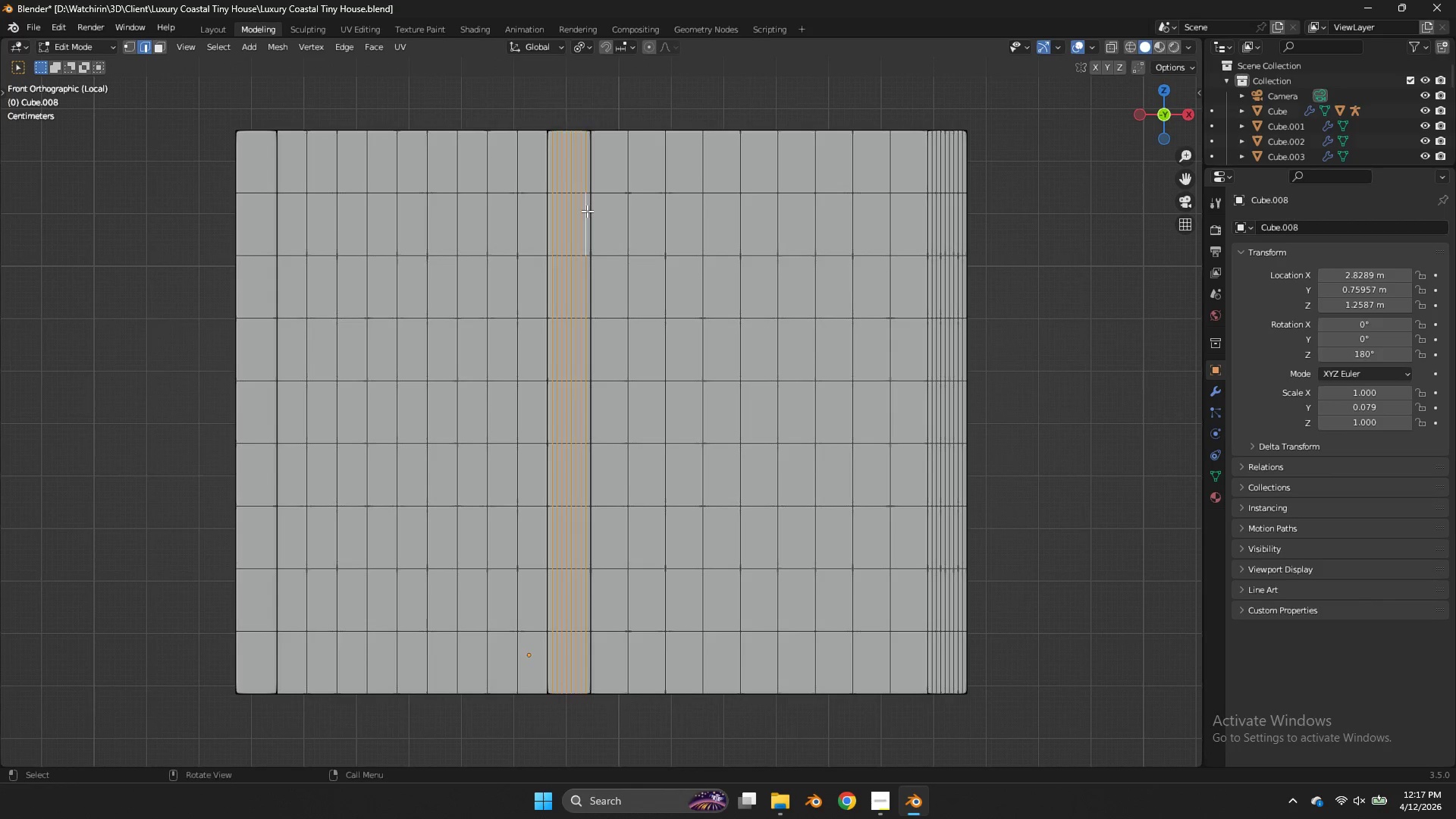 
key(X)
 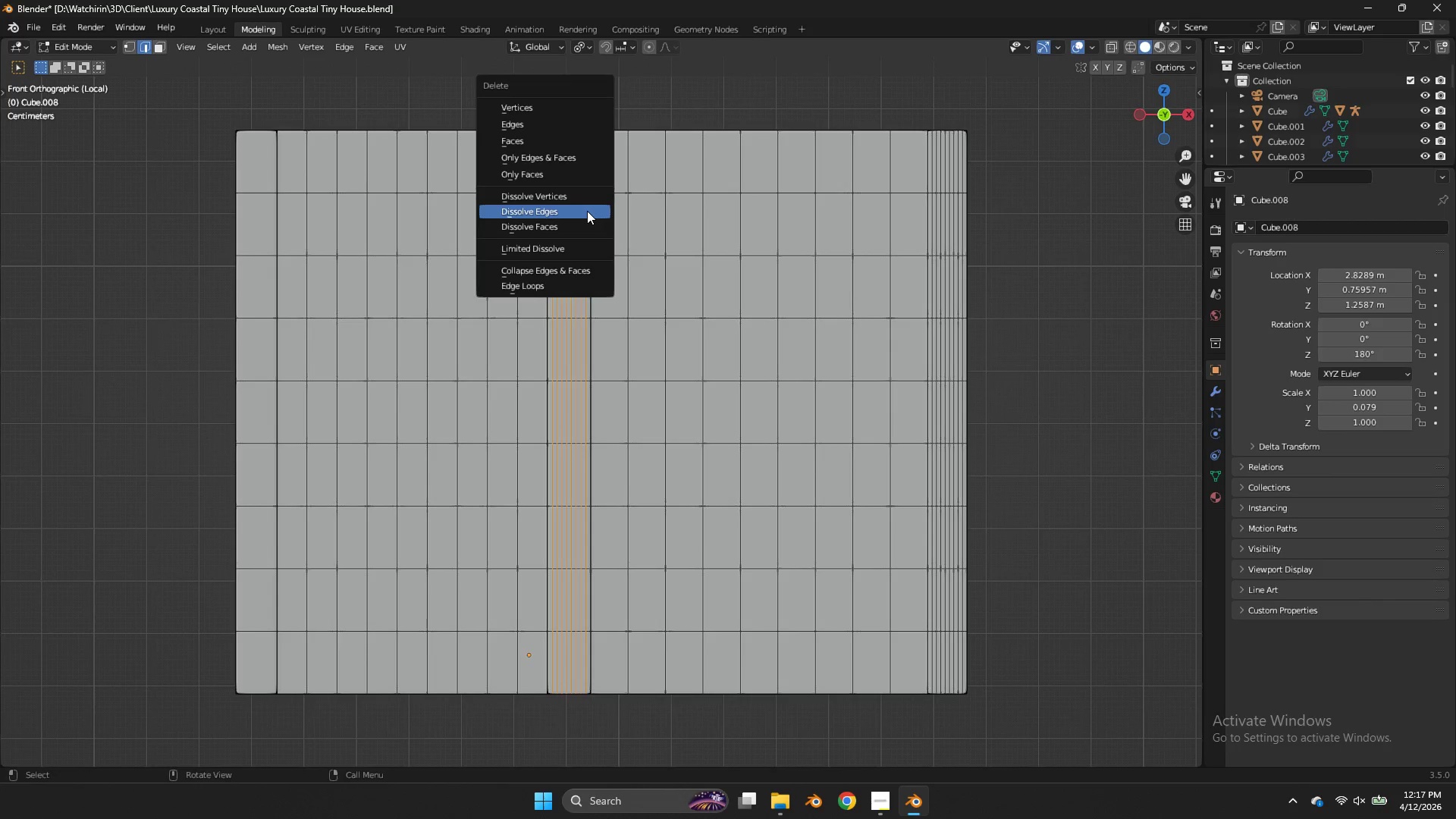 
left_click([587, 211])
 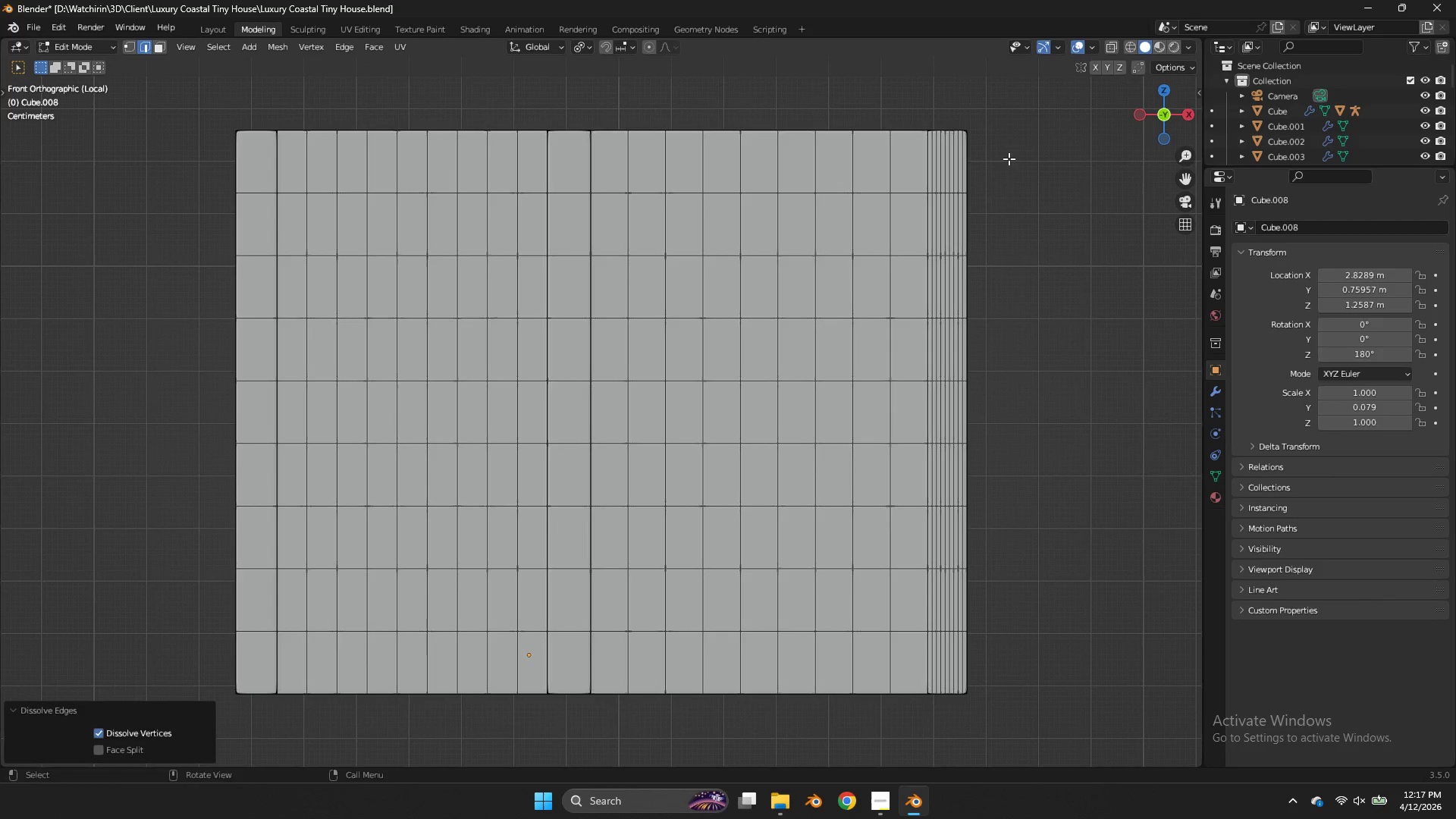 
hold_key(key=AltLeft, duration=6.22)
left_click([943, 206])
 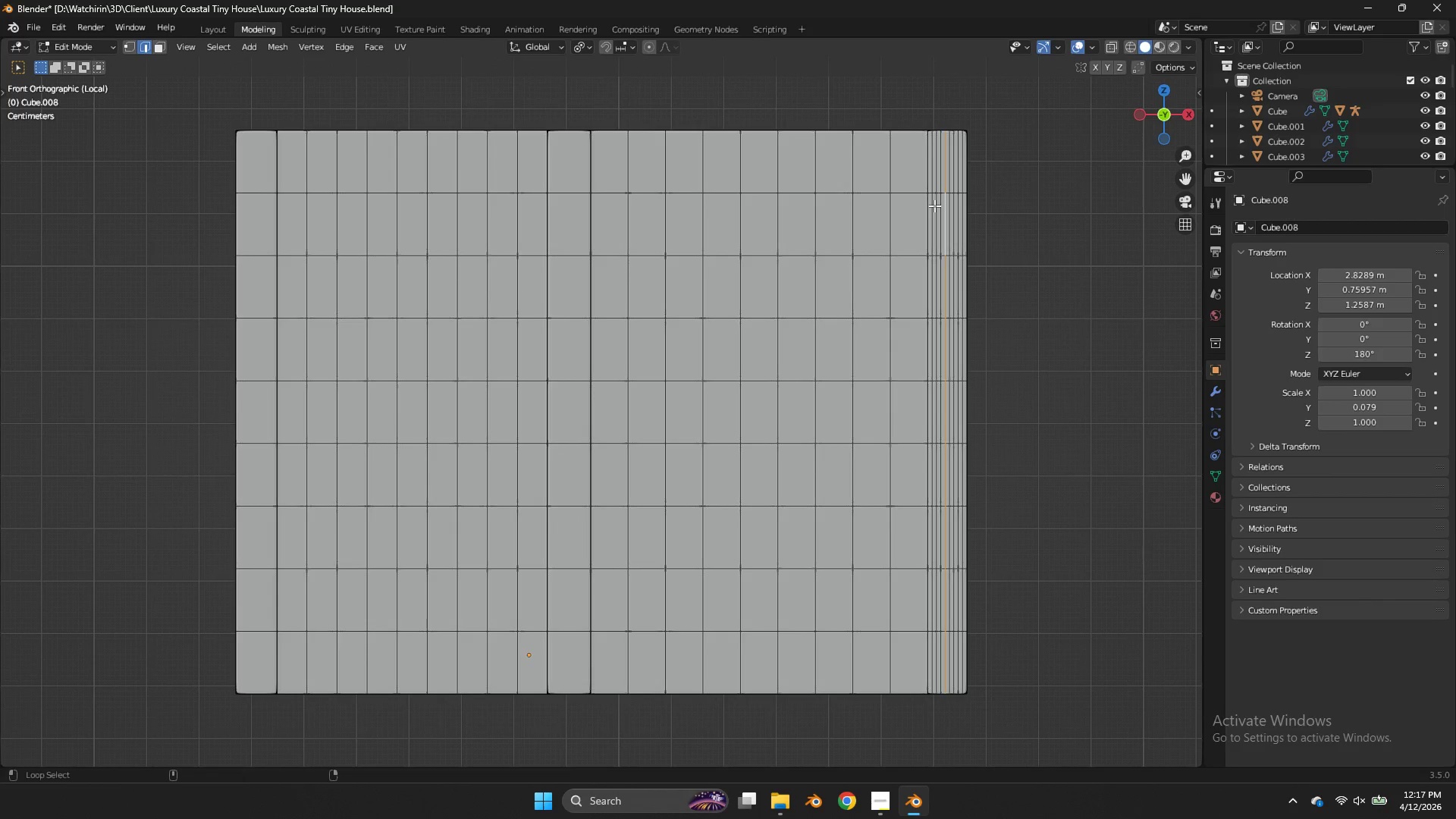 
hold_key(key=ShiftLeft, duration=5.62)
double_click([934, 206])
 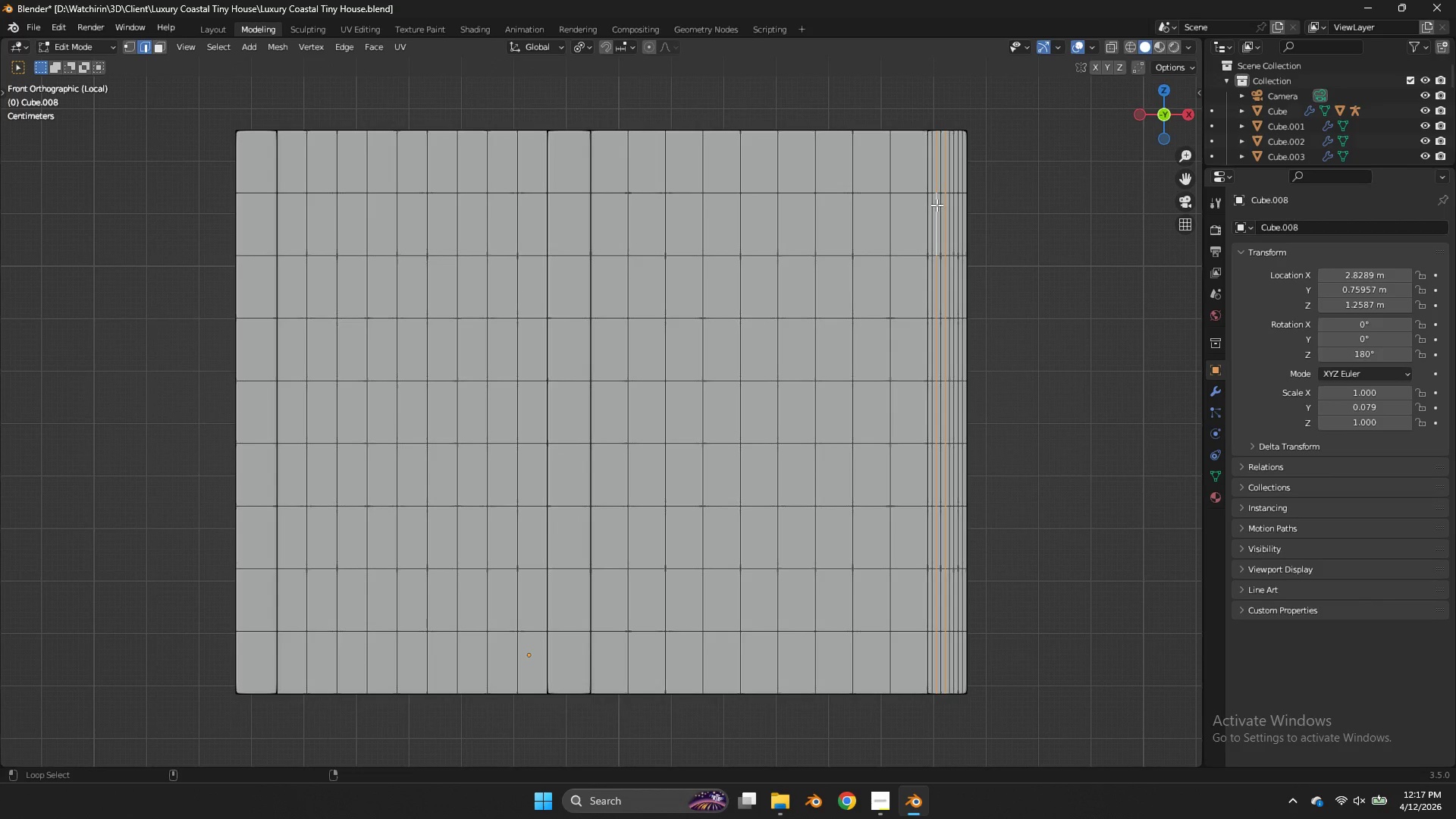 
triple_click([937, 205])
 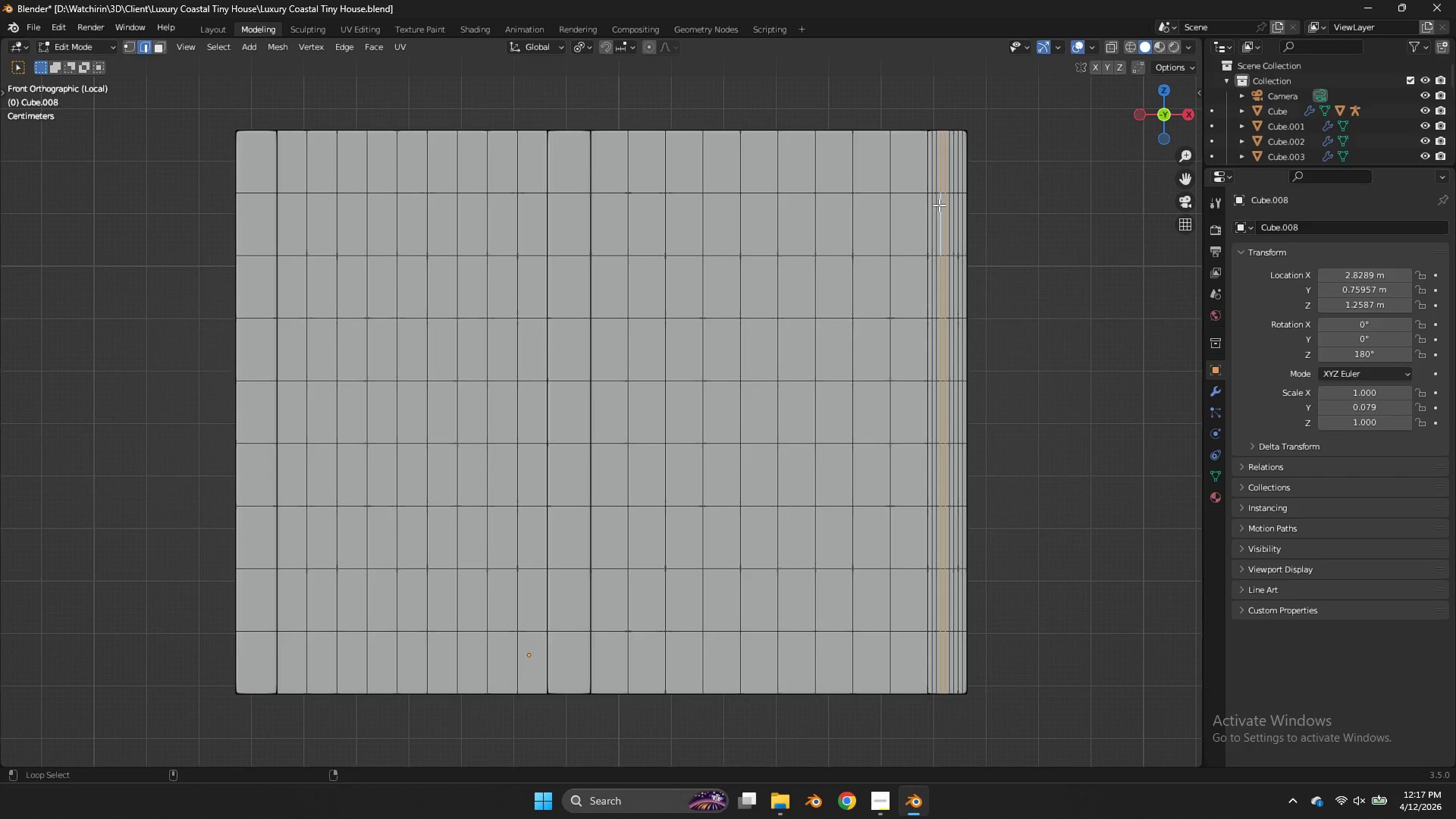 
double_click([935, 205])
 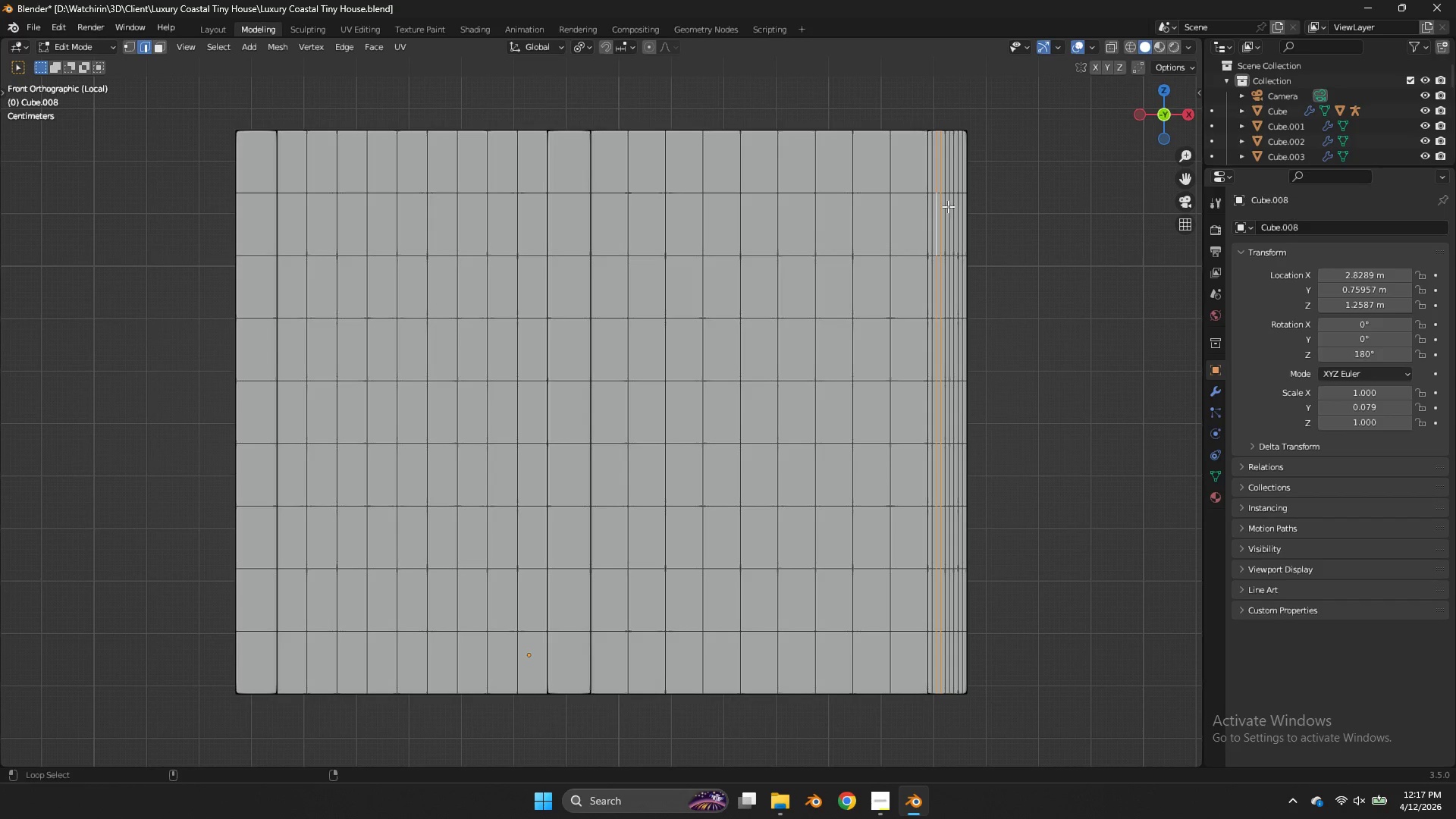 
double_click([949, 206])
 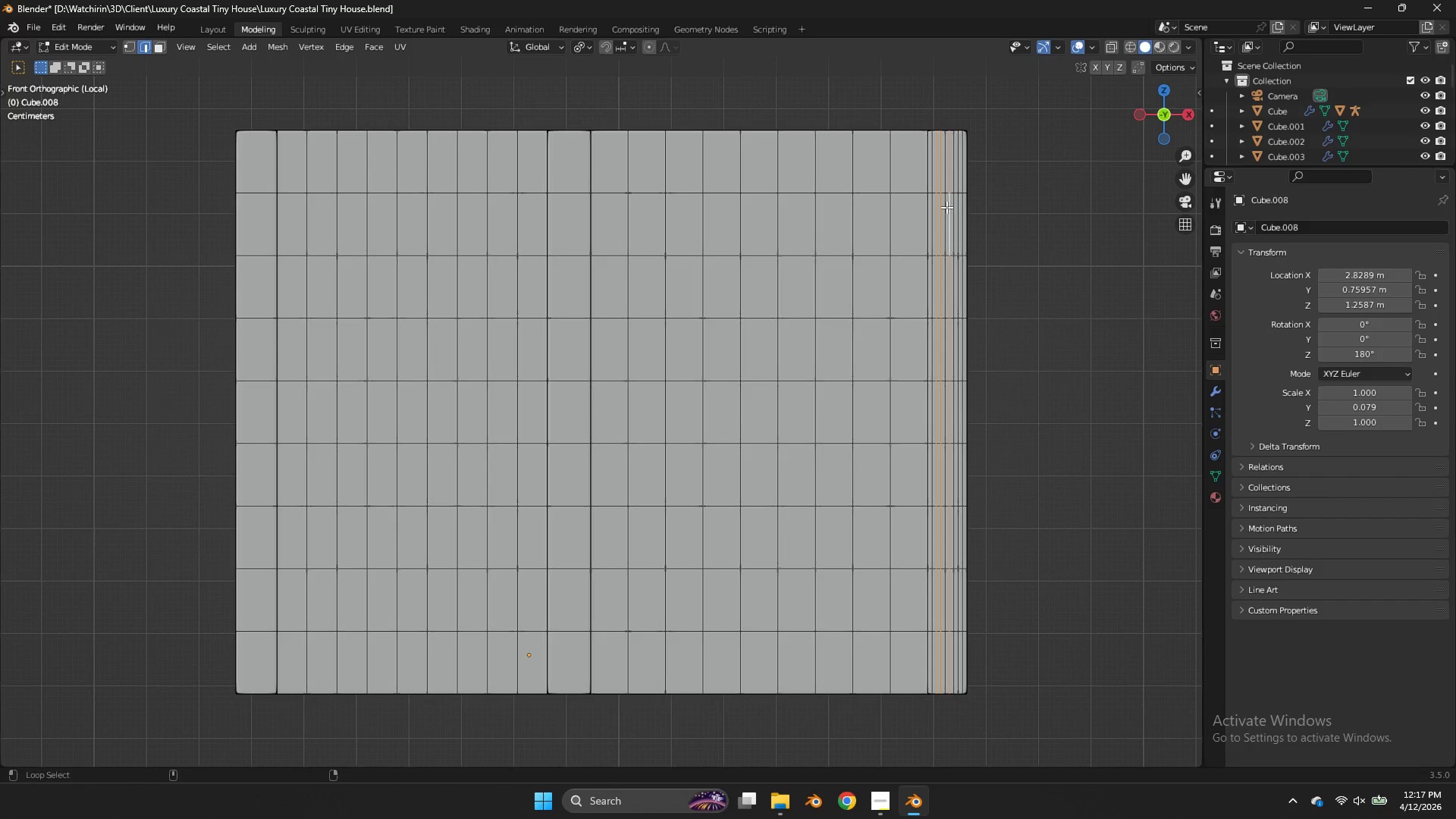 
triple_click([946, 207])
 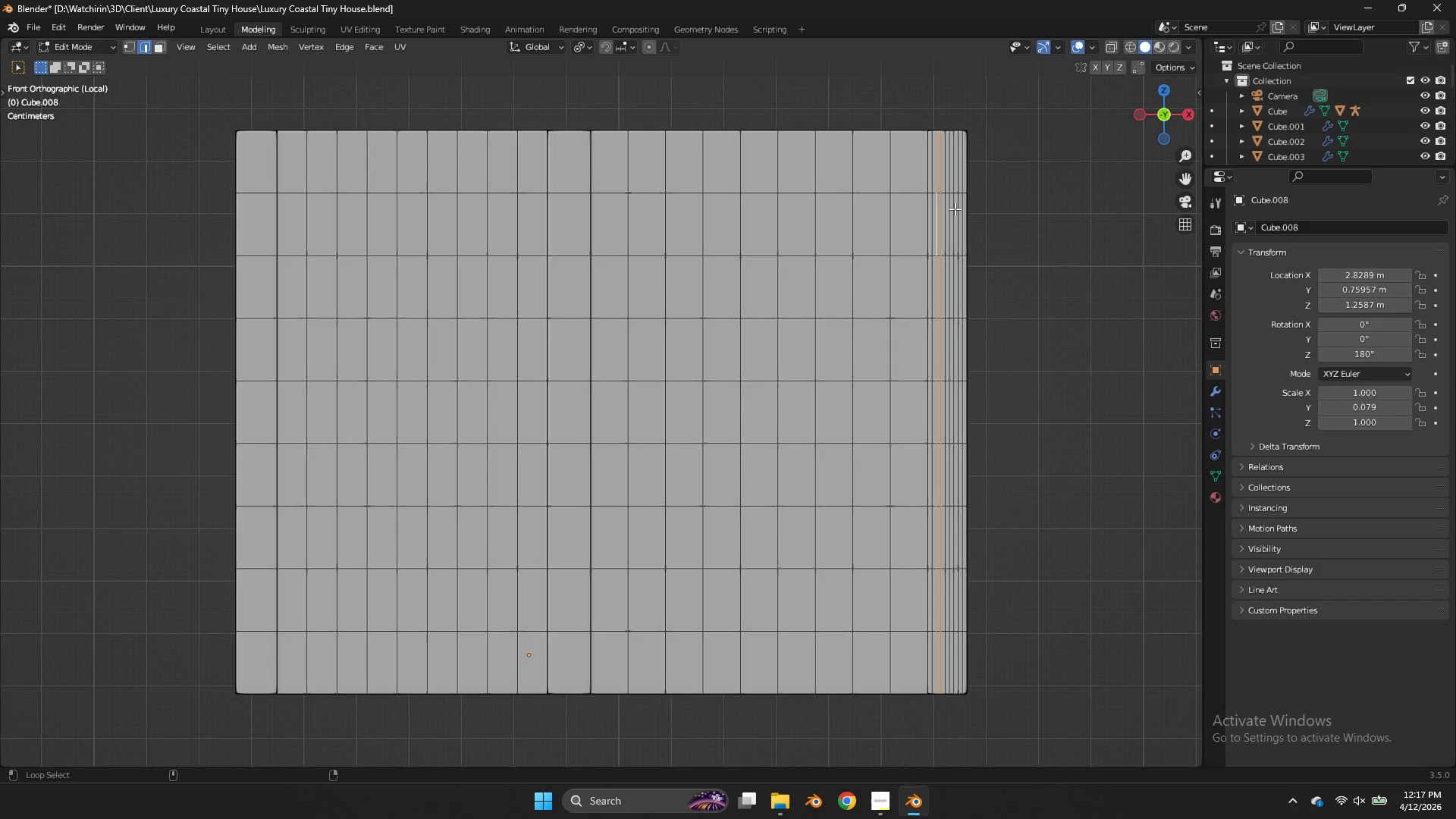 
left_click([956, 210])
 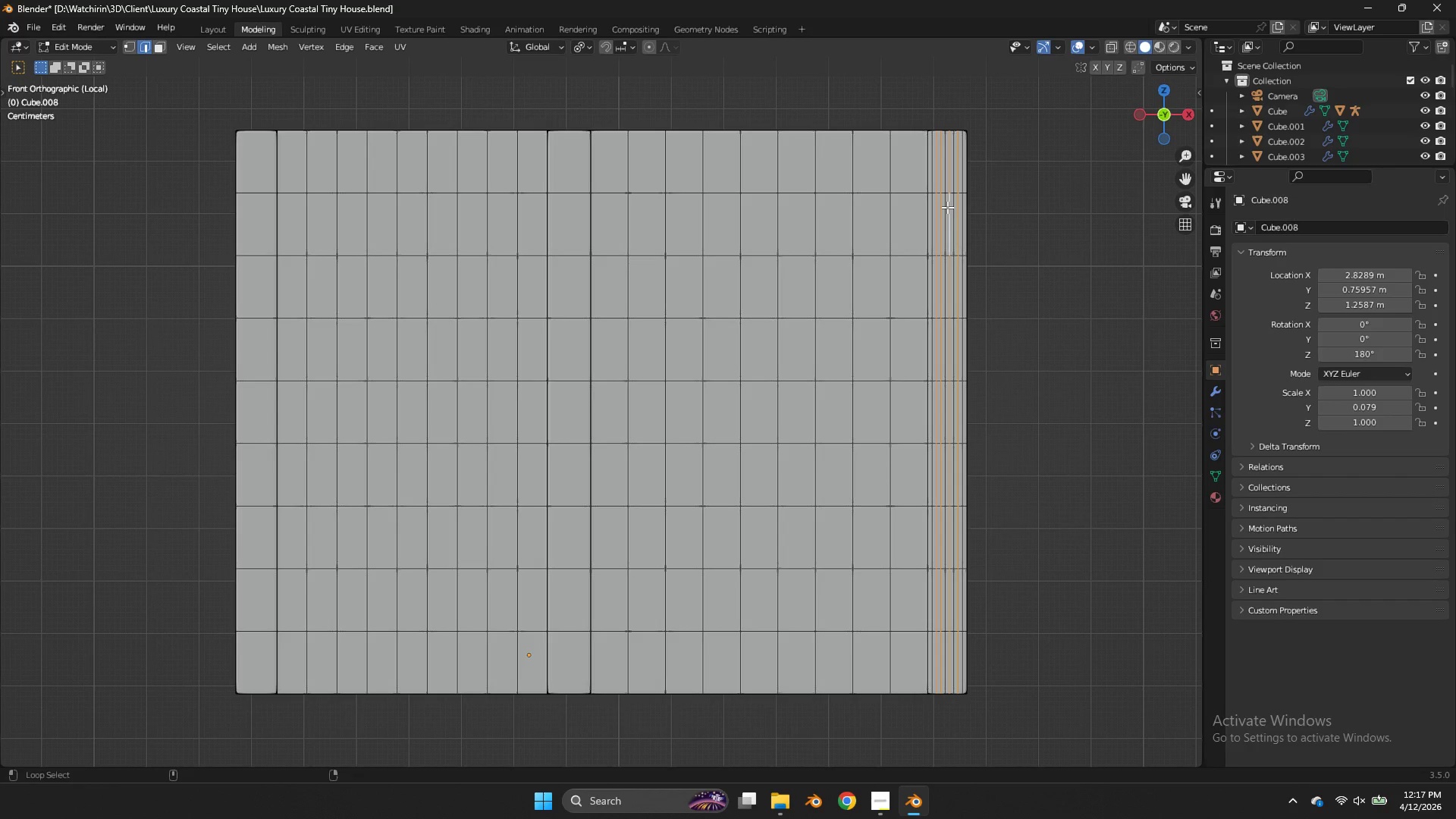 
double_click([945, 206])
 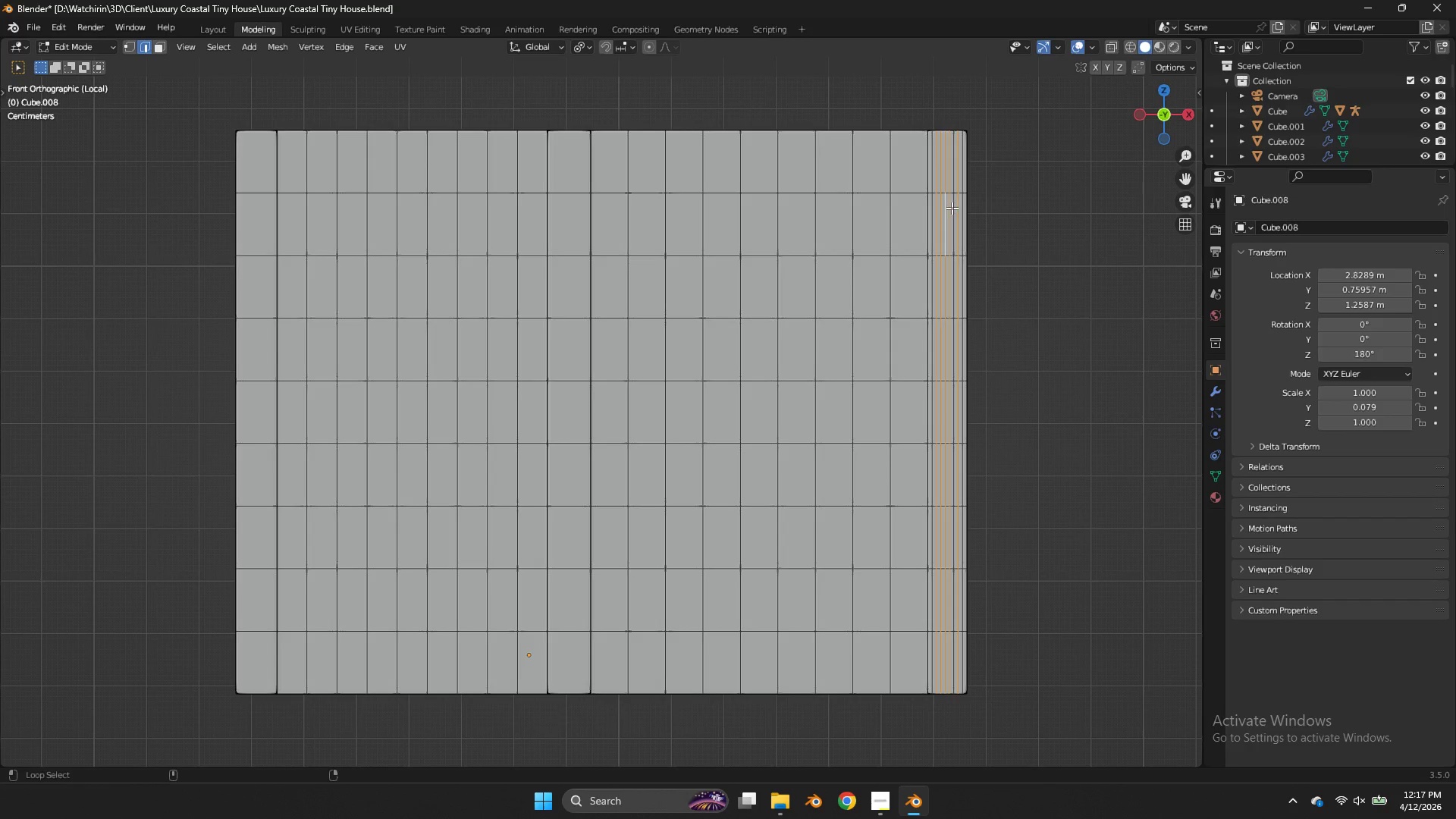 
triple_click([952, 208])
 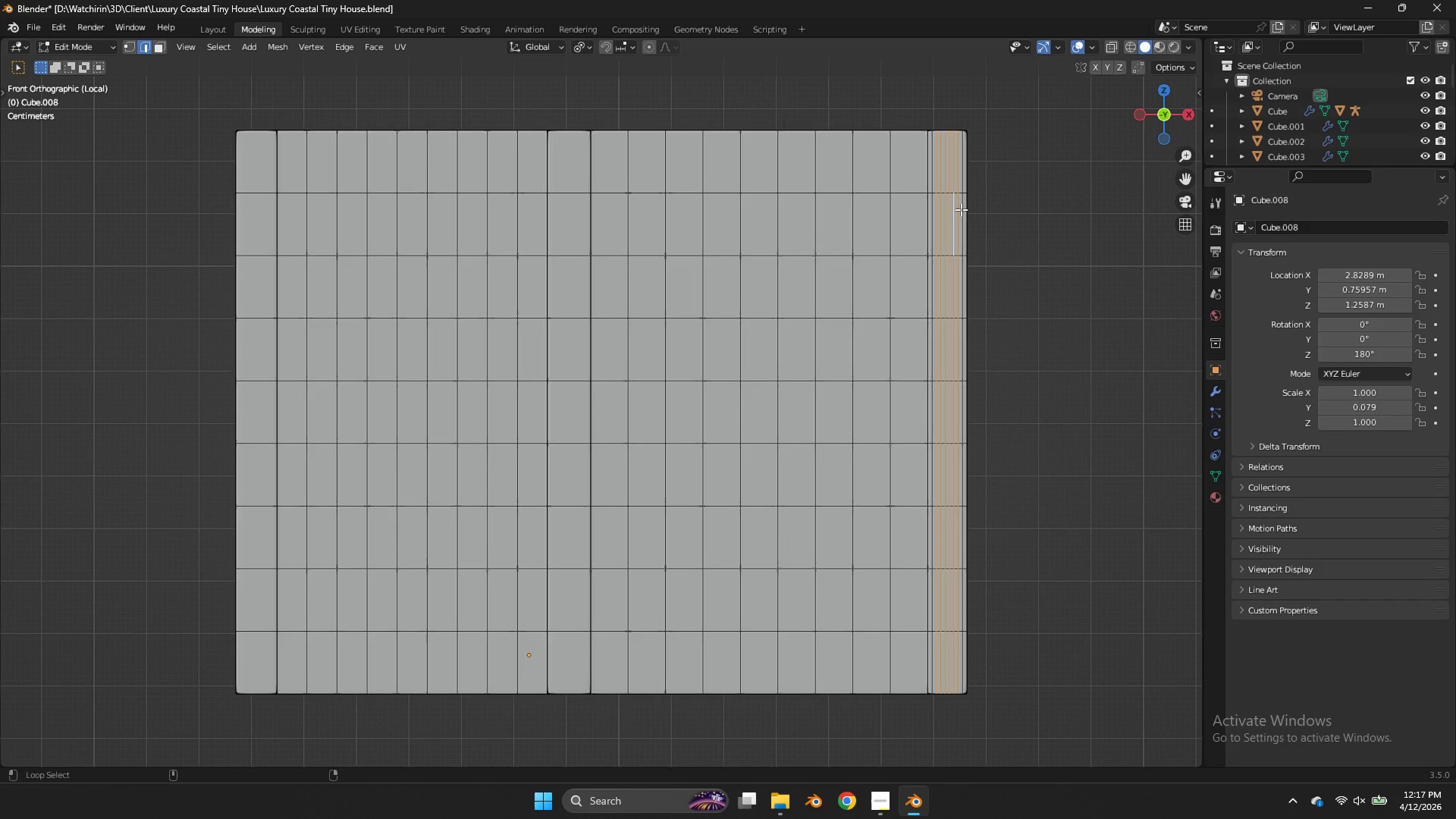 
left_click([962, 210])
 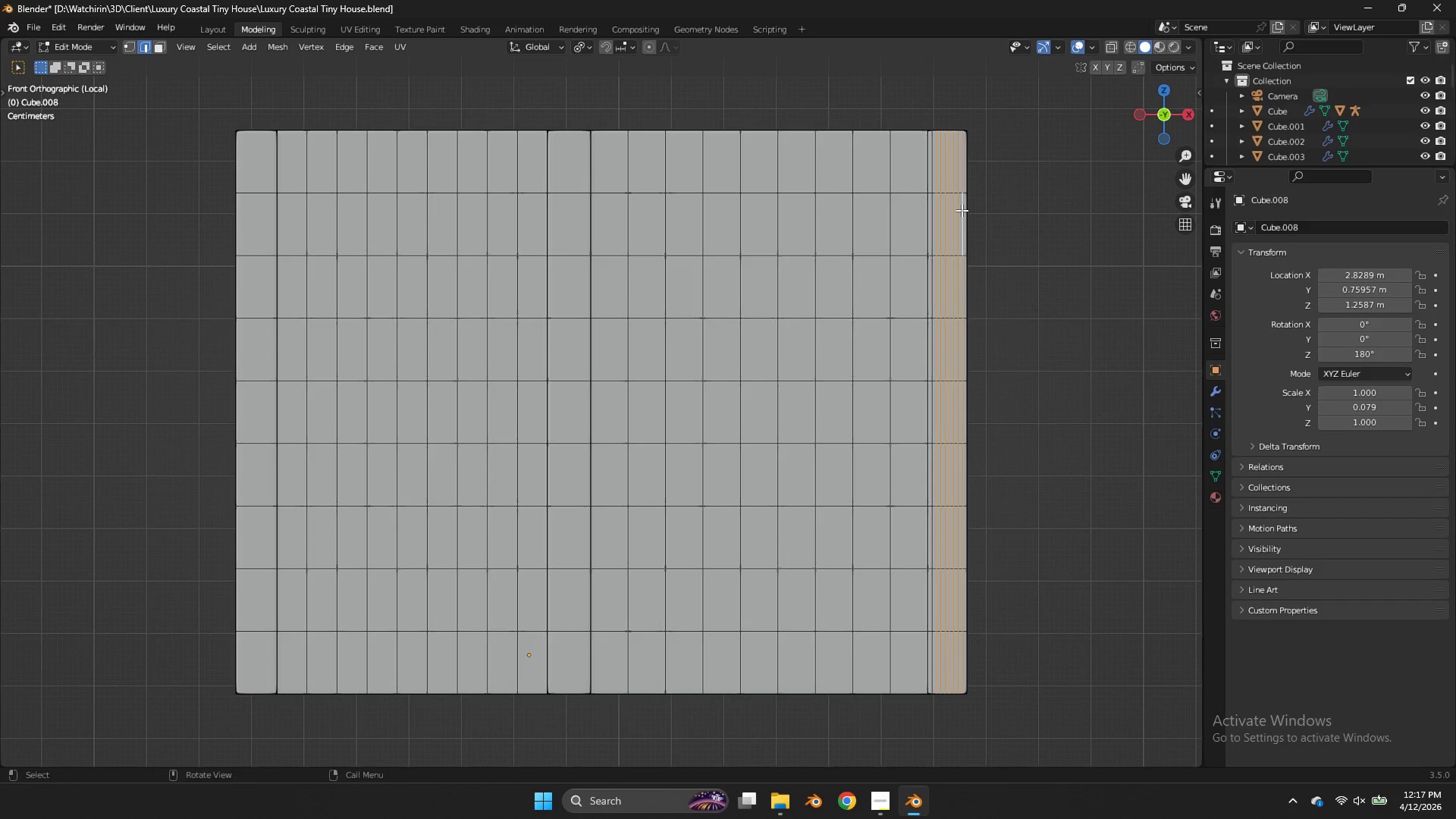 
key(X)
 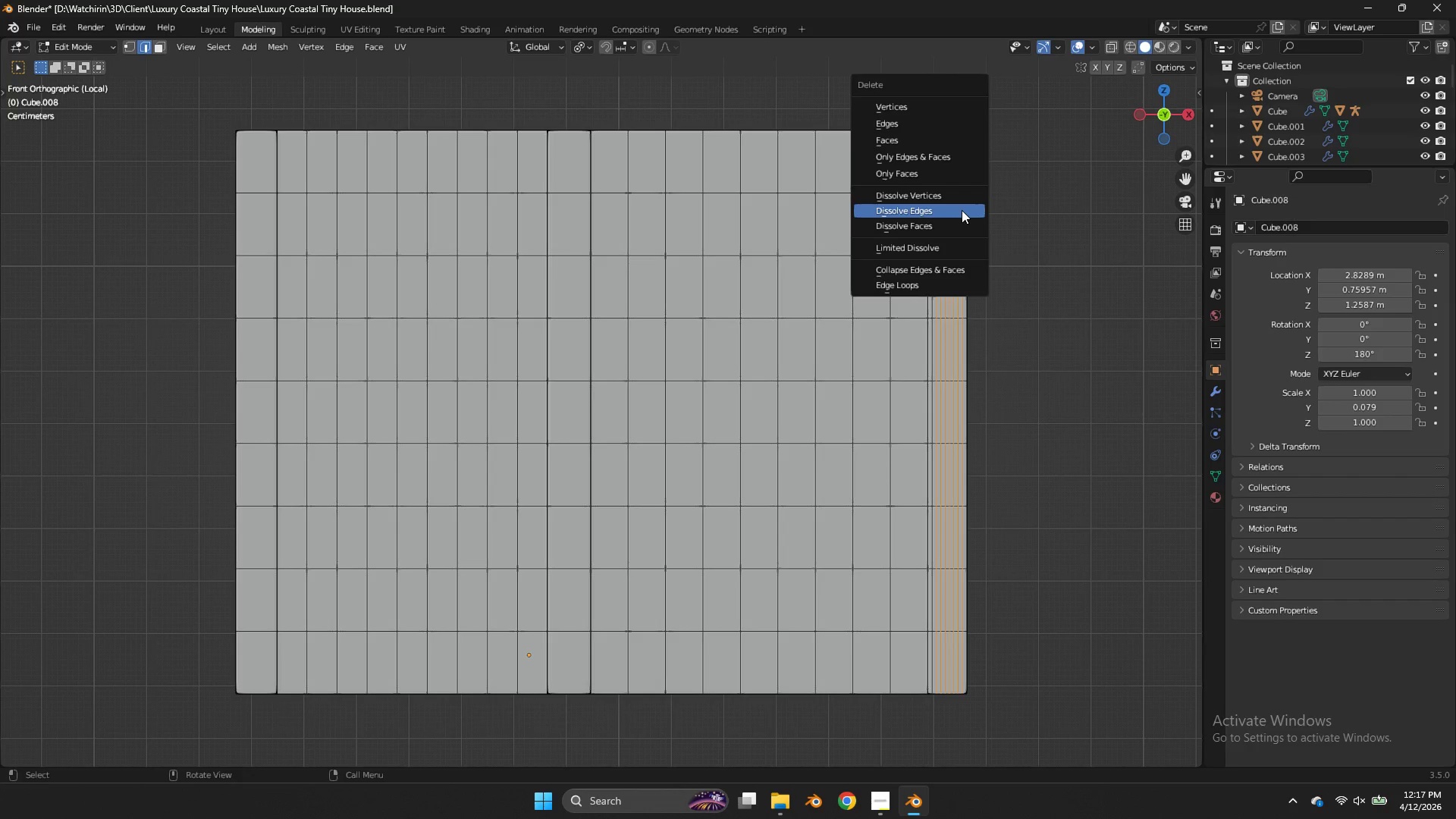 
left_click([962, 210])
 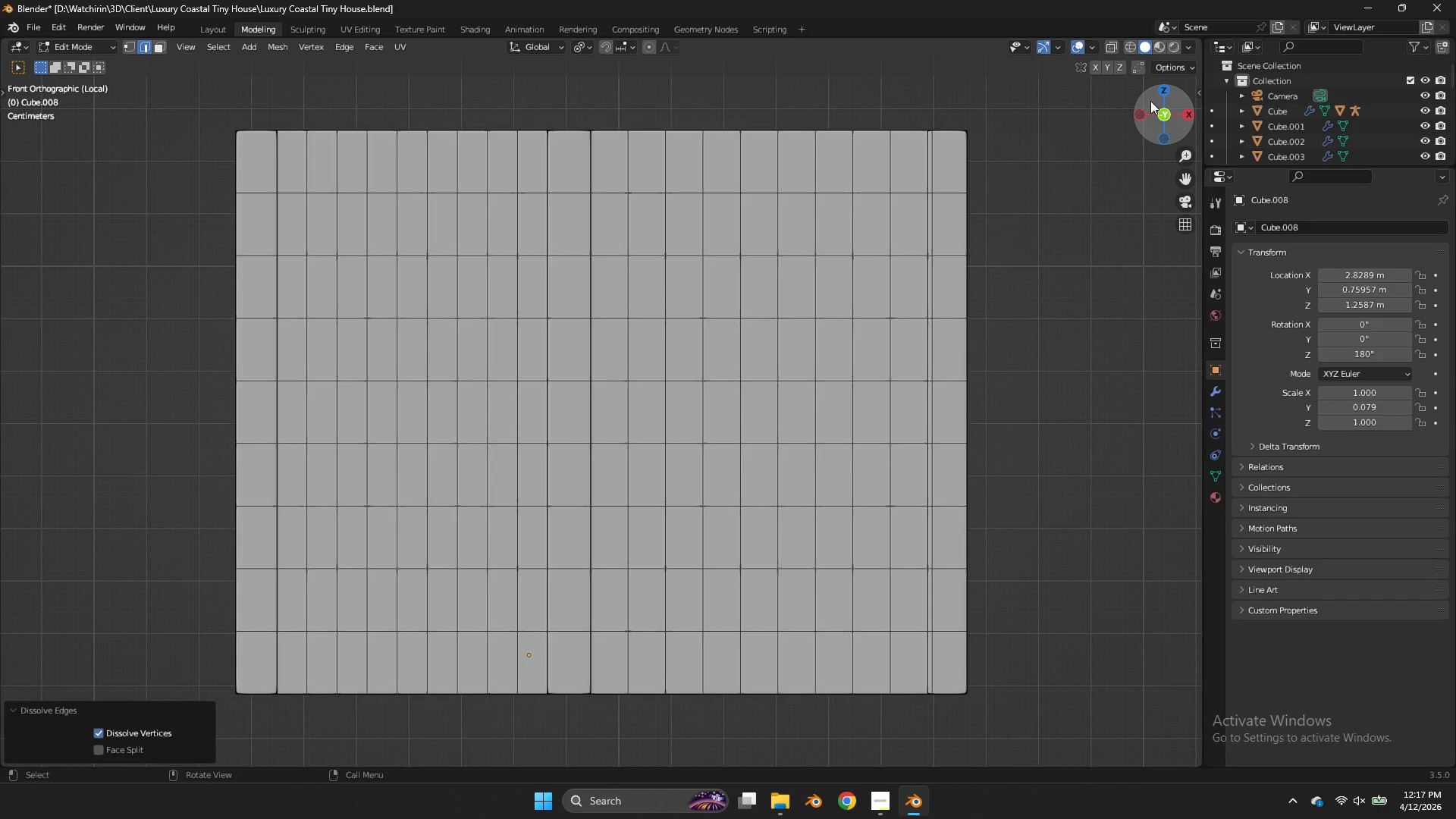 
left_click_drag(start_coordinate=[1153, 102], to_coordinate=[974, 165])
 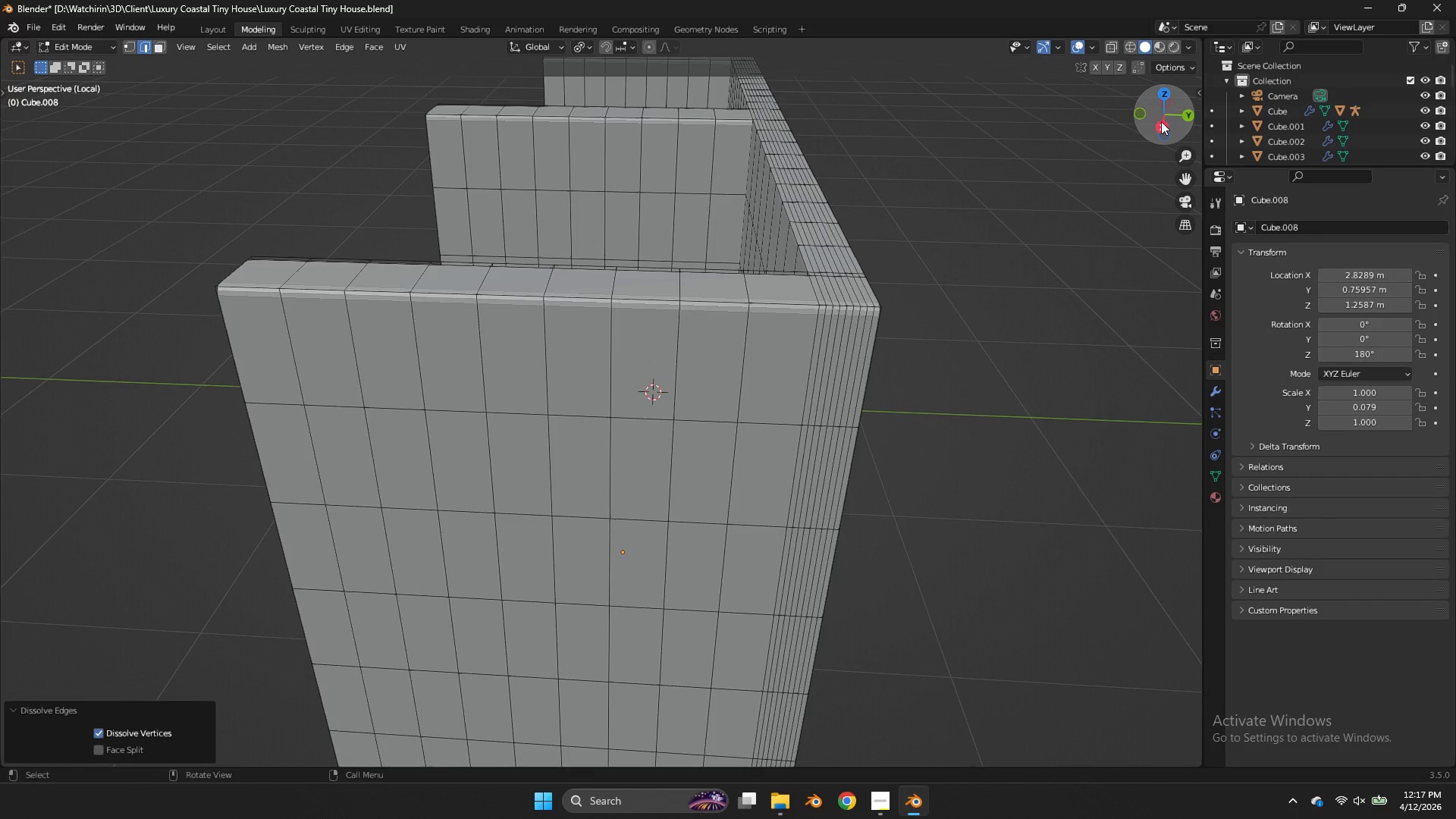 
left_click([1159, 124])
 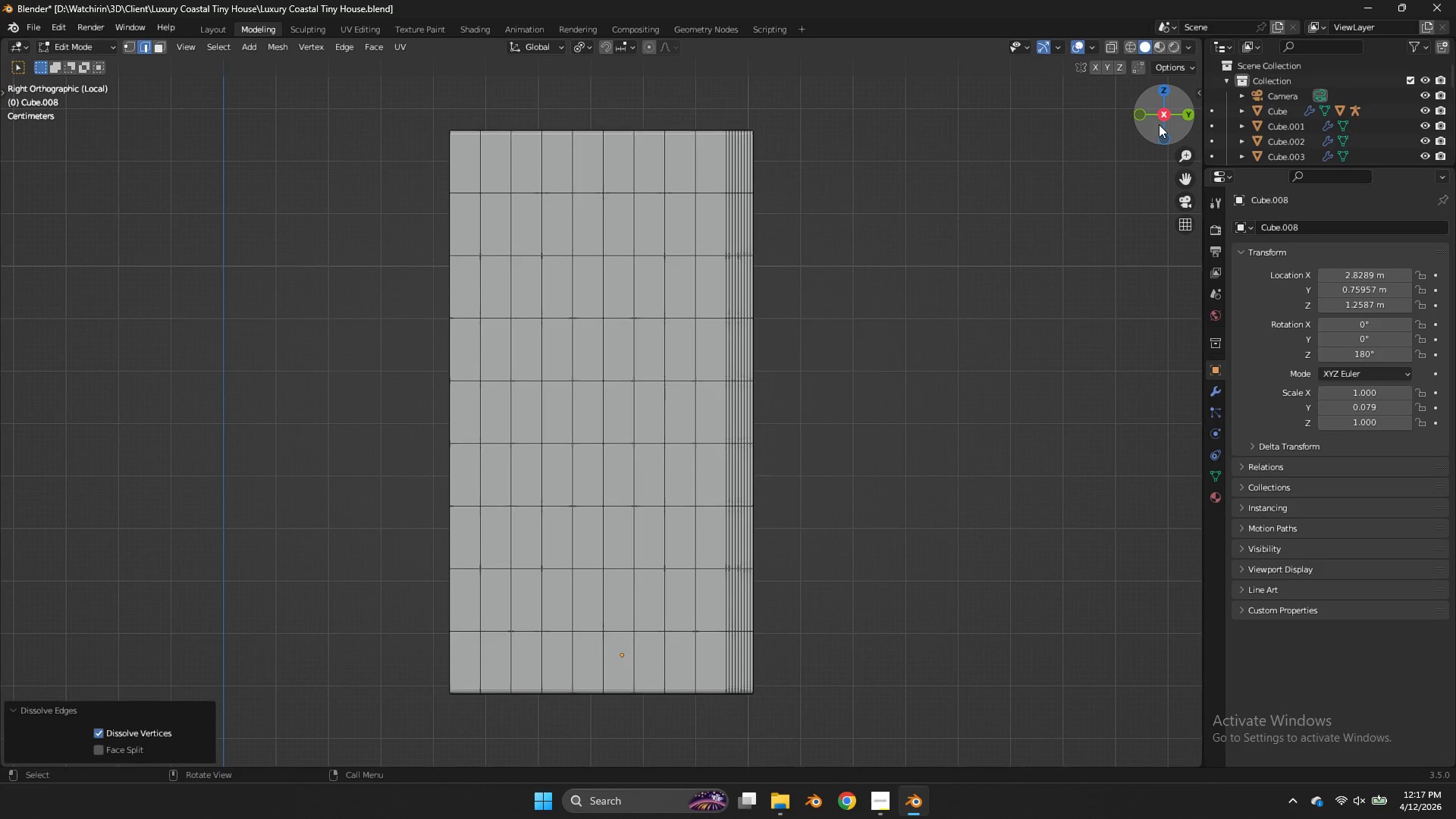 
left_click_drag(start_coordinate=[1159, 124], to_coordinate=[1091, 116])
 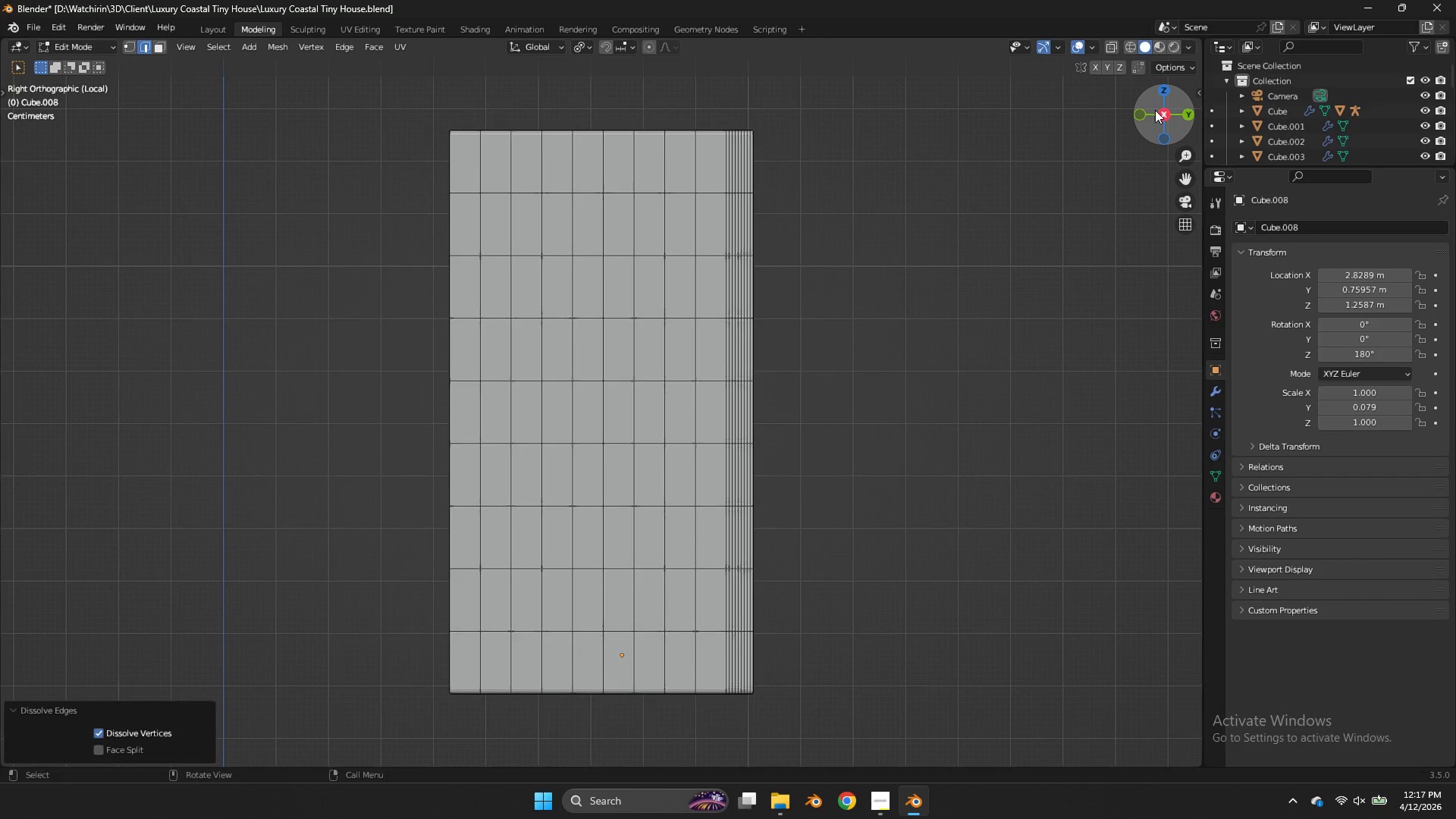 
left_click_drag(start_coordinate=[1155, 110], to_coordinate=[1098, 121])
 